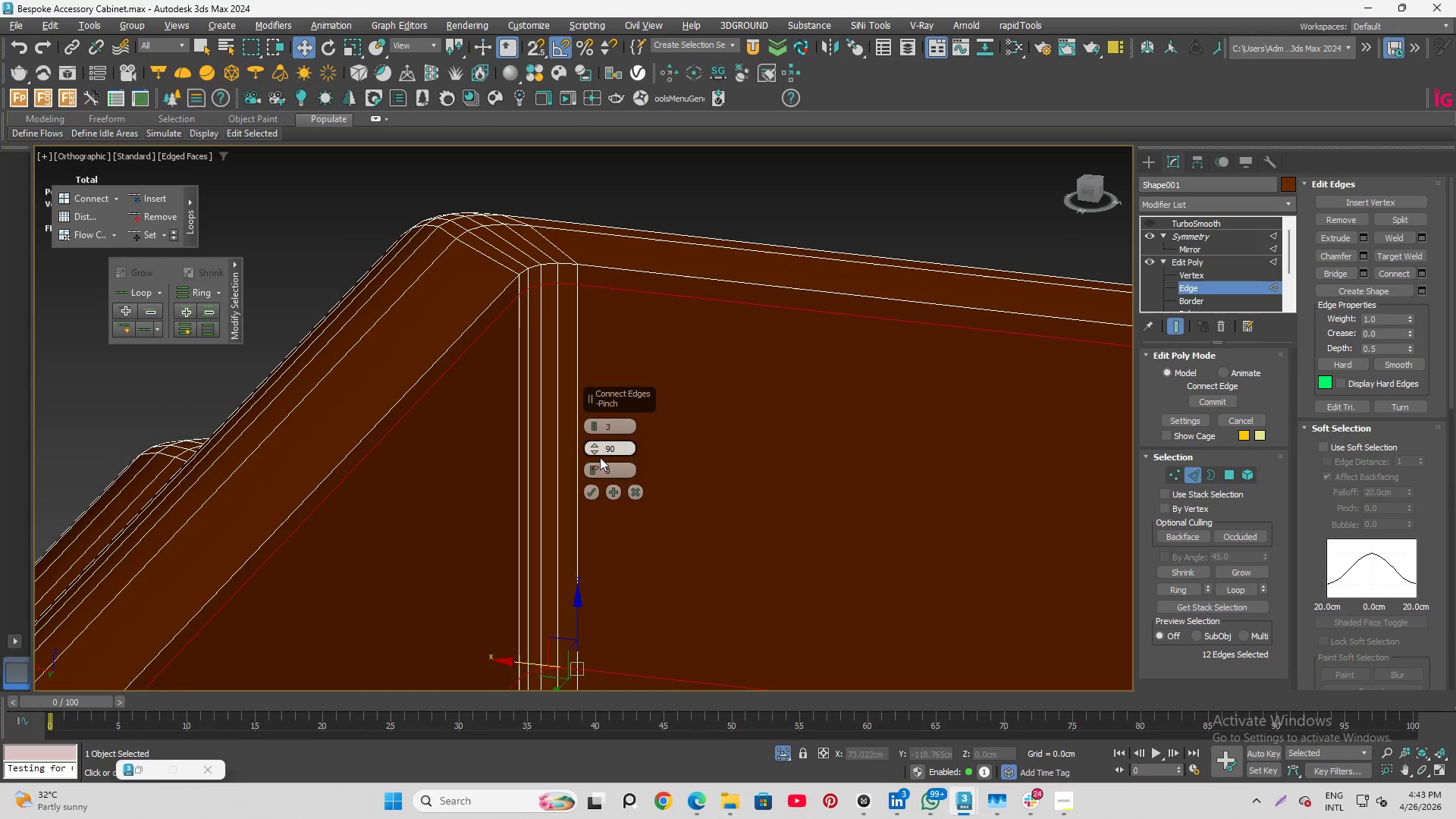 
left_click([588, 498])
 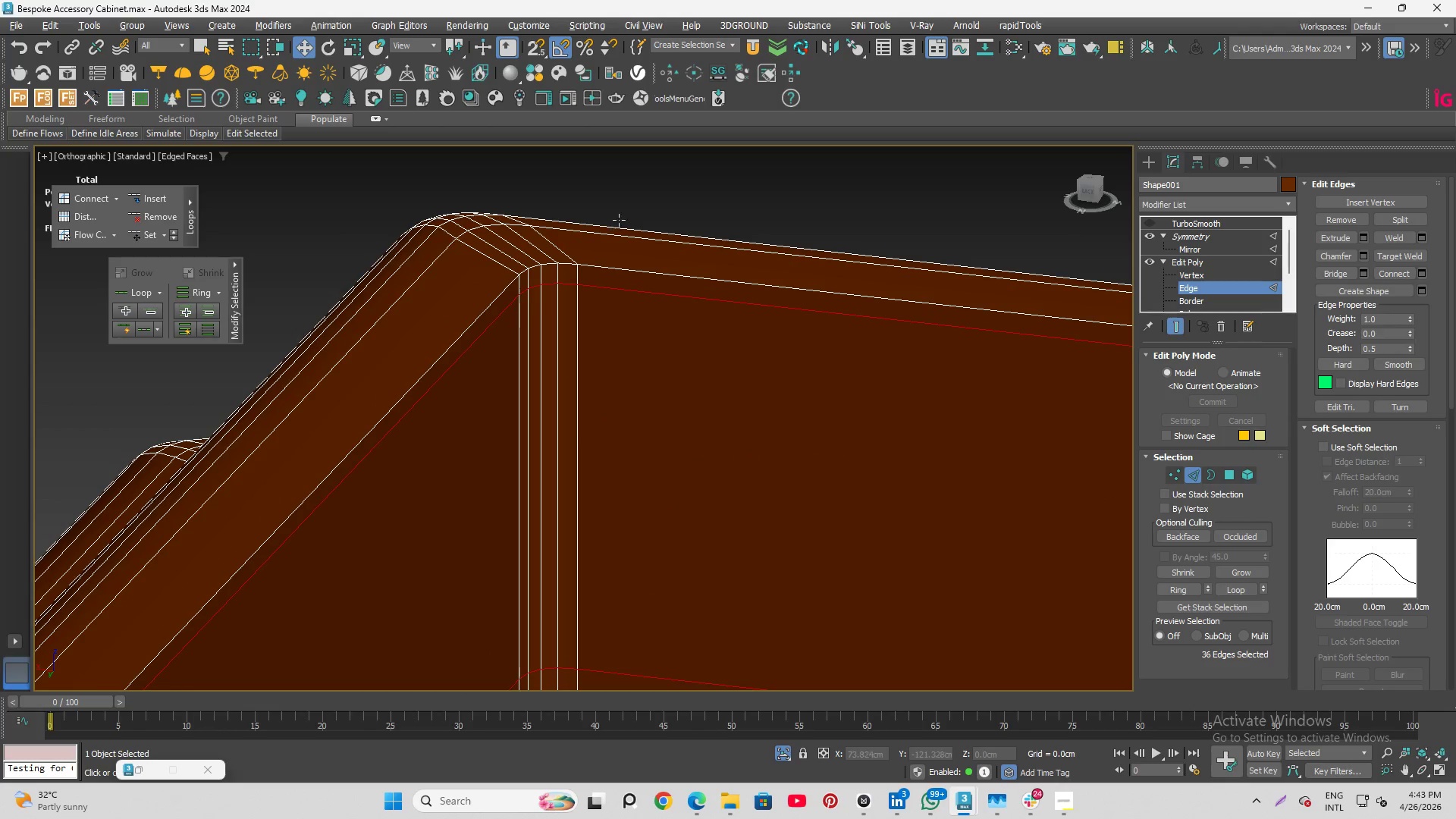 
left_click([676, 187])
 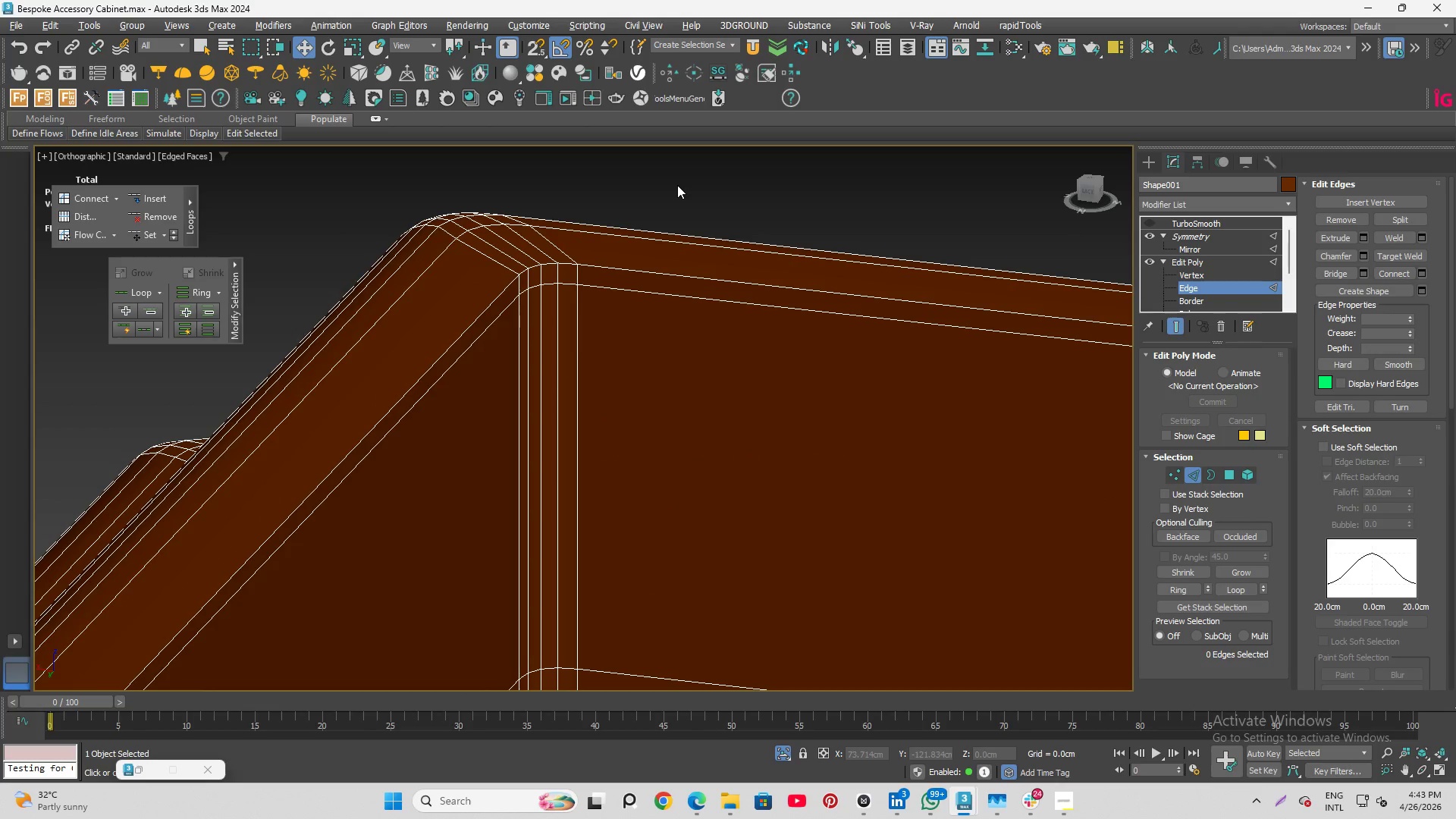 
key(Alt+1)
 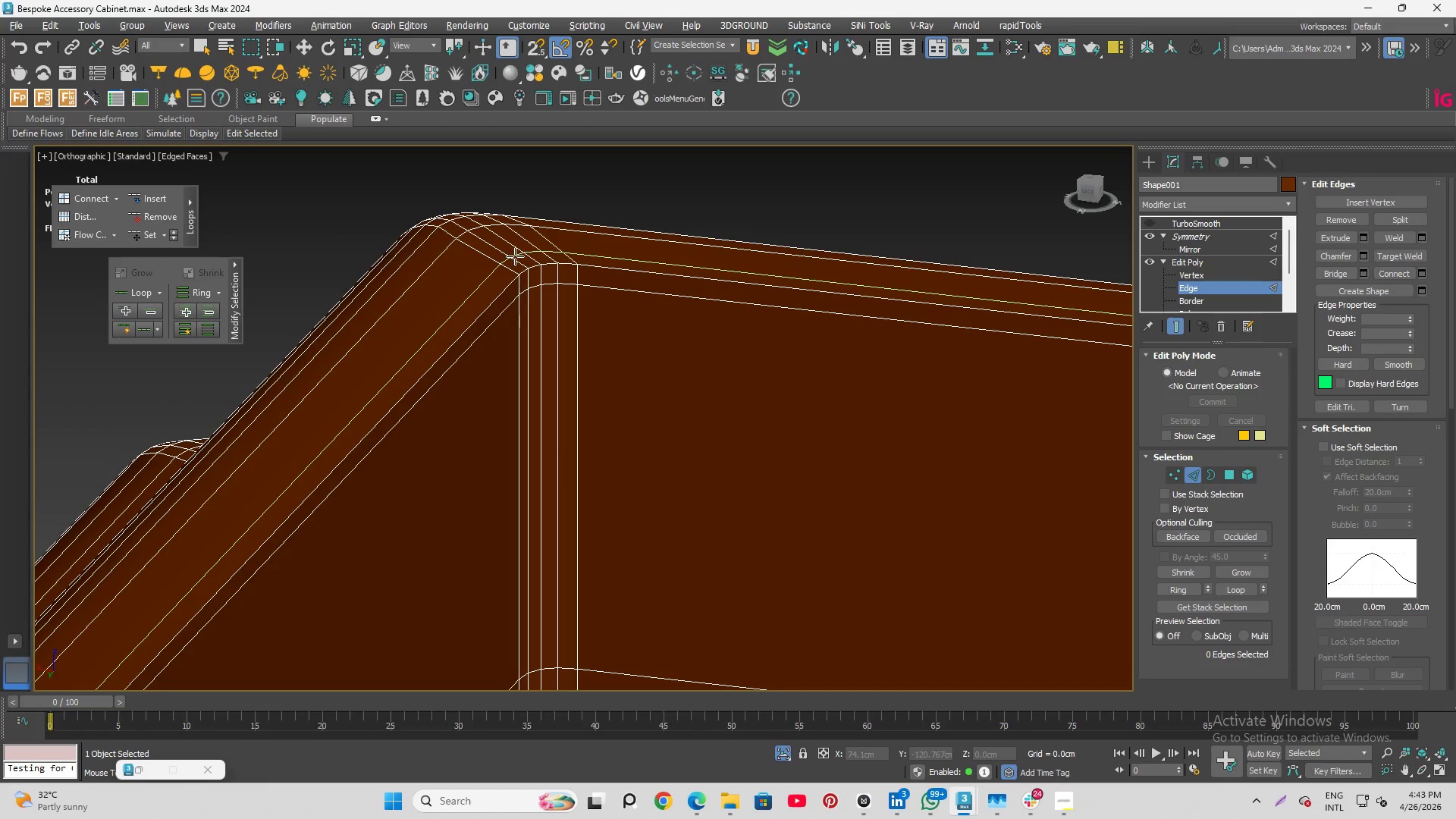 
left_click([515, 256])
 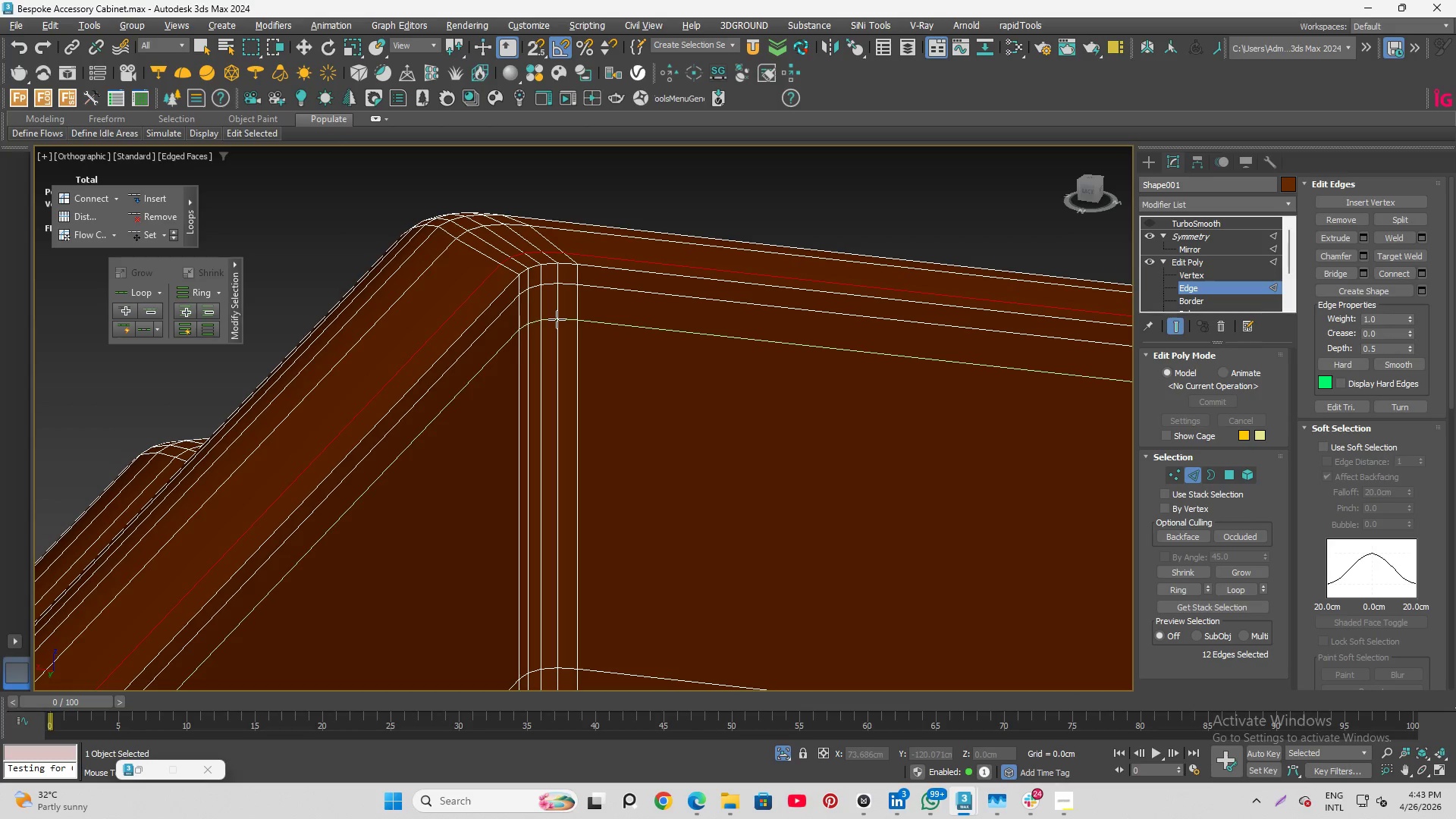 
right_click([569, 329])
 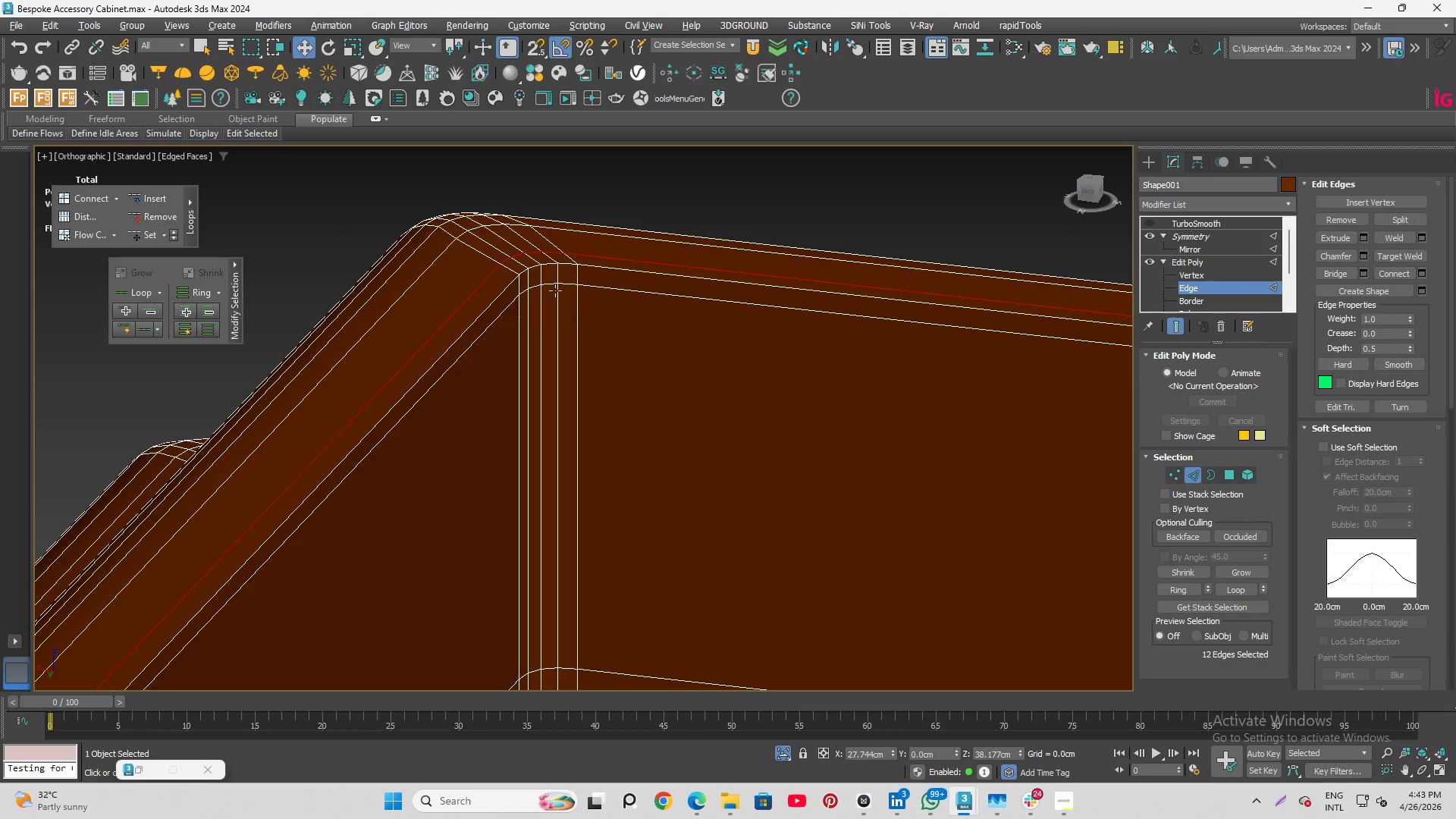 
hold_key(key=AltLeft, duration=0.89)
 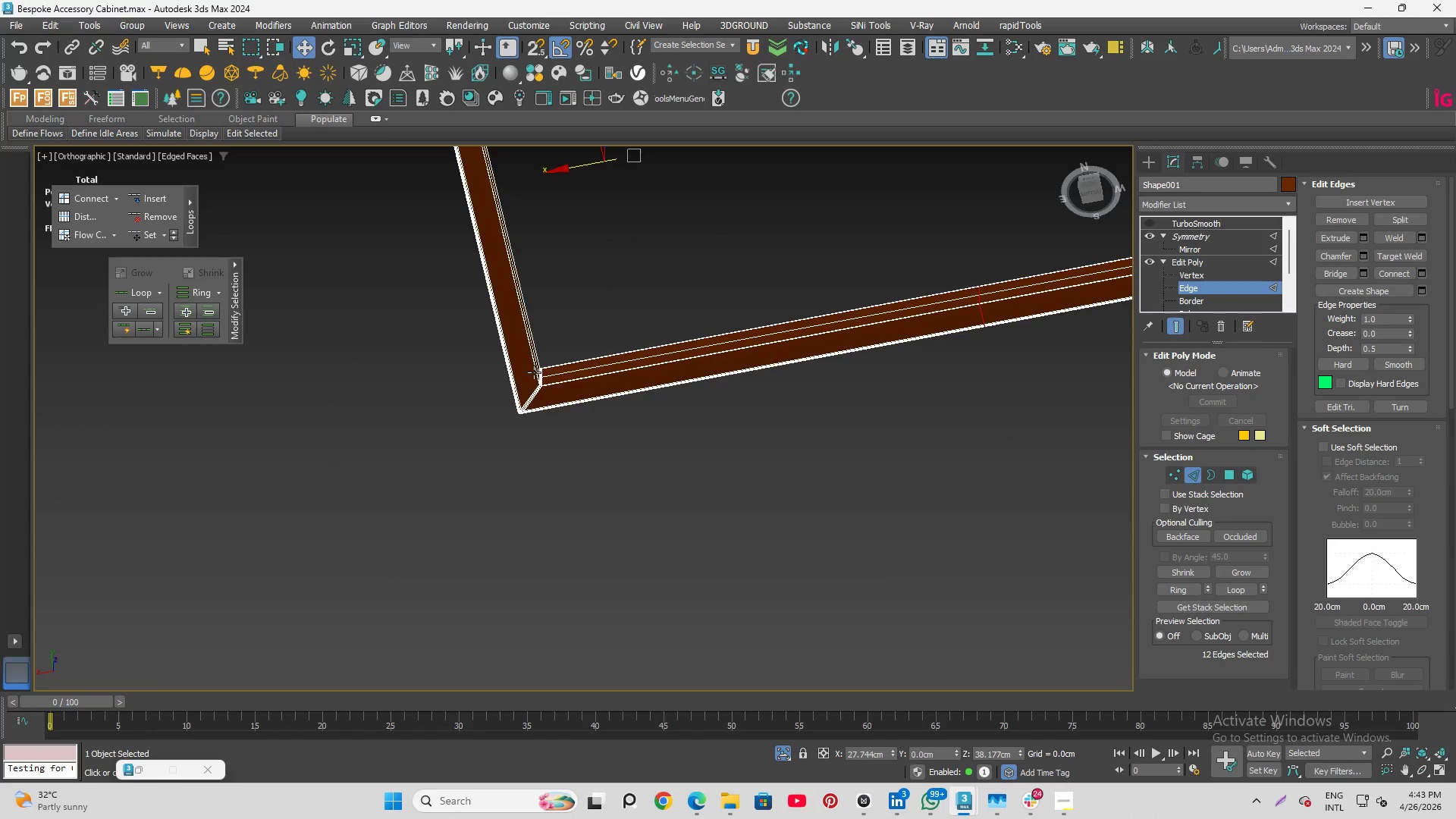 
scroll: coordinate [541, 304], scroll_direction: down, amount: 10.0
 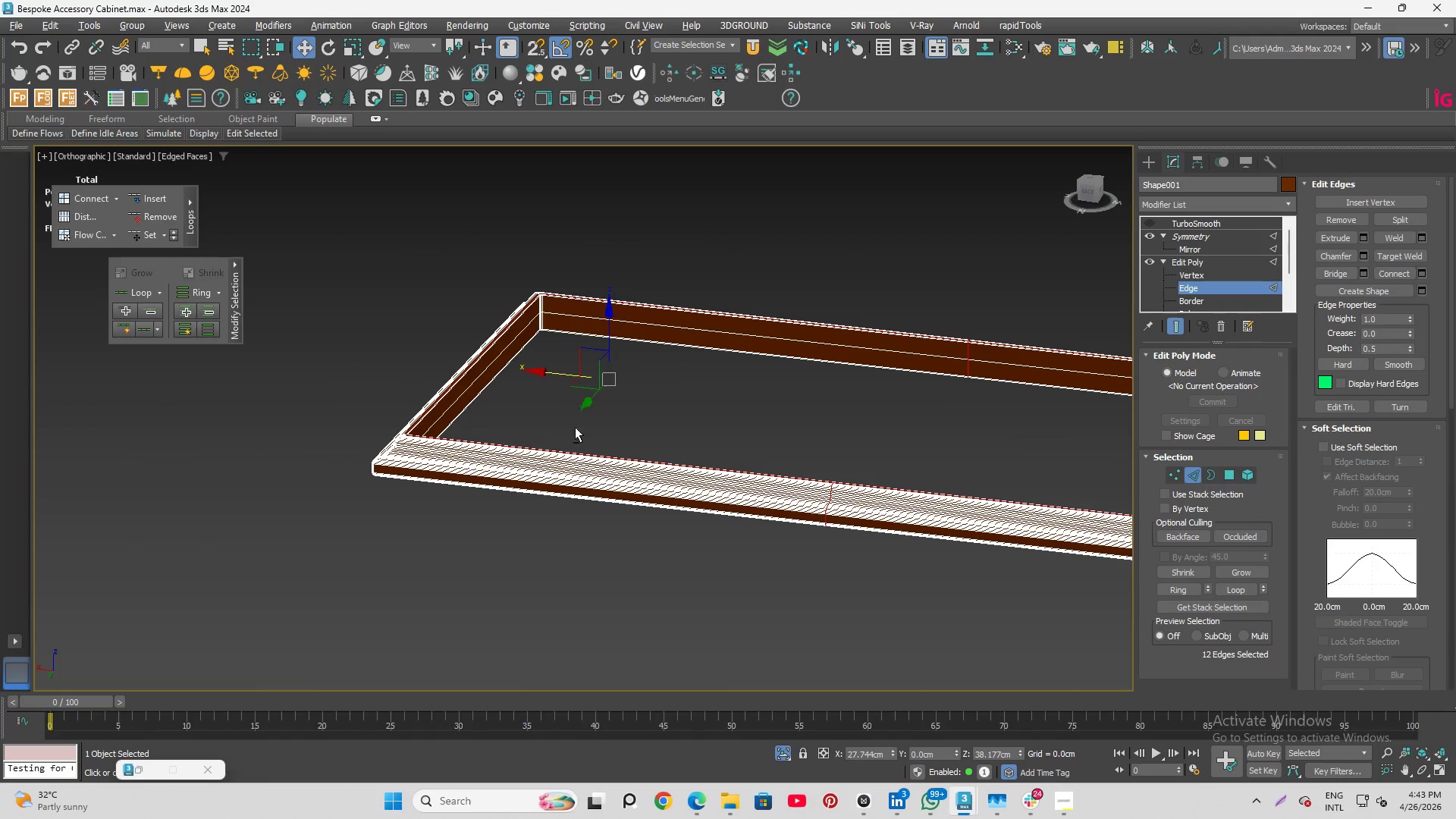 
scroll: coordinate [549, 366], scroll_direction: up, amount: 4.0
 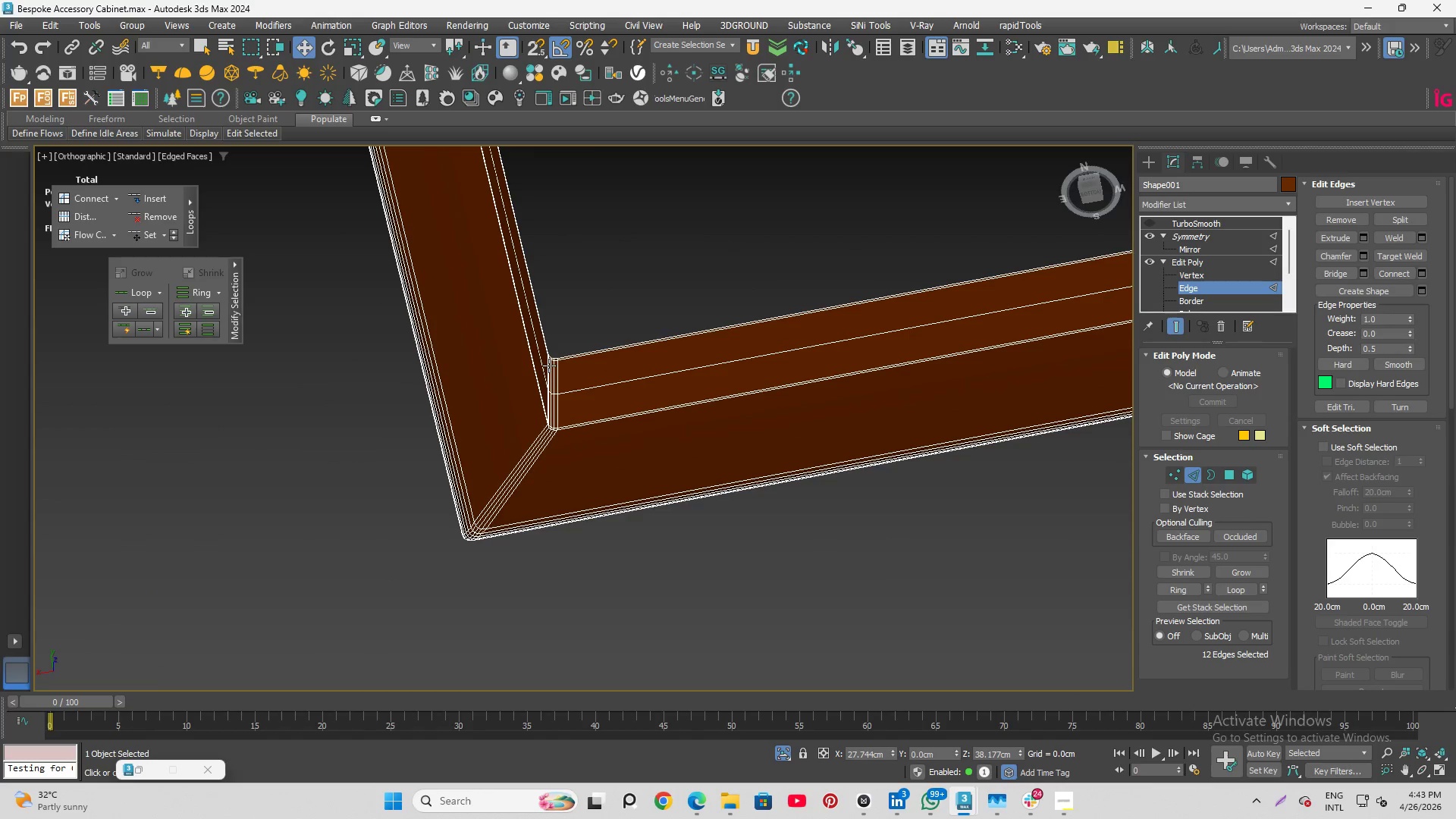 
key(Alt+1)
 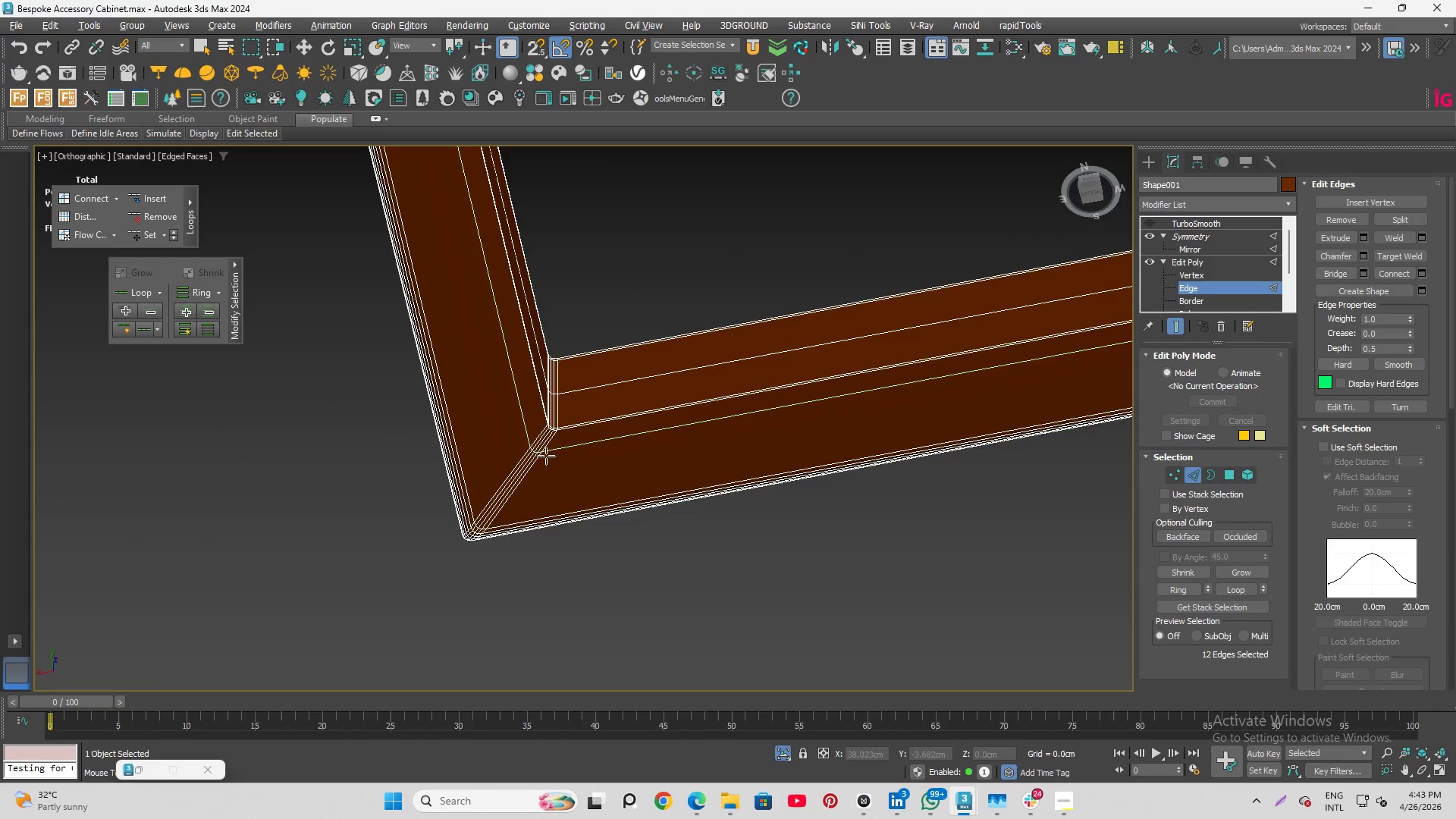 
scroll: coordinate [550, 441], scroll_direction: up, amount: 4.0
 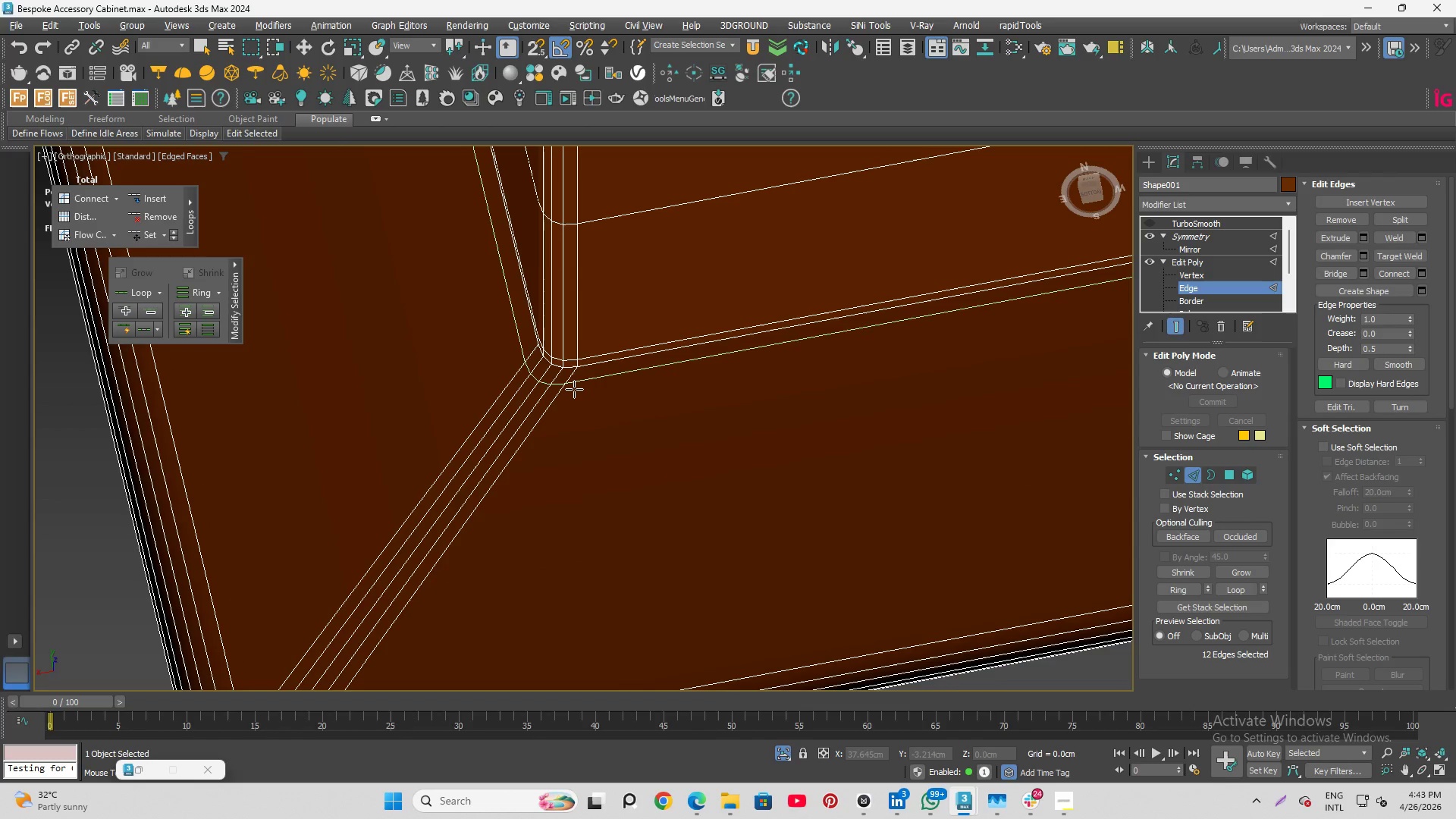 
left_click([575, 389])
 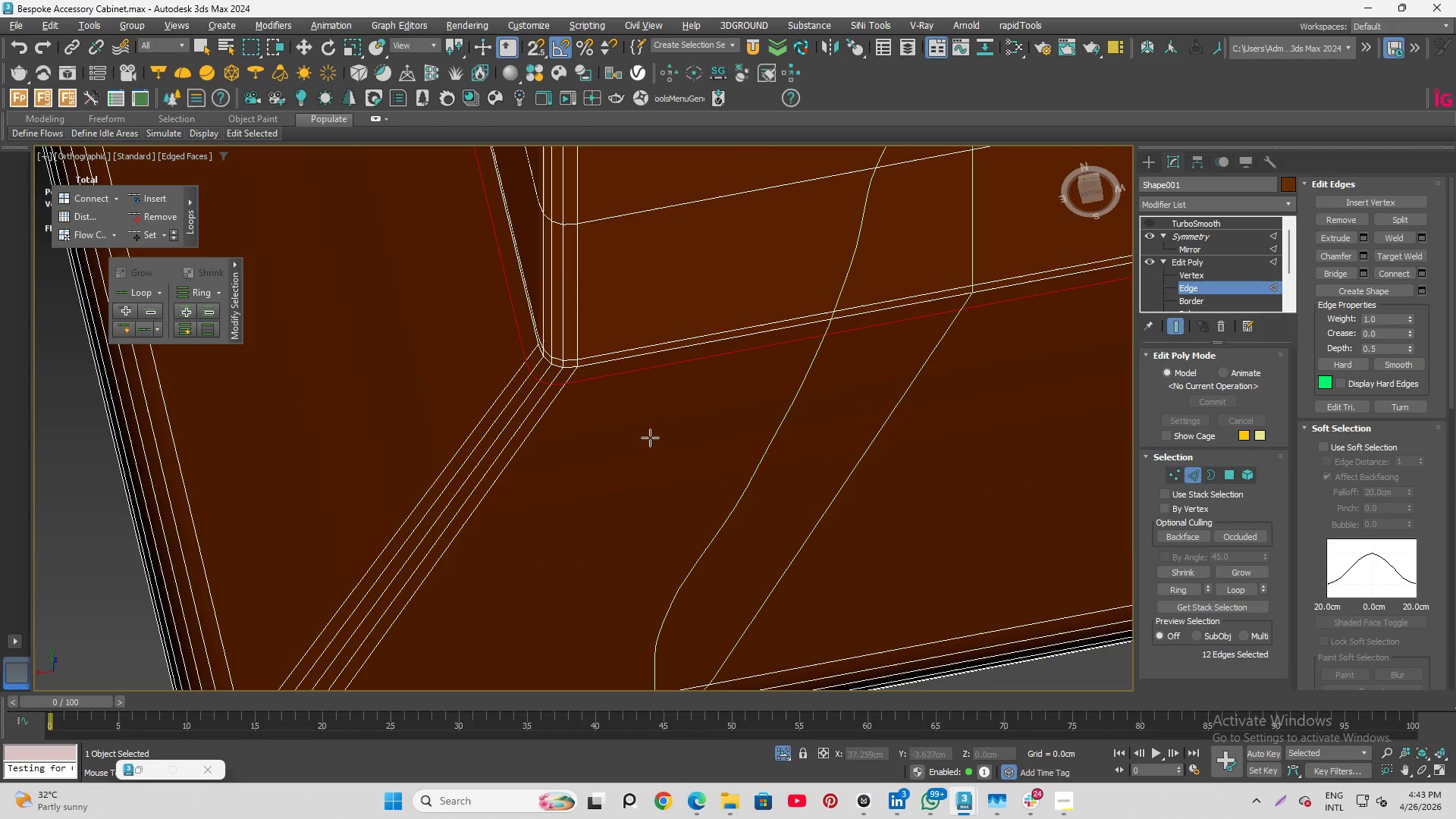 
right_click([651, 437])
 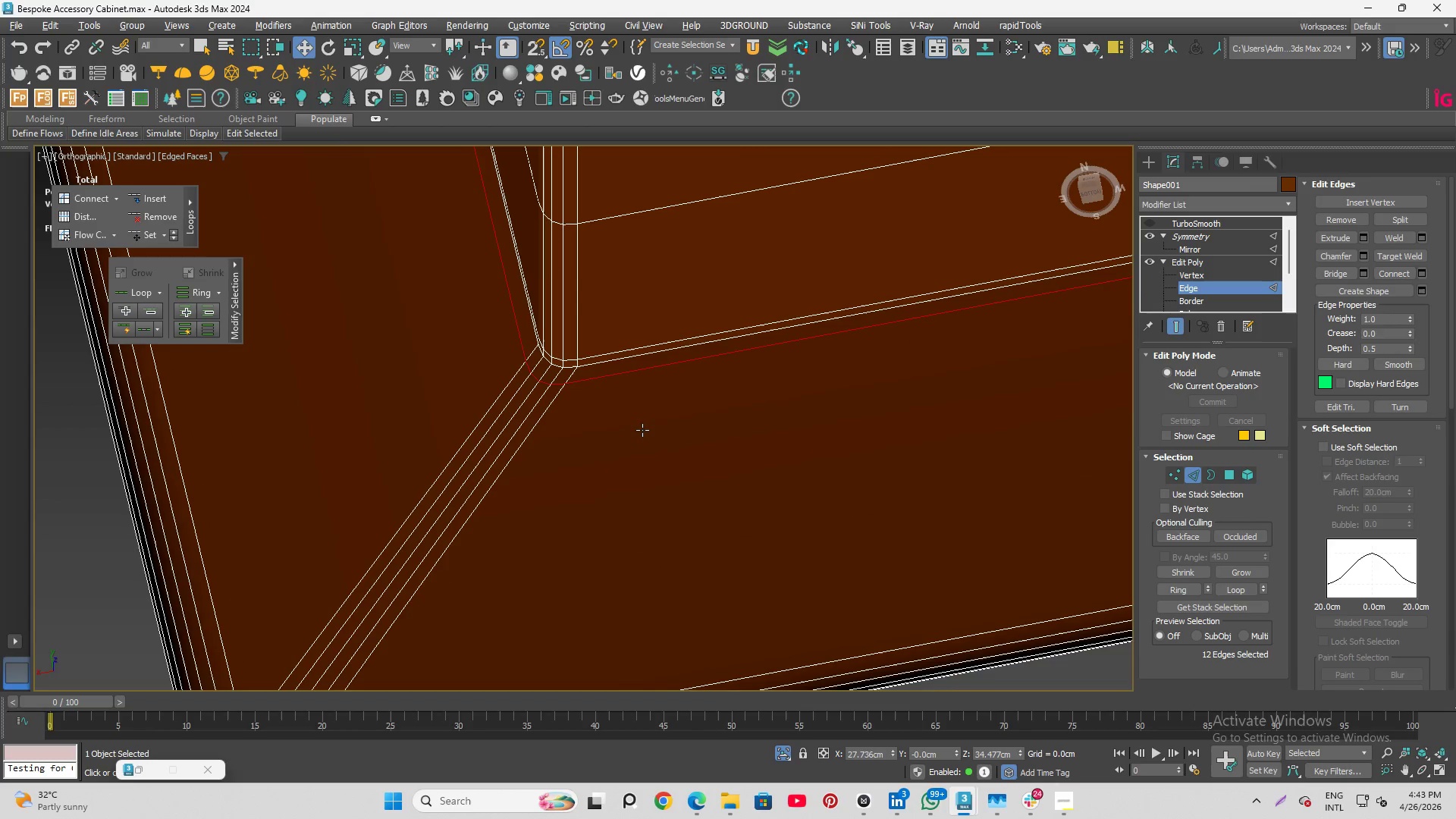 
key(Q)
 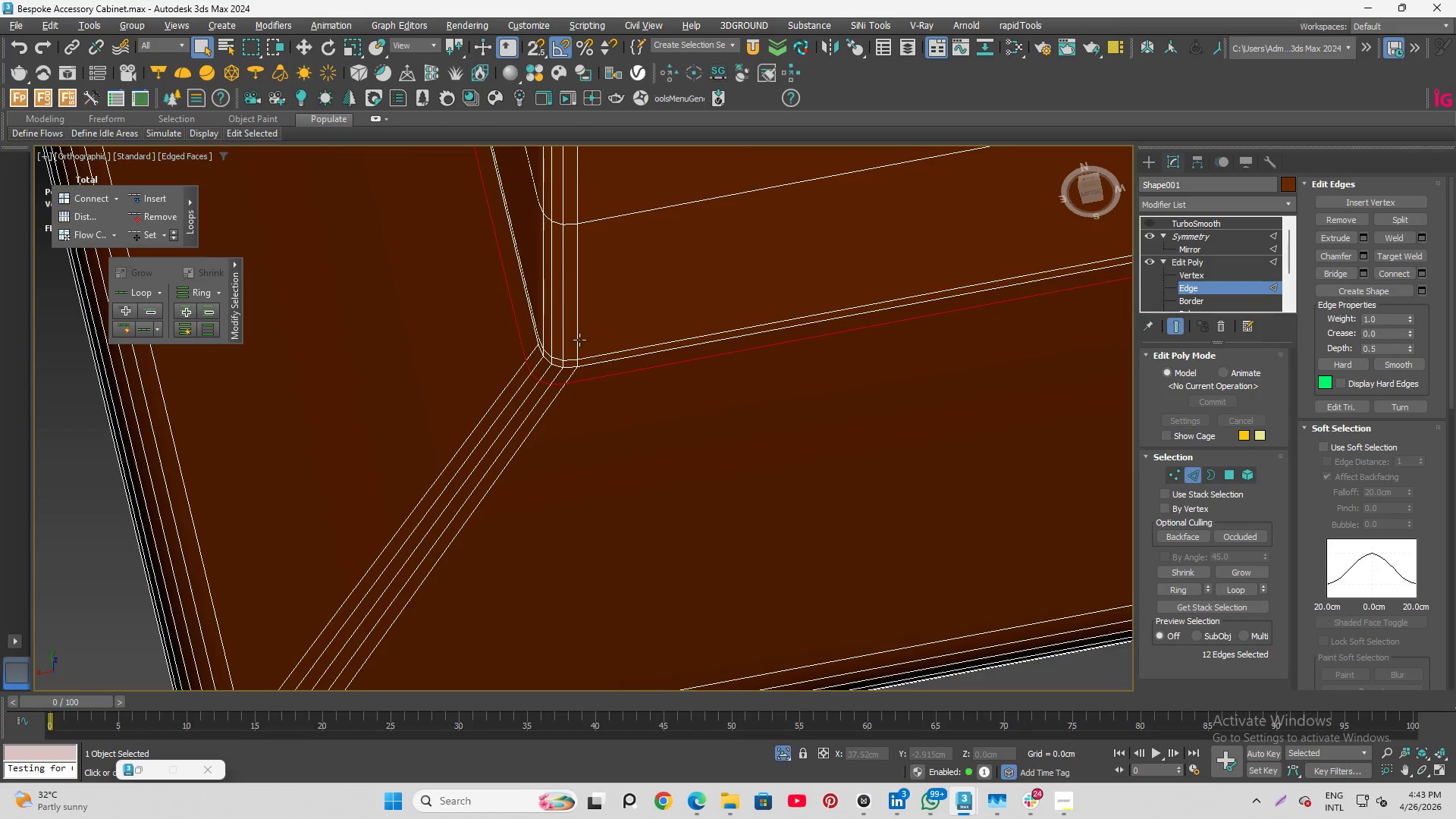 
hold_key(key=AltLeft, duration=2.27)
 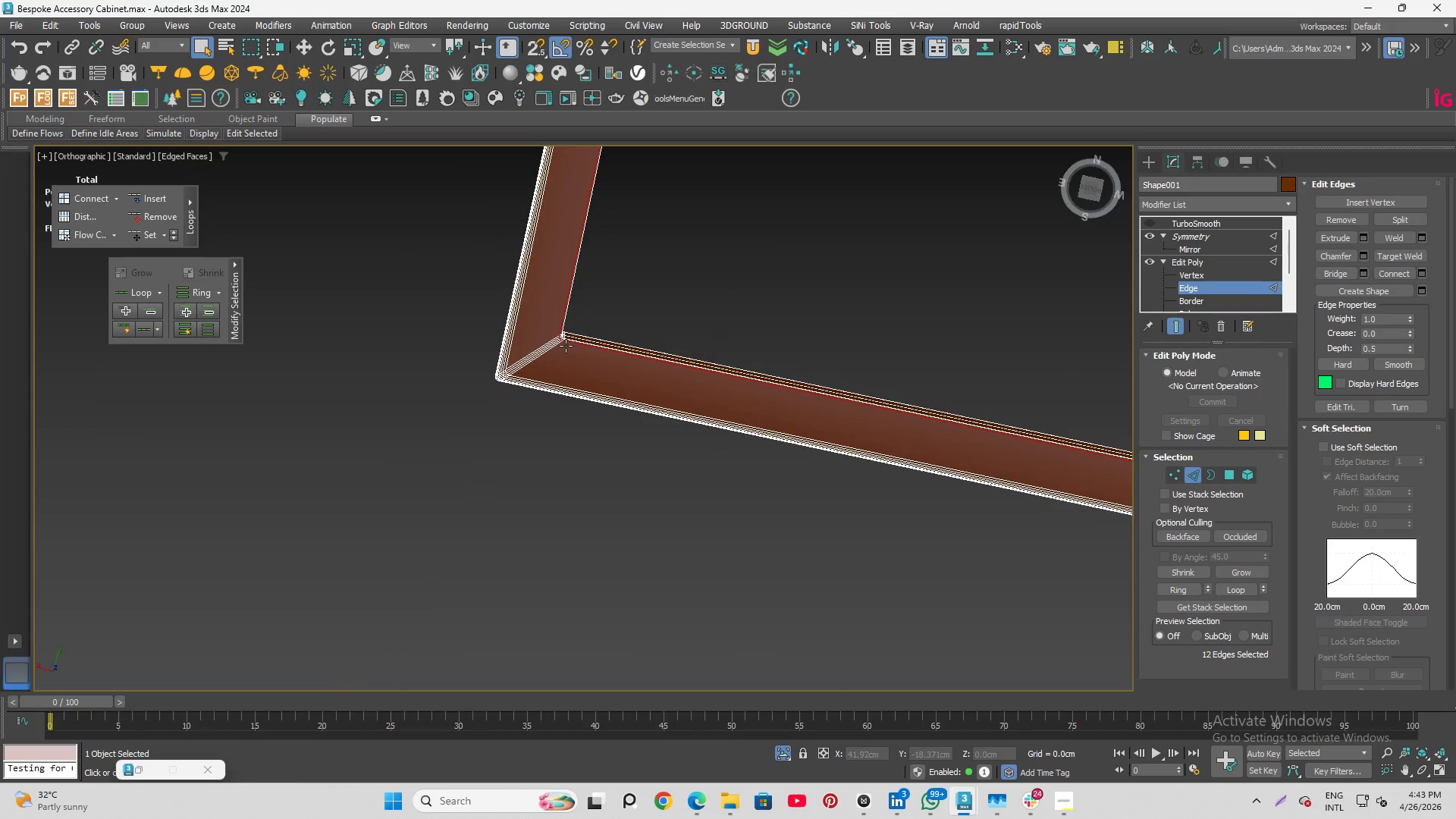 
scroll: coordinate [562, 350], scroll_direction: down, amount: 8.0
 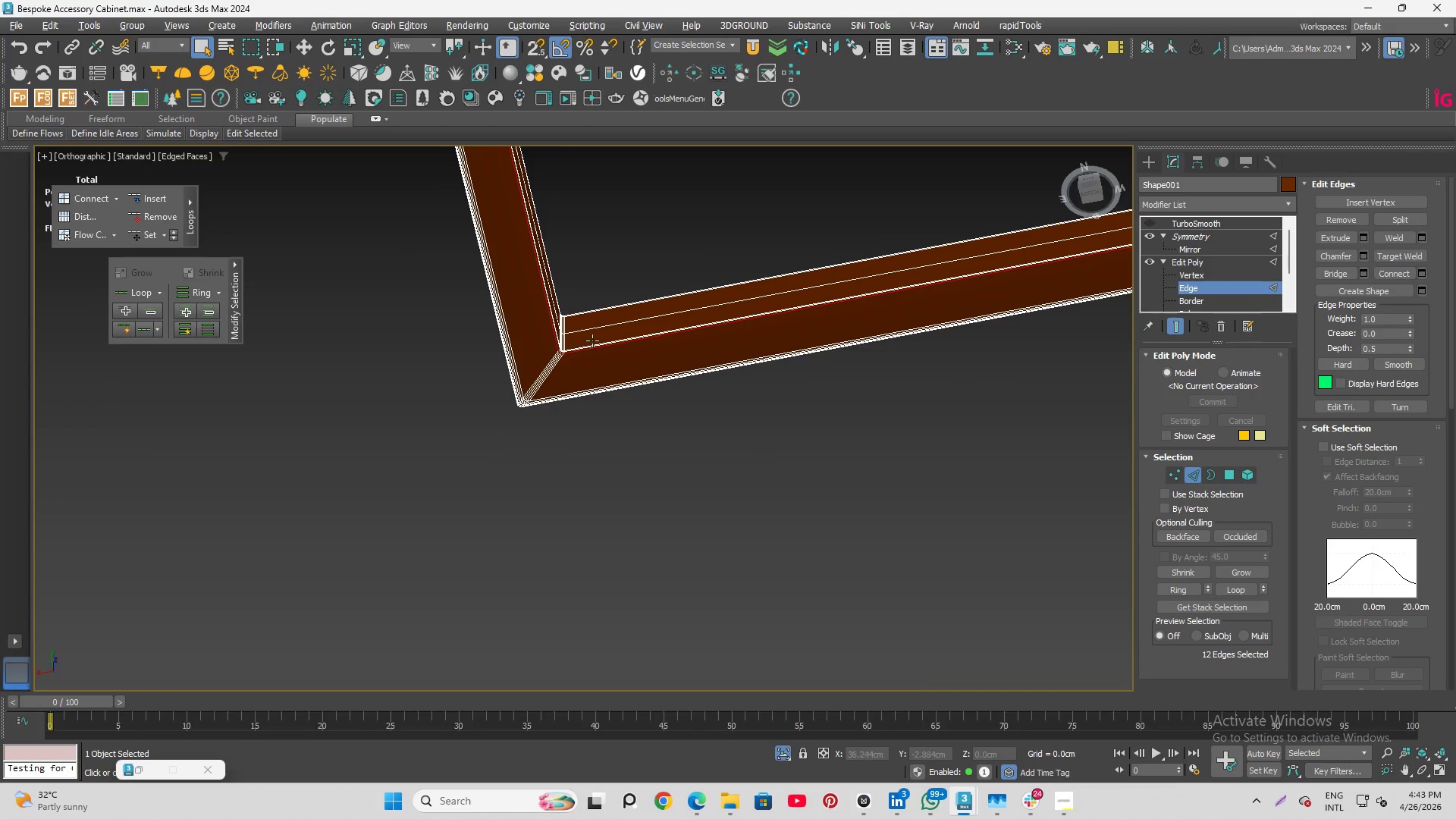 
scroll: coordinate [482, 404], scroll_direction: up, amount: 4.0
 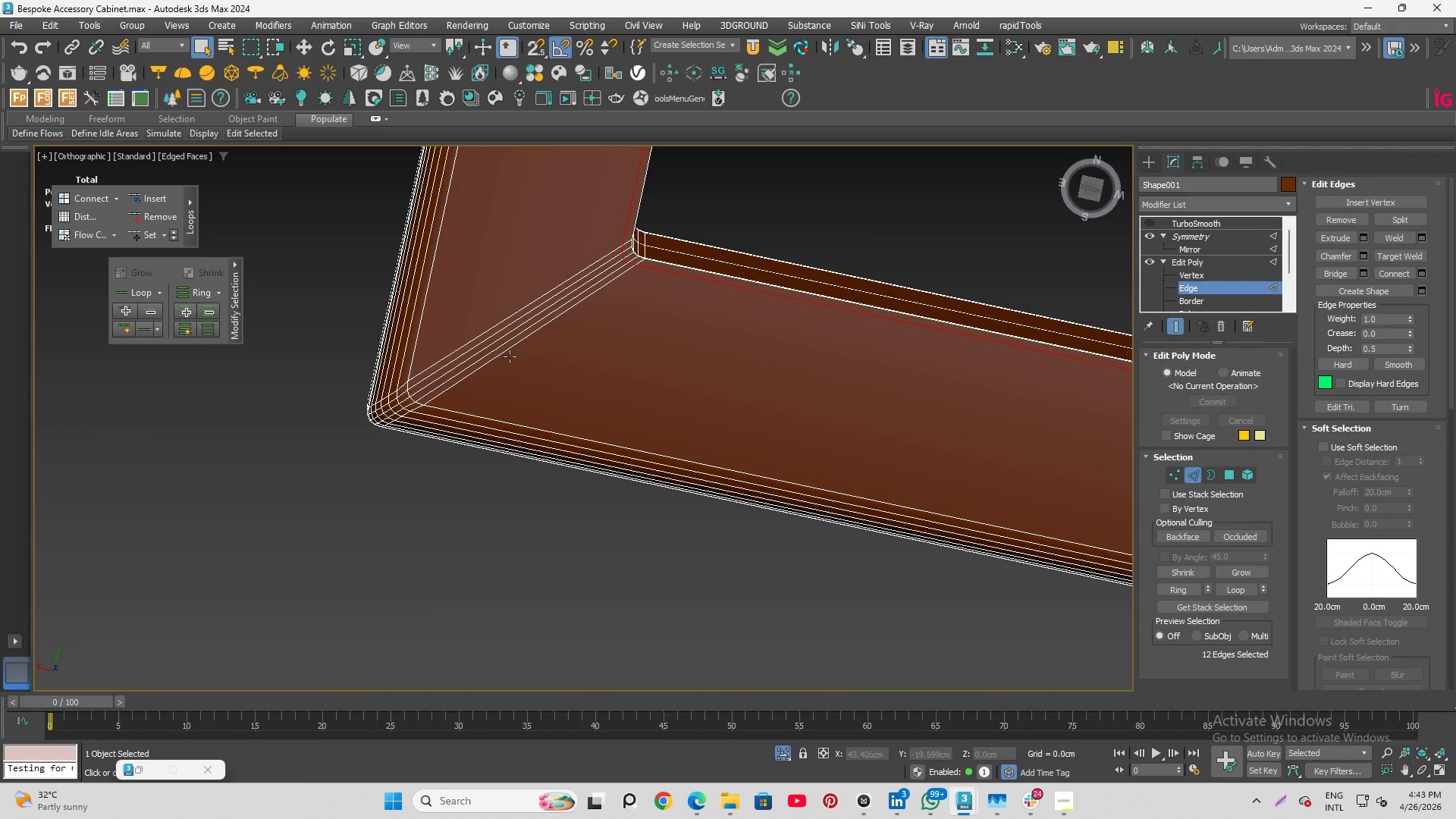 
left_click([510, 354])
 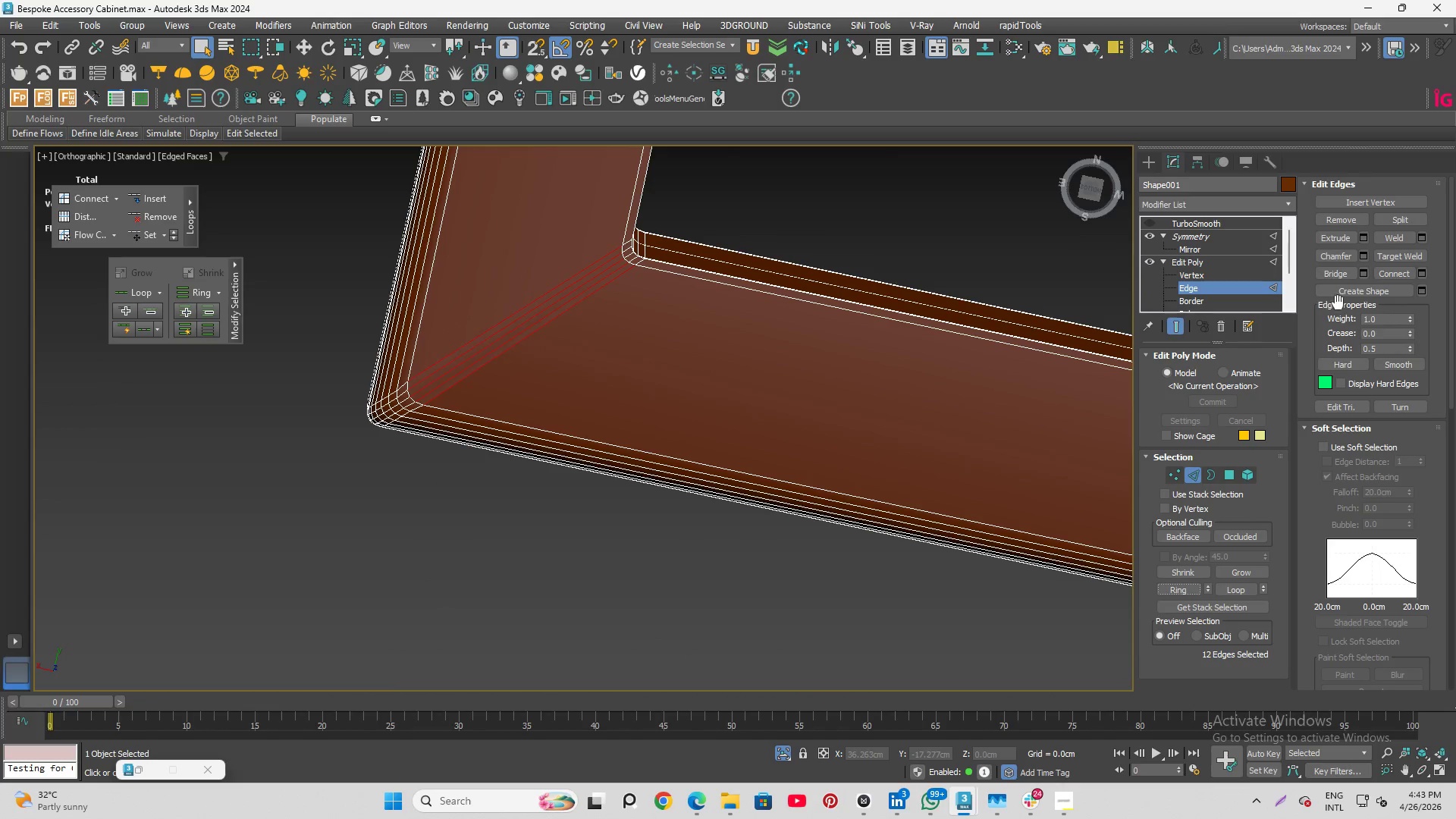 
left_click([1386, 273])
 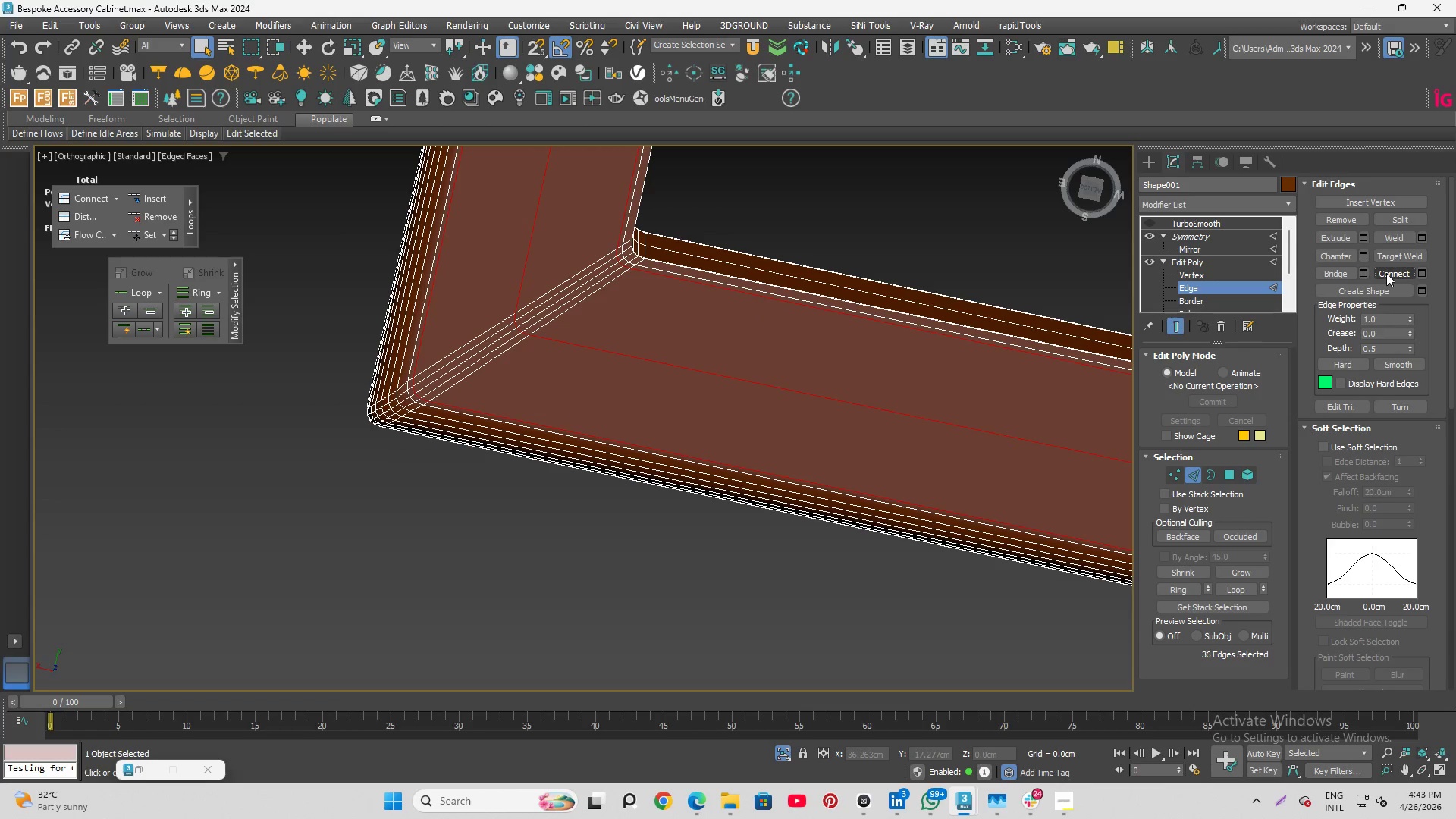 
key(Control+Z)
 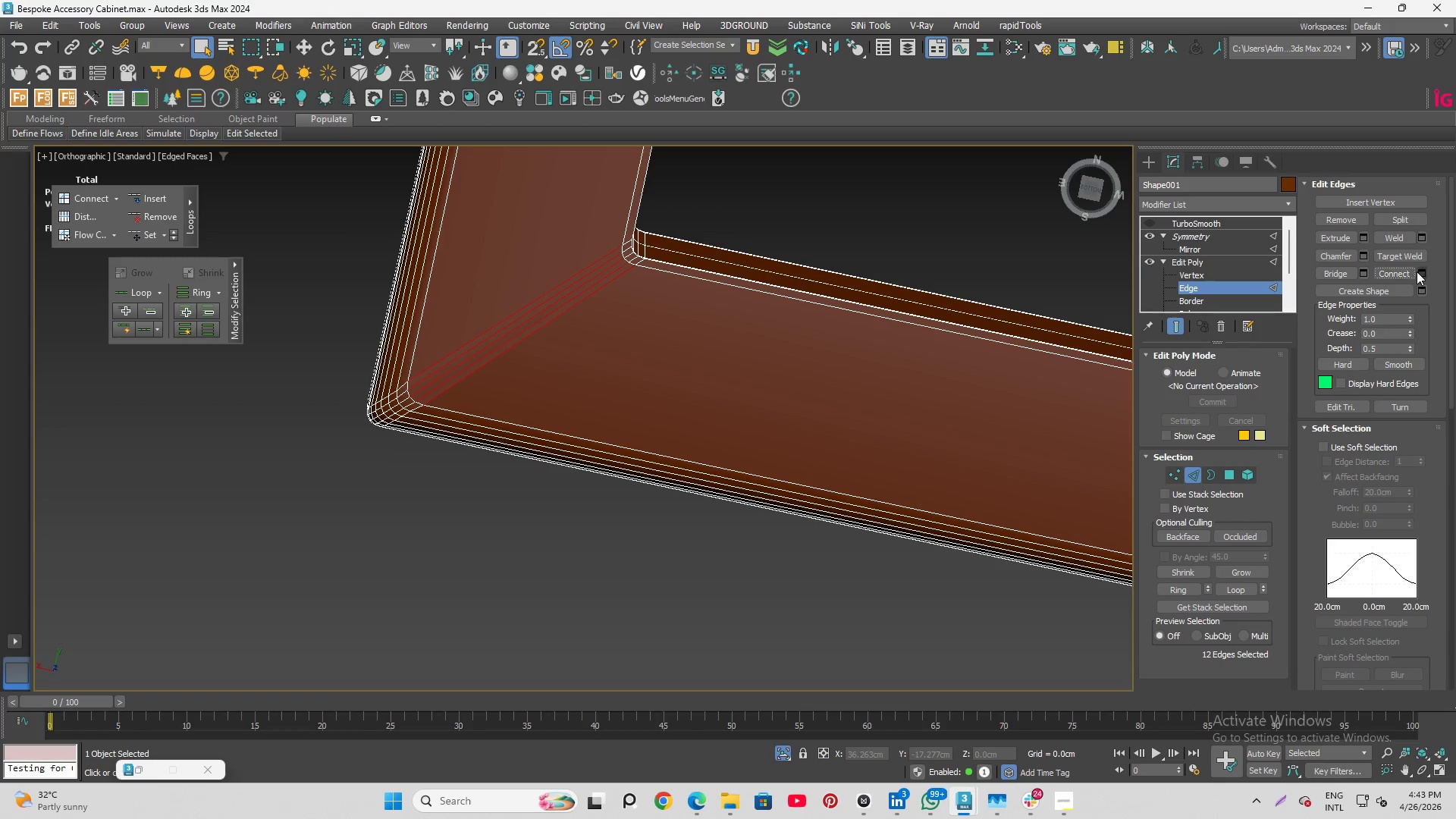 
left_click([1418, 271])
 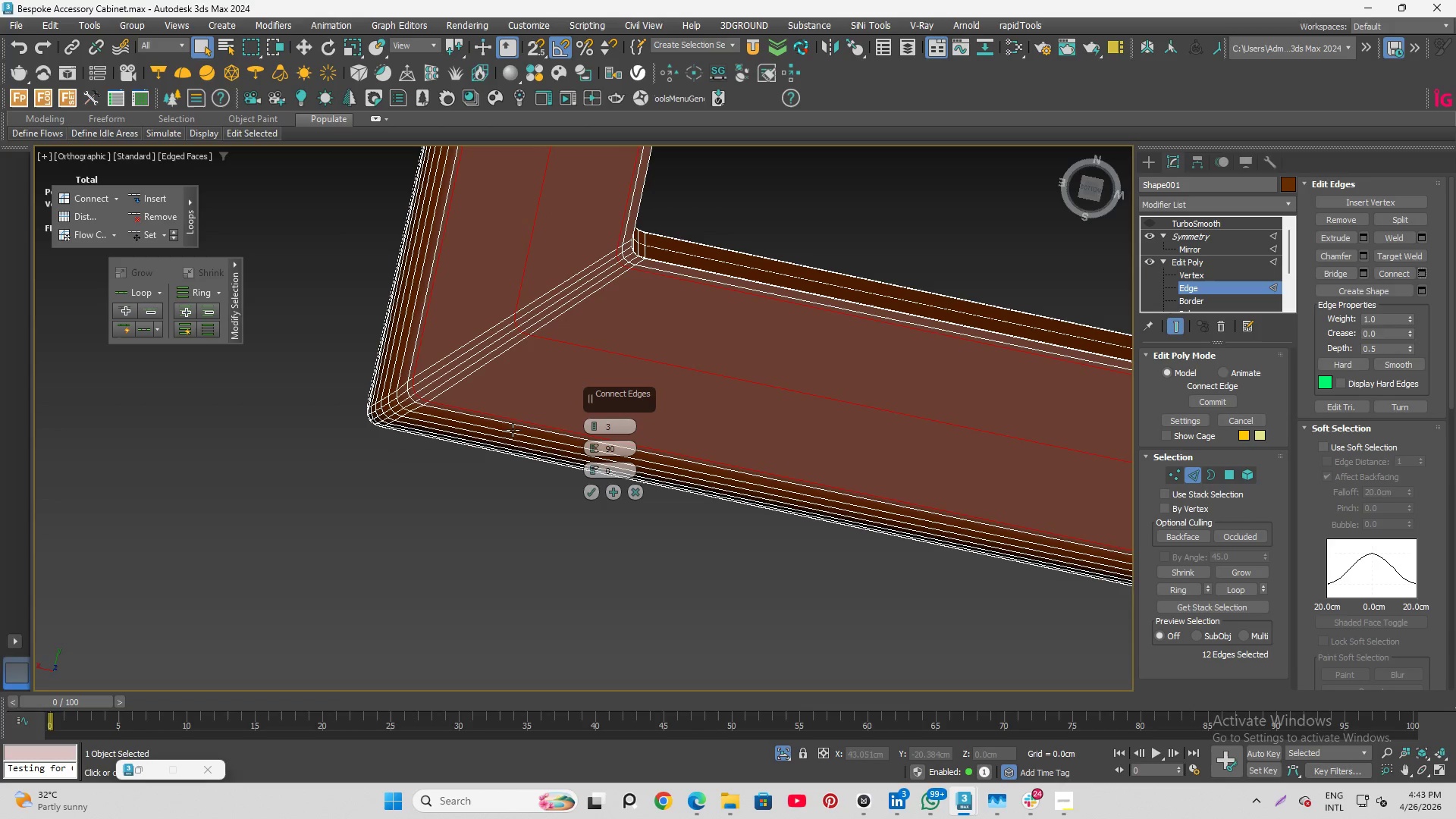 
scroll: coordinate [435, 370], scroll_direction: up, amount: 3.0
 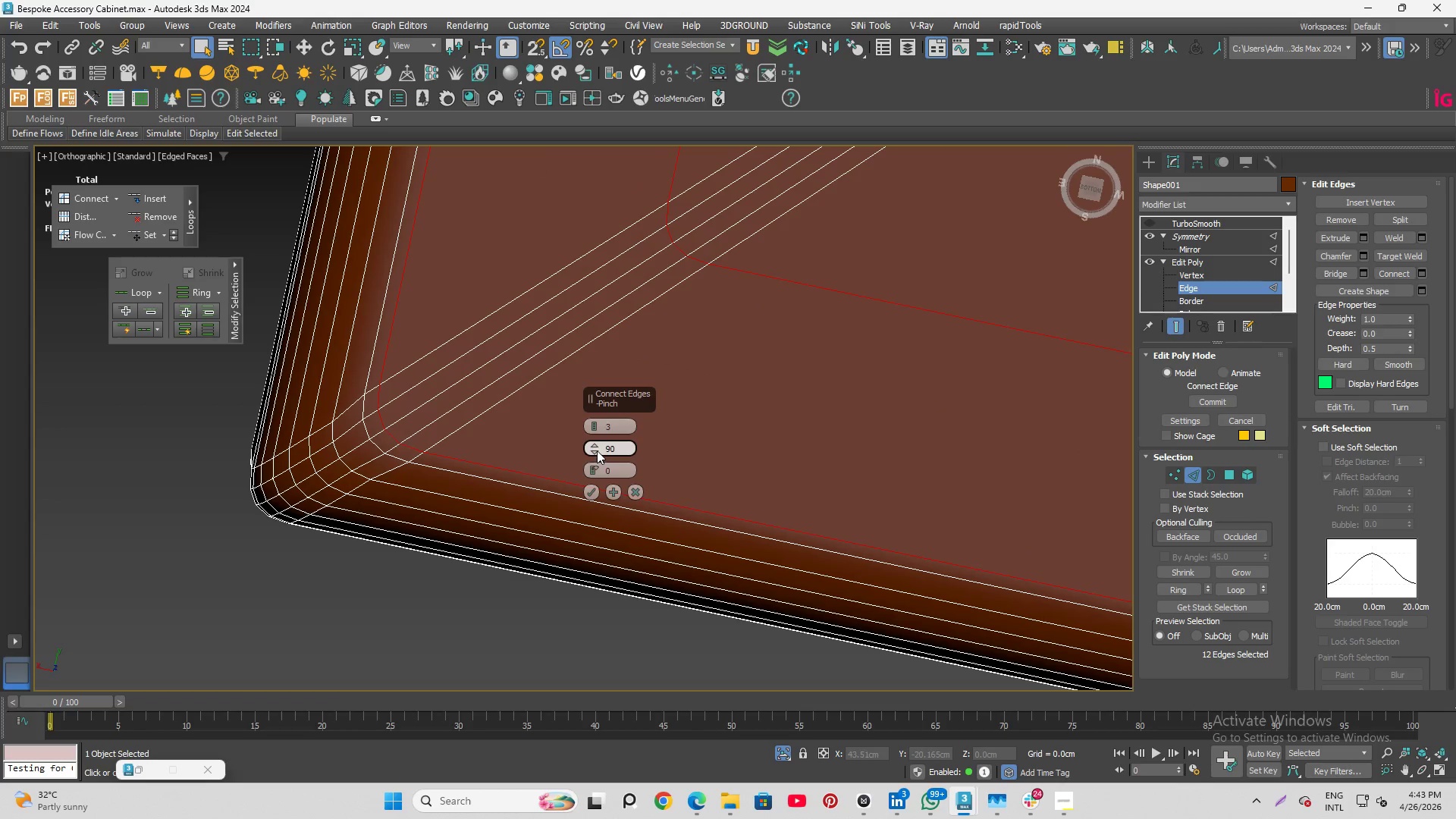 
left_click_drag(start_coordinate=[595, 452], to_coordinate=[574, 617])
 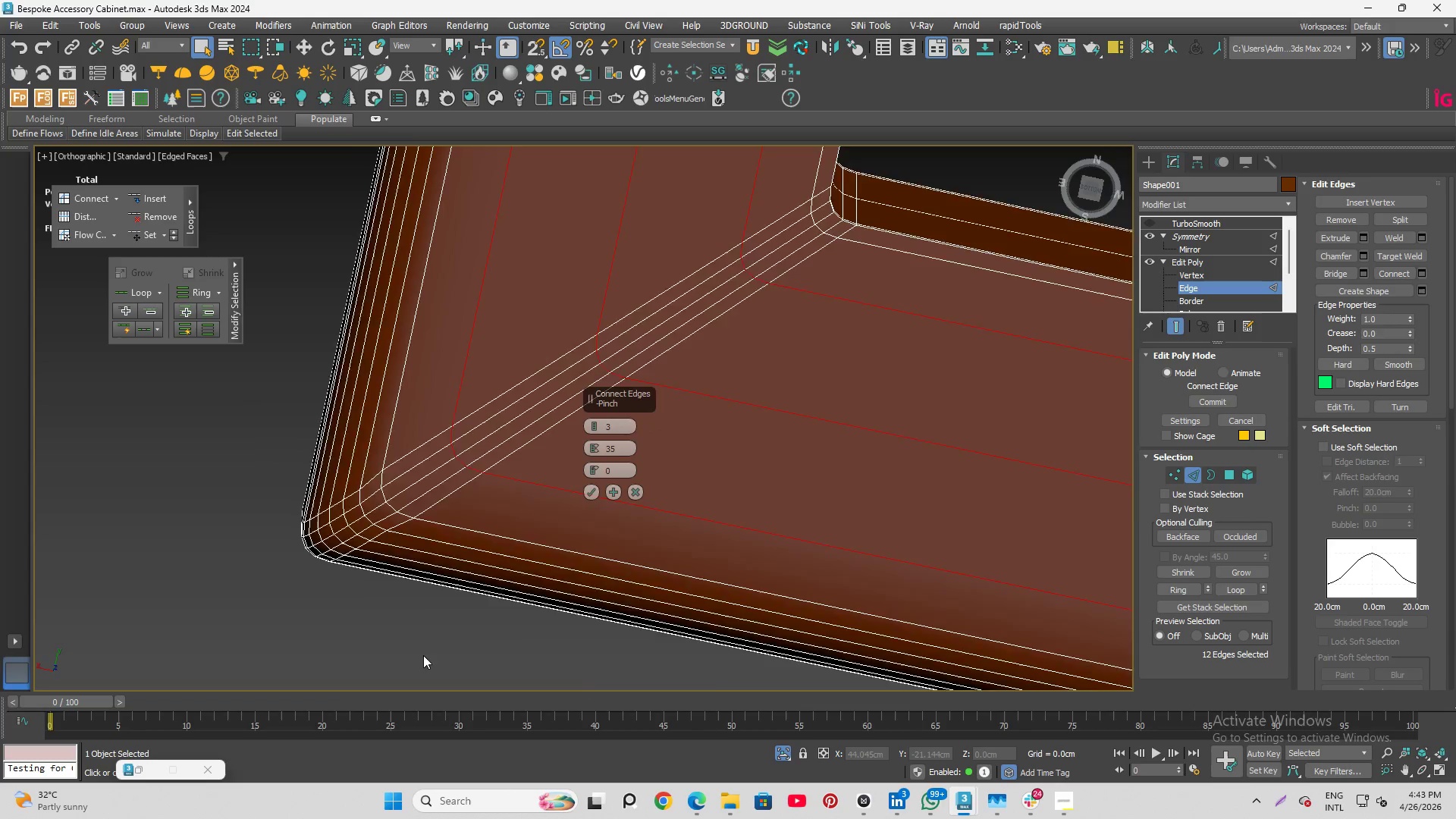 
scroll: coordinate [423, 655], scroll_direction: down, amount: 3.0
 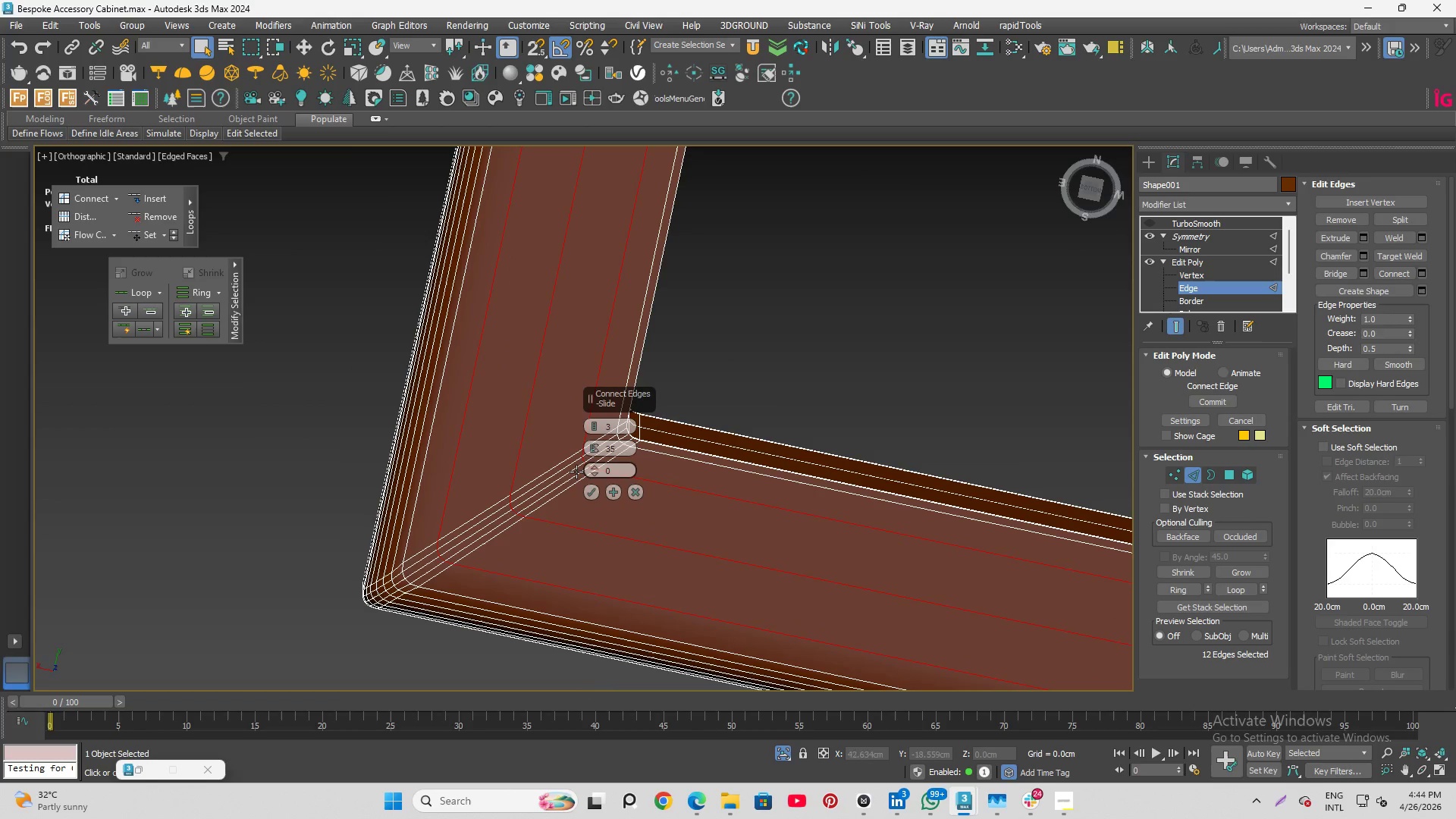 
left_click([590, 495])
 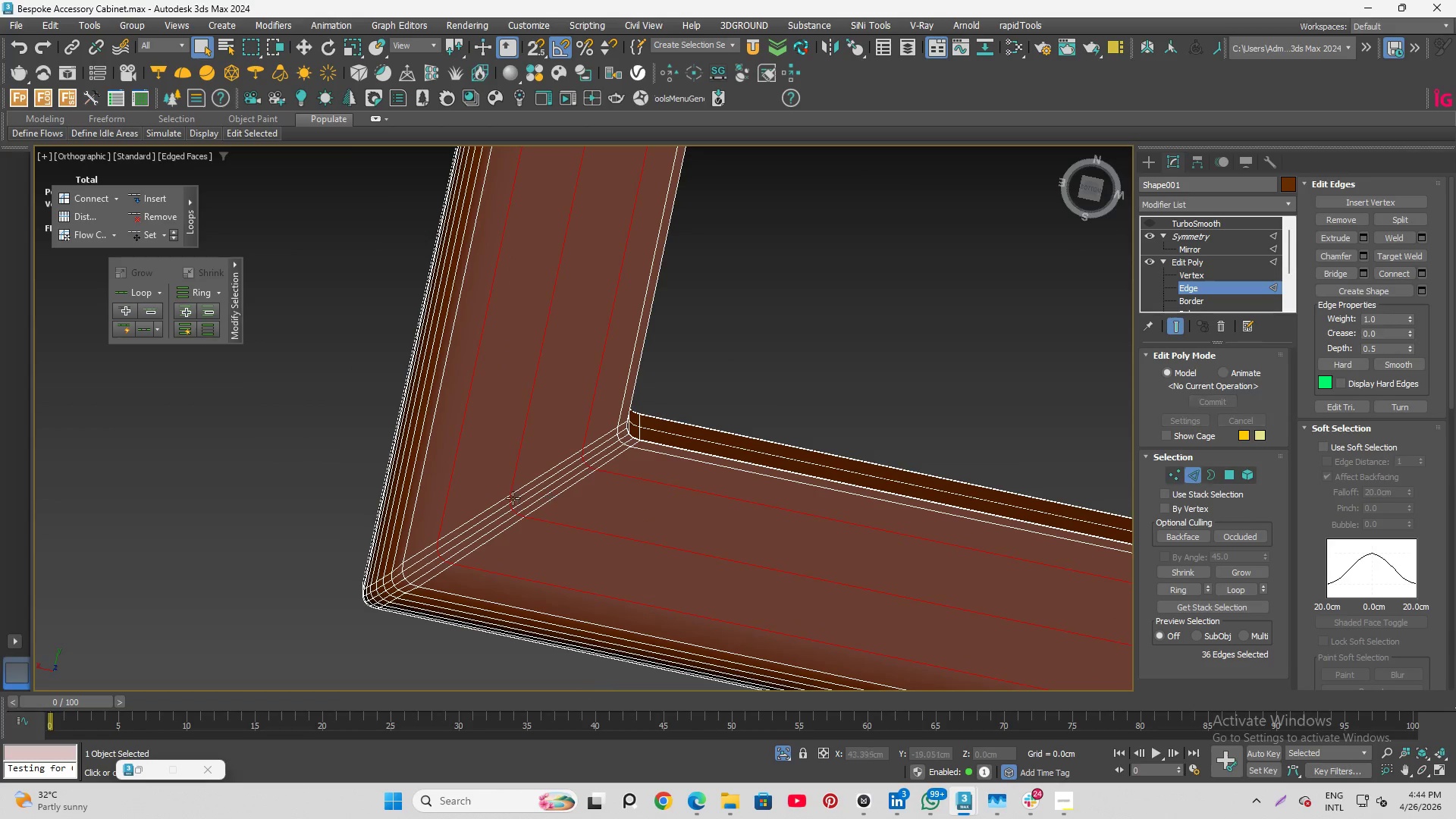 
hold_key(key=AltLeft, duration=2.36)
 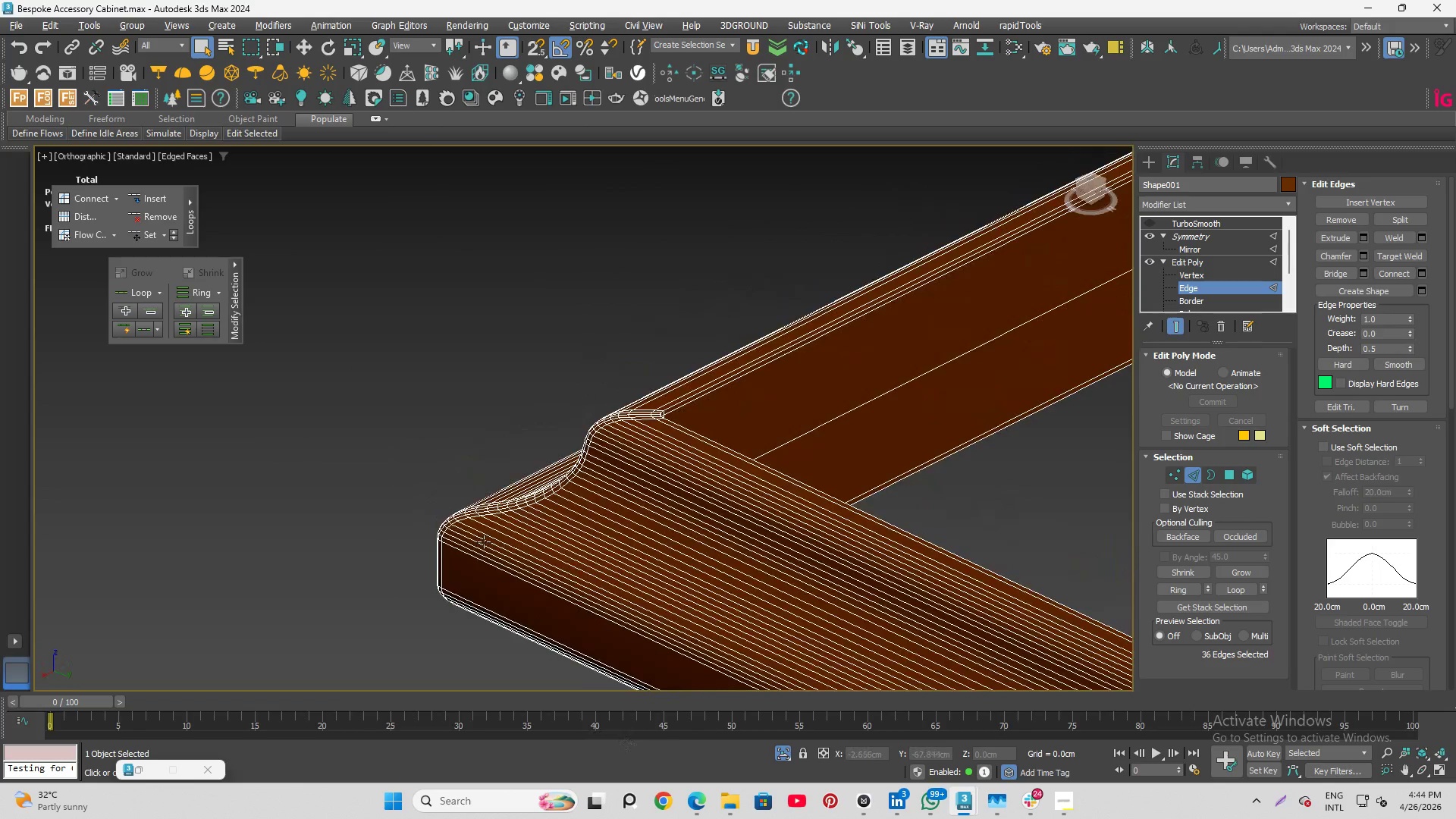 
scroll: coordinate [484, 541], scroll_direction: down, amount: 5.0
 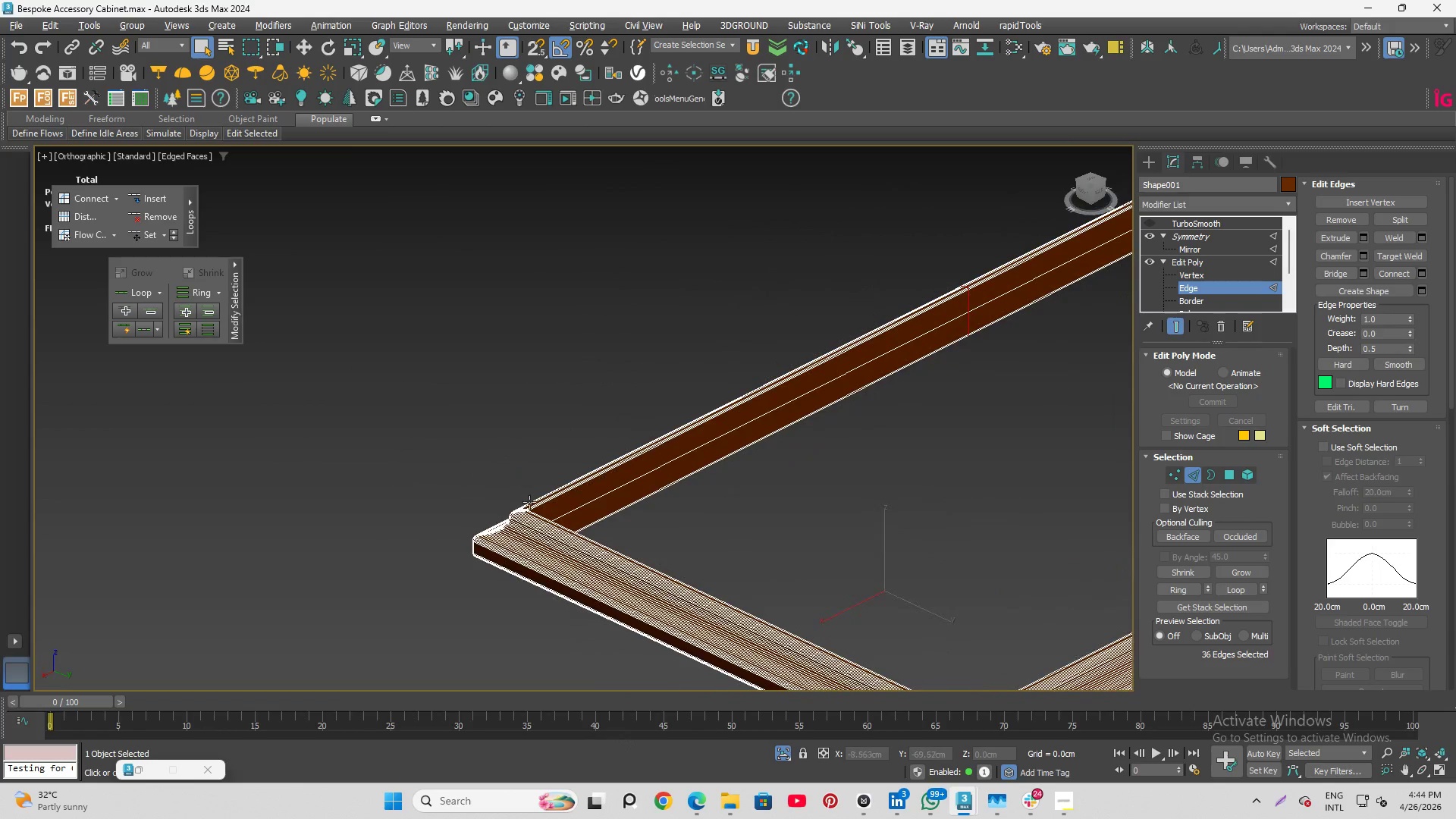 
scroll: coordinate [535, 508], scroll_direction: up, amount: 6.0
 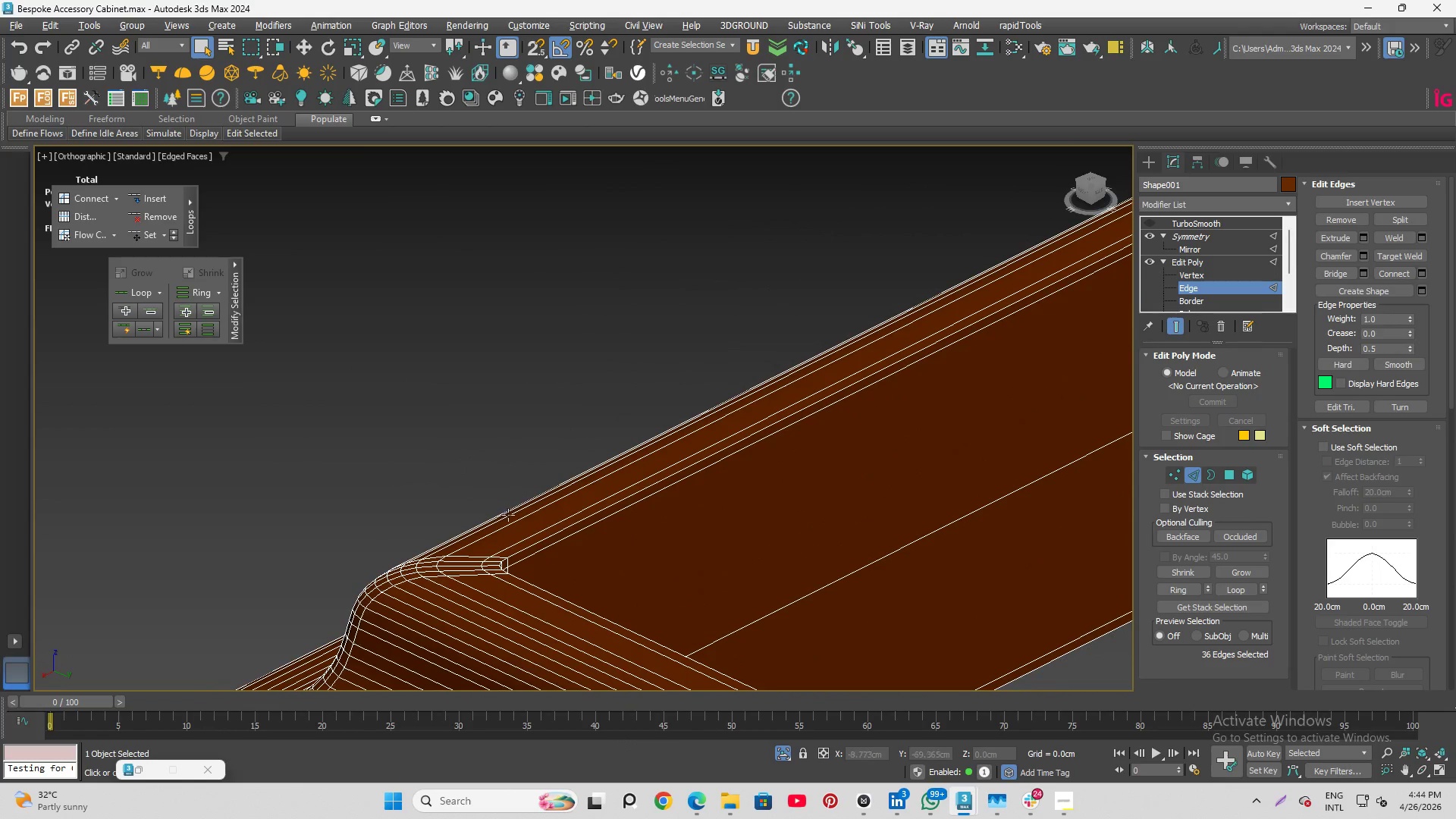 
hold_key(key=AltLeft, duration=1.78)
 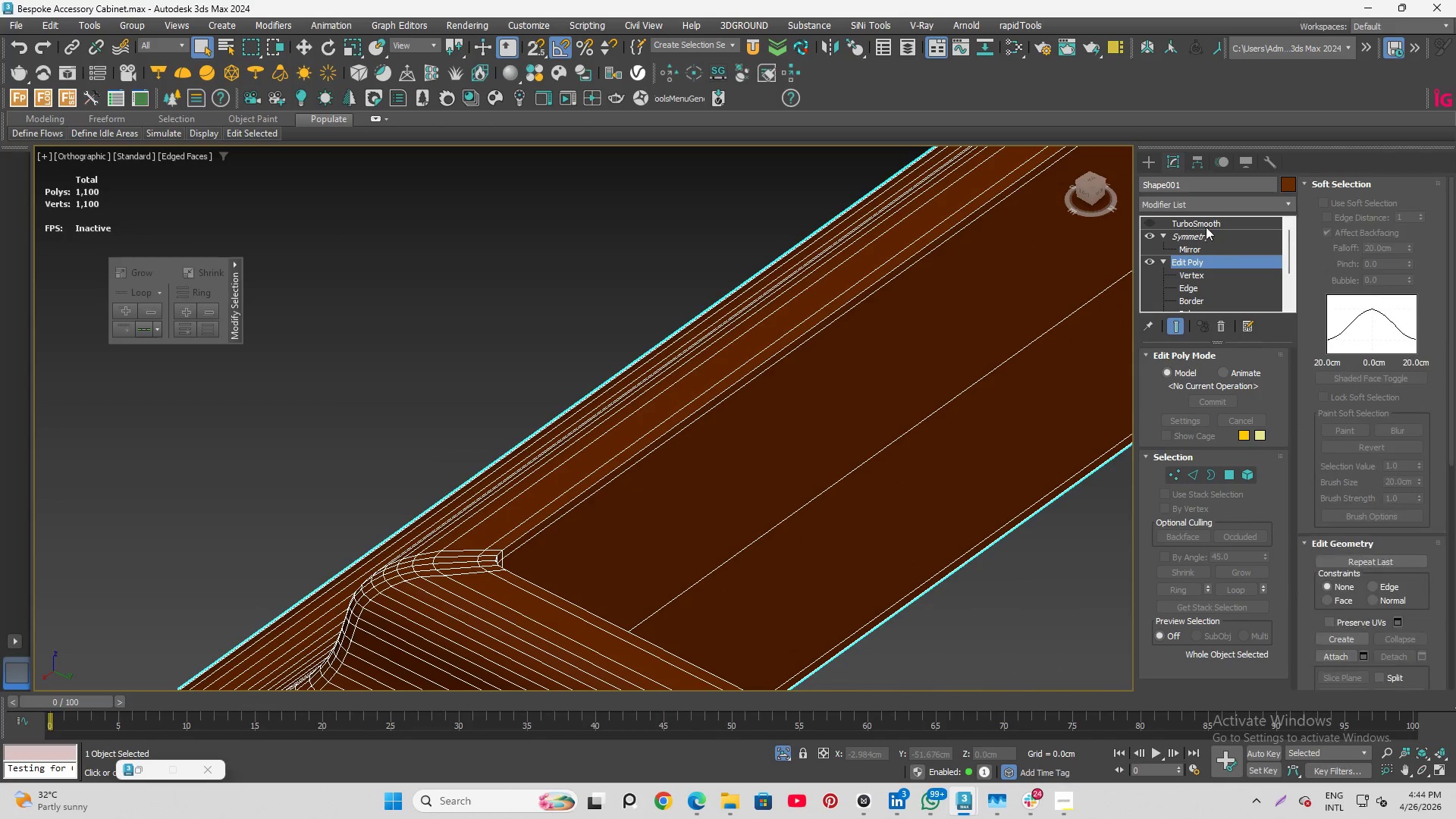 
left_click([1202, 220])
 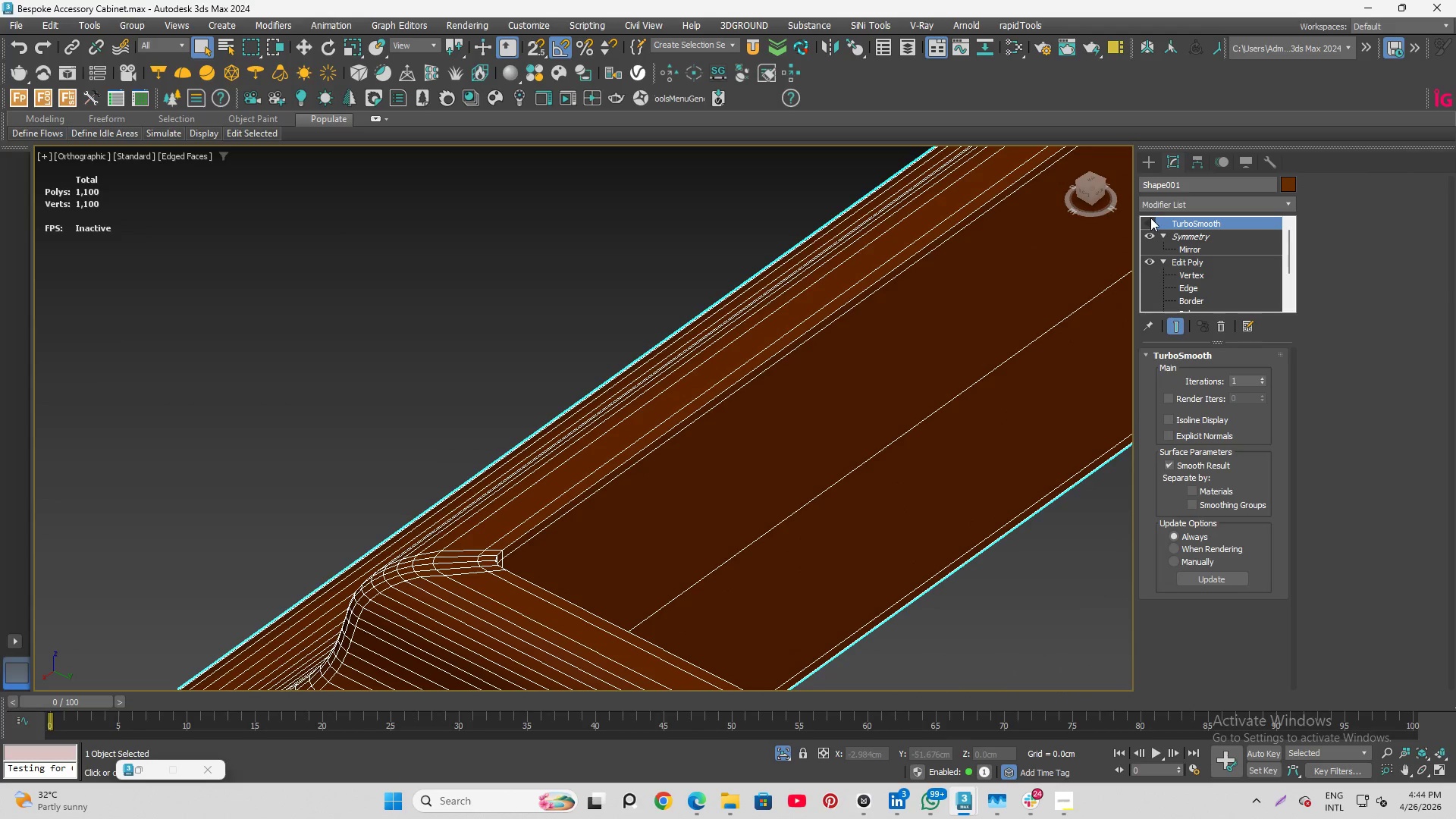 
left_click_drag(start_coordinate=[1150, 219], to_coordinate=[1145, 219])
 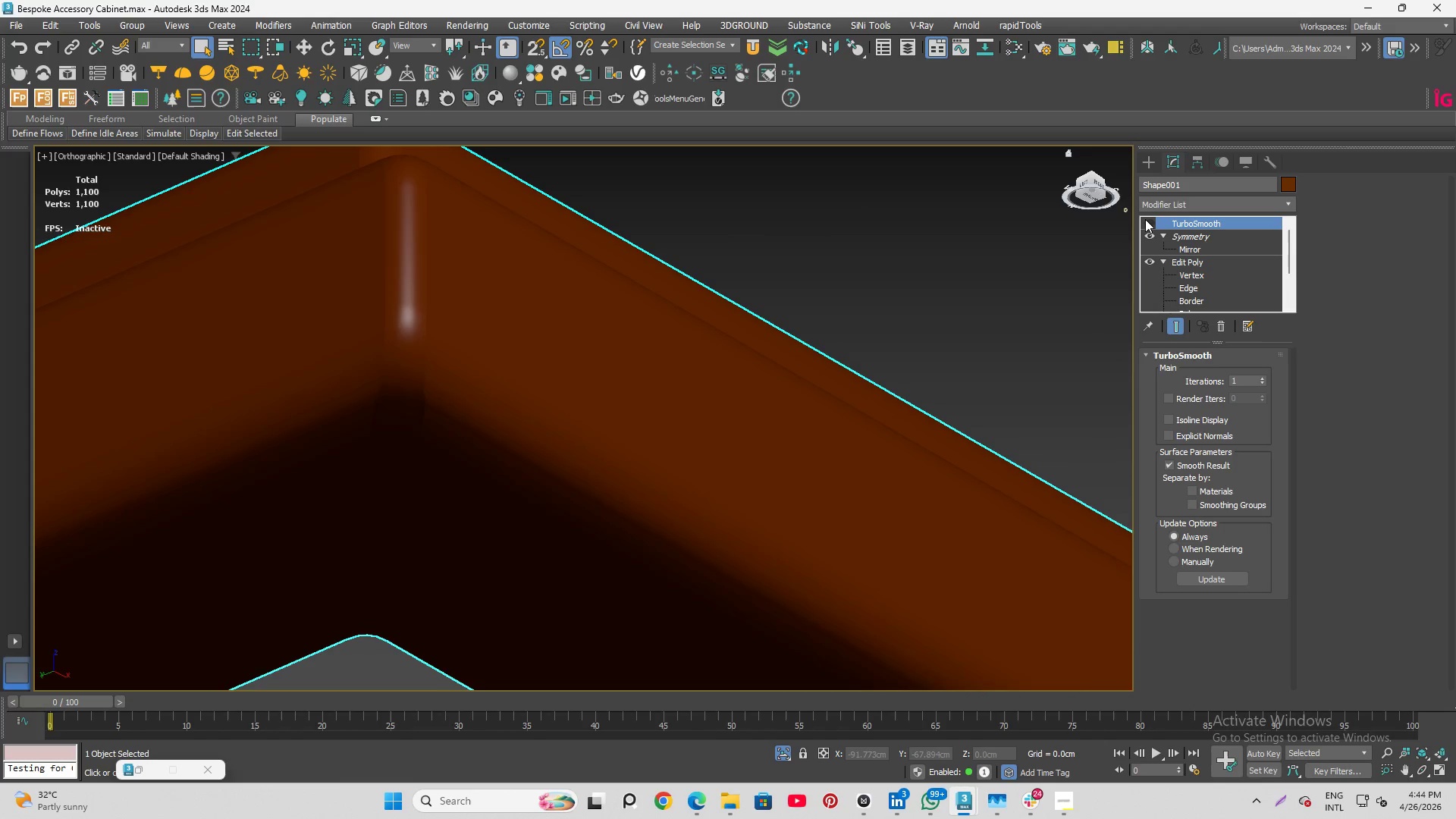 
key(F4)
 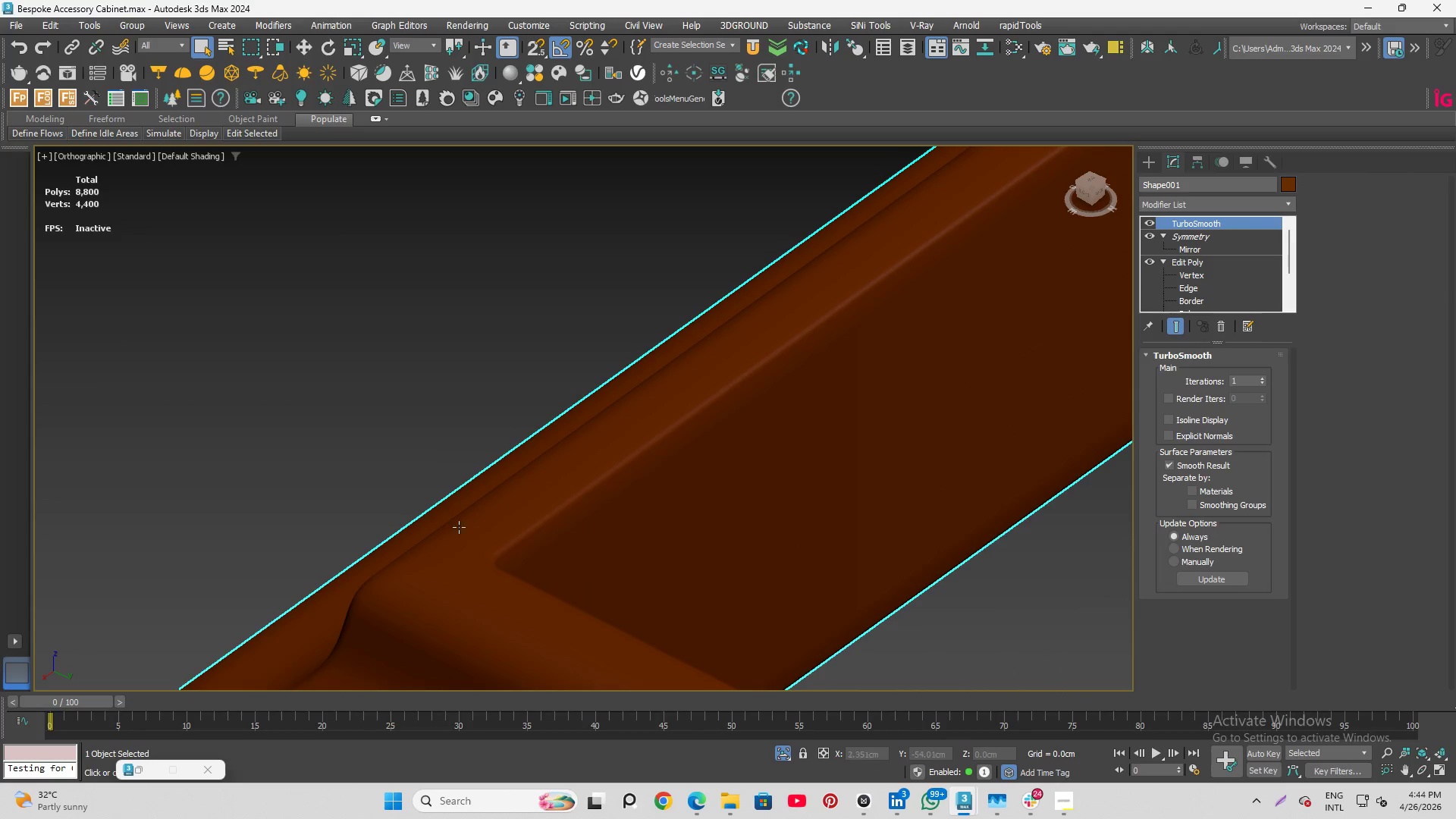 
scroll: coordinate [445, 528], scroll_direction: down, amount: 10.0
 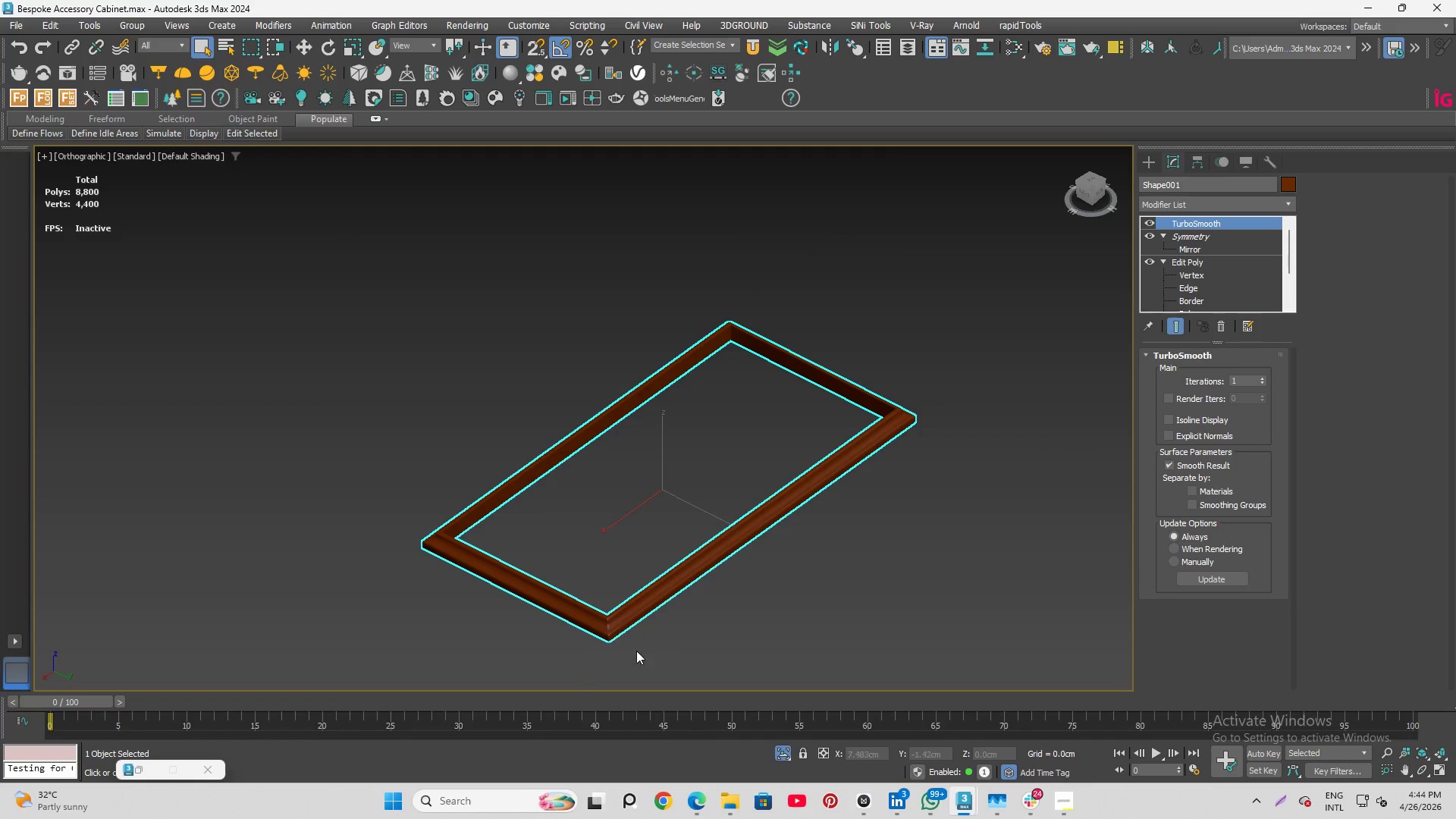 
scroll: coordinate [655, 664], scroll_direction: up, amount: 1.0
 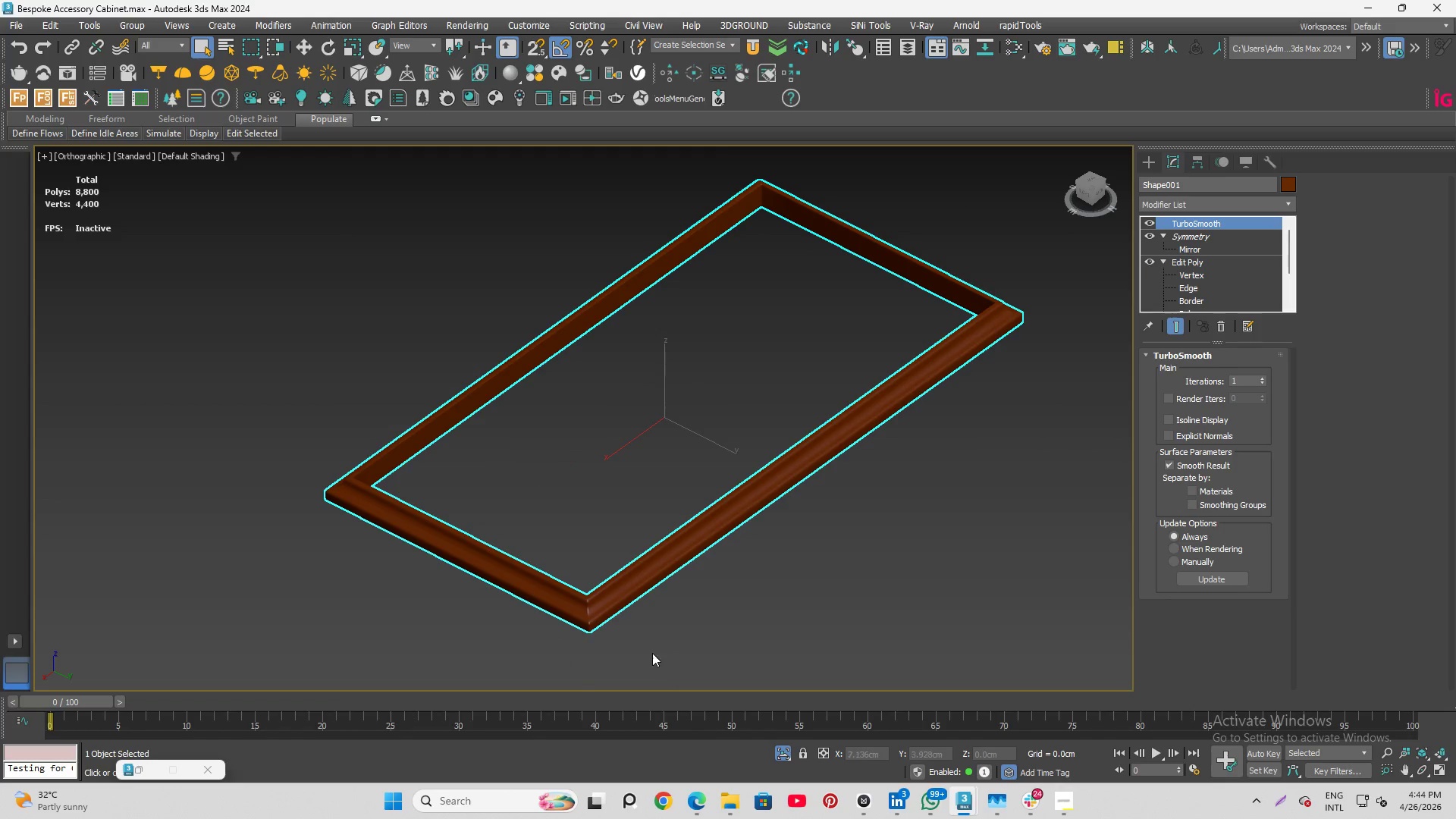 
hold_key(key=AltLeft, duration=1.16)
 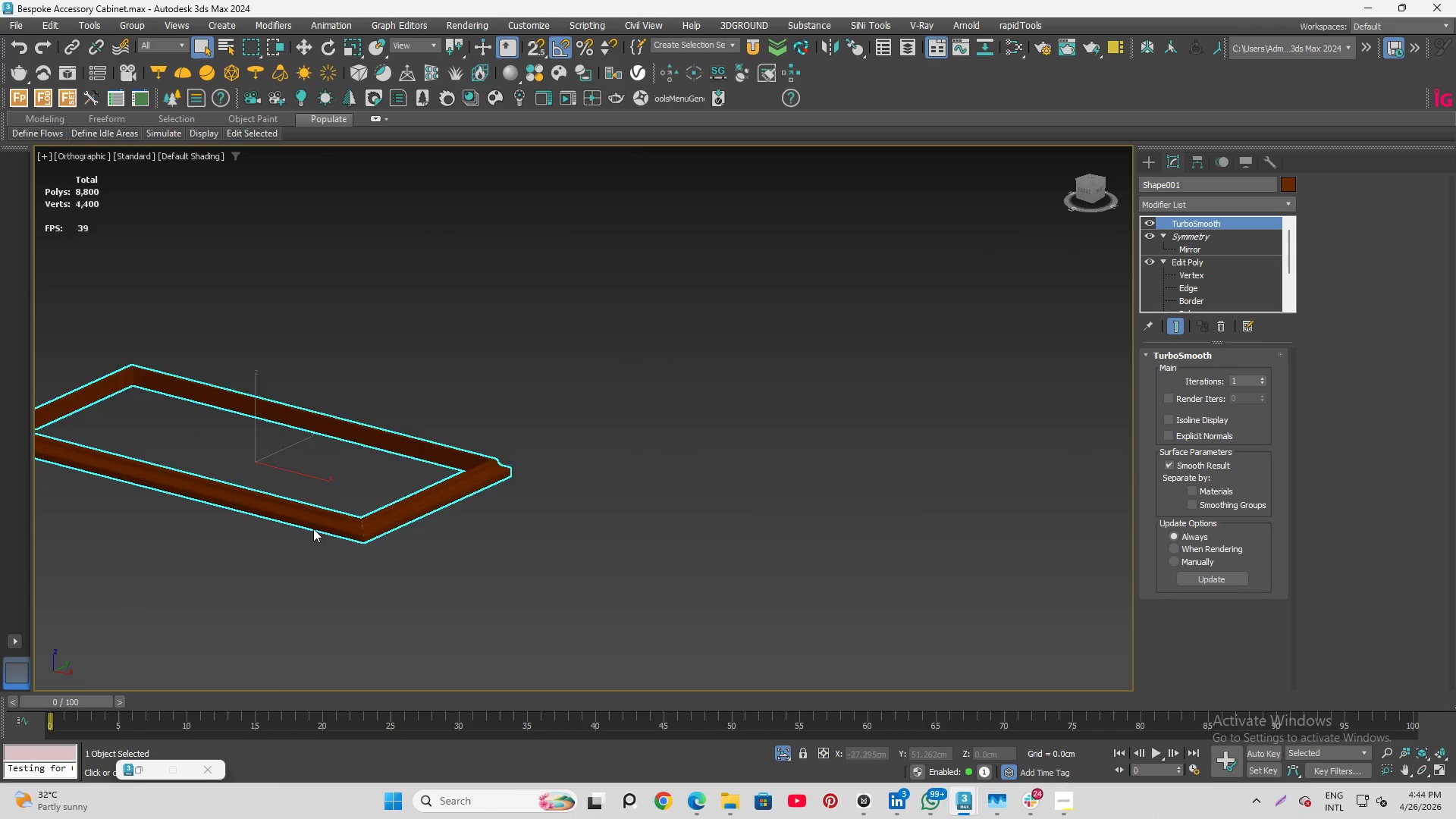 
scroll: coordinate [528, 522], scroll_direction: down, amount: 2.0
 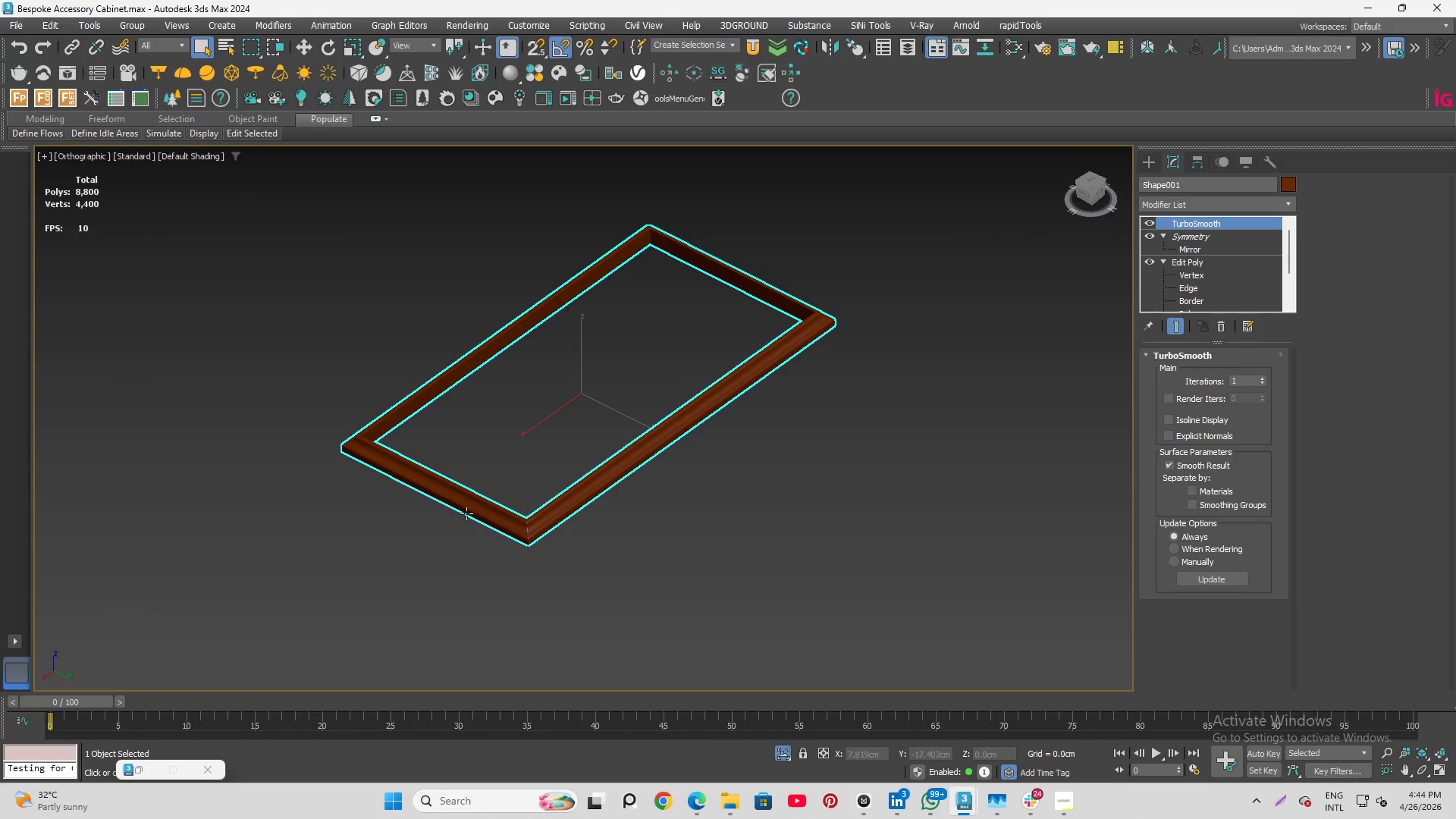 
scroll: coordinate [472, 475], scroll_direction: up, amount: 9.0
 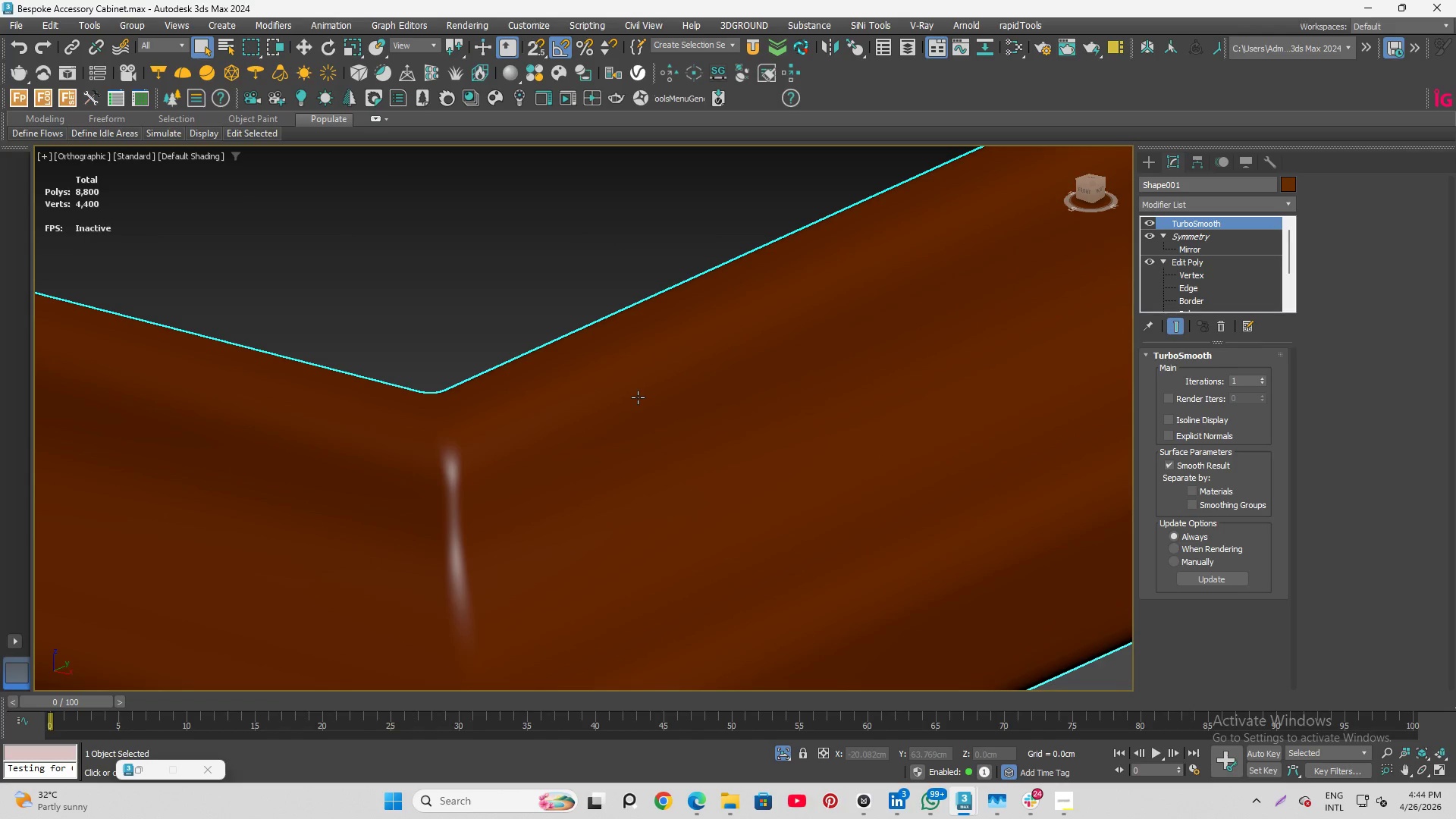 
scroll: coordinate [692, 434], scroll_direction: down, amount: 10.0
 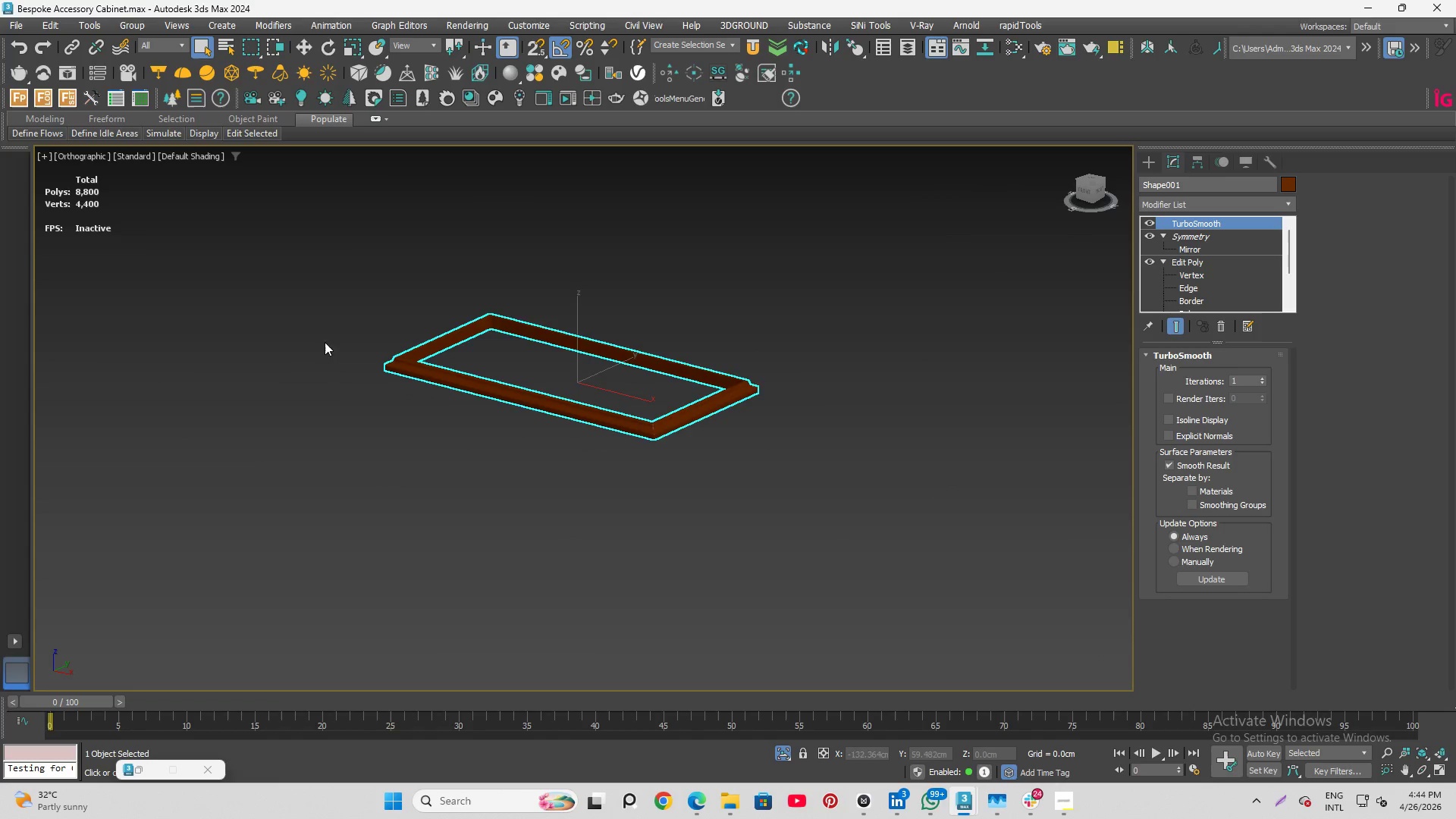 
hold_key(key=AltLeft, duration=6.2)
 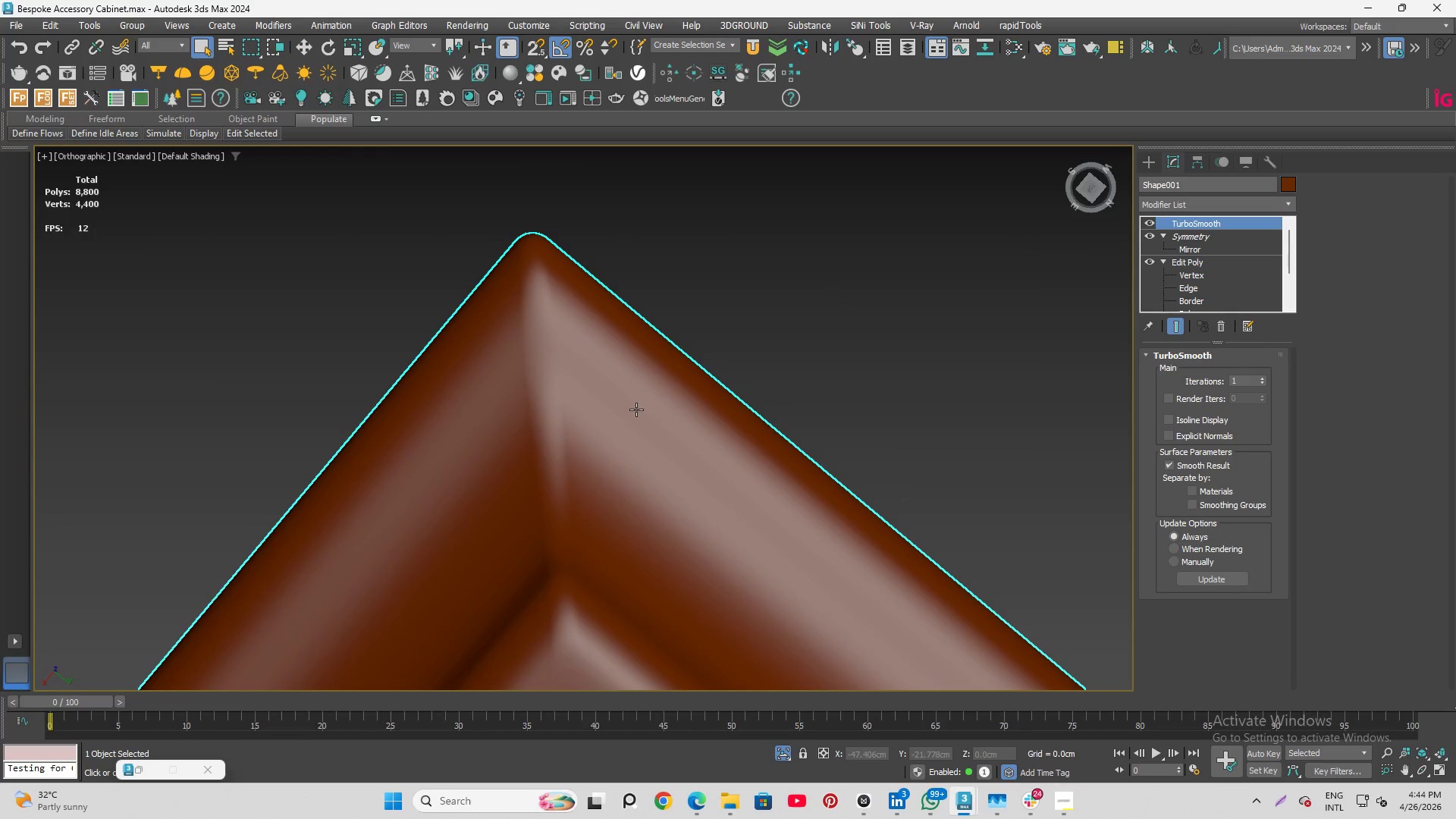 
scroll: coordinate [636, 410], scroll_direction: up, amount: 11.0
 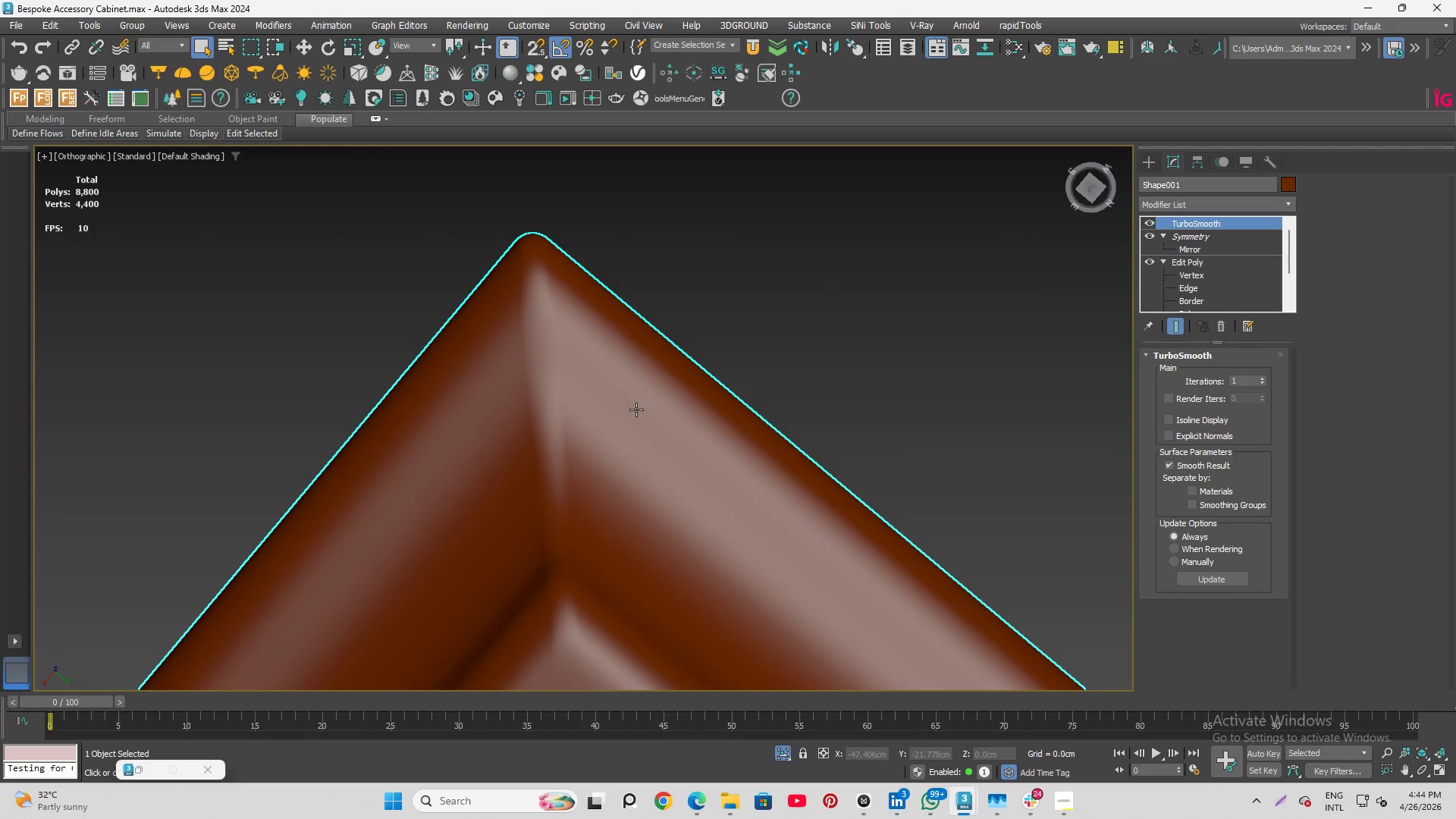 
hold_key(key=AltLeft, duration=4.58)
 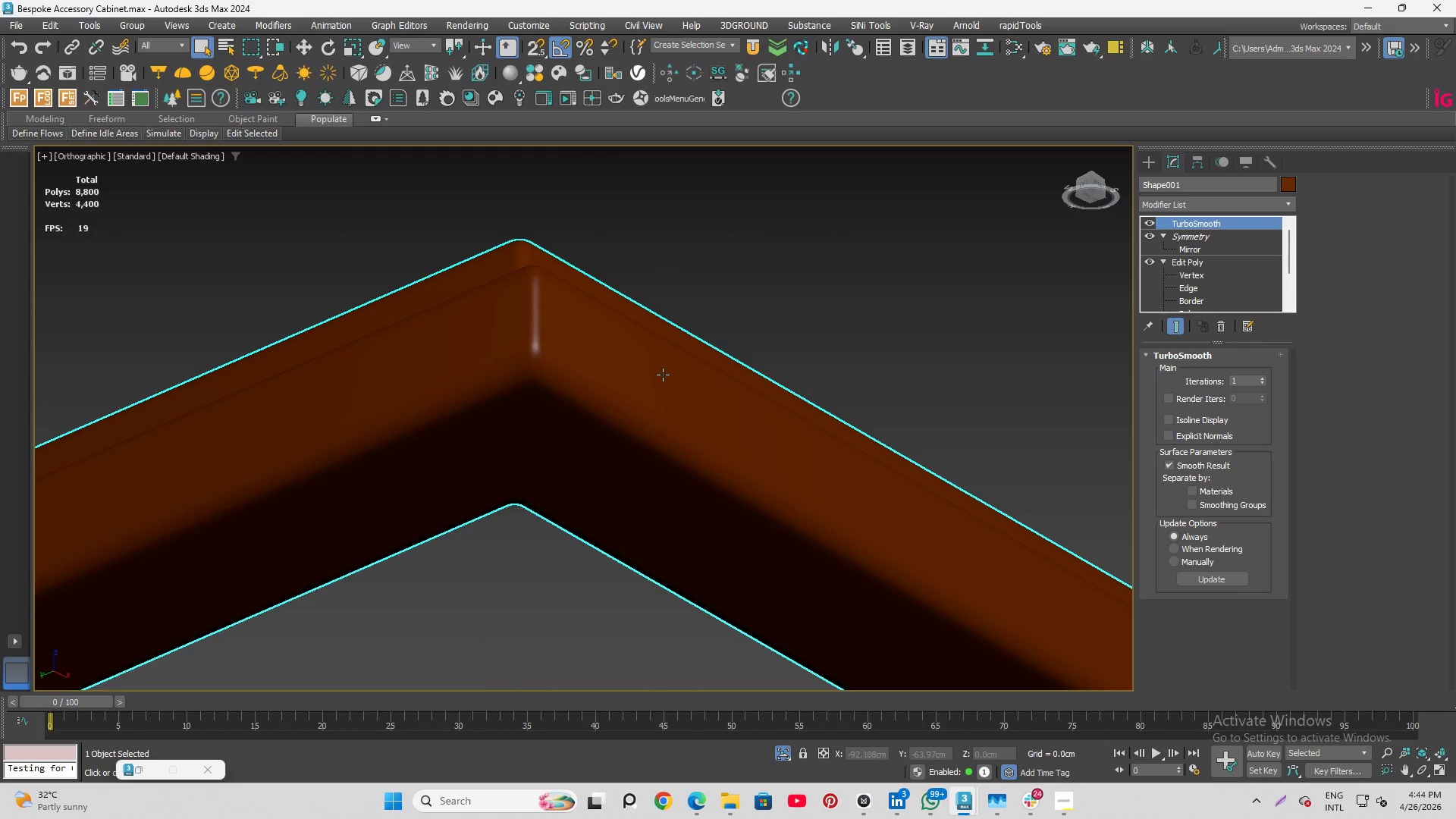 
scroll: coordinate [636, 410], scroll_direction: down, amount: 2.0
 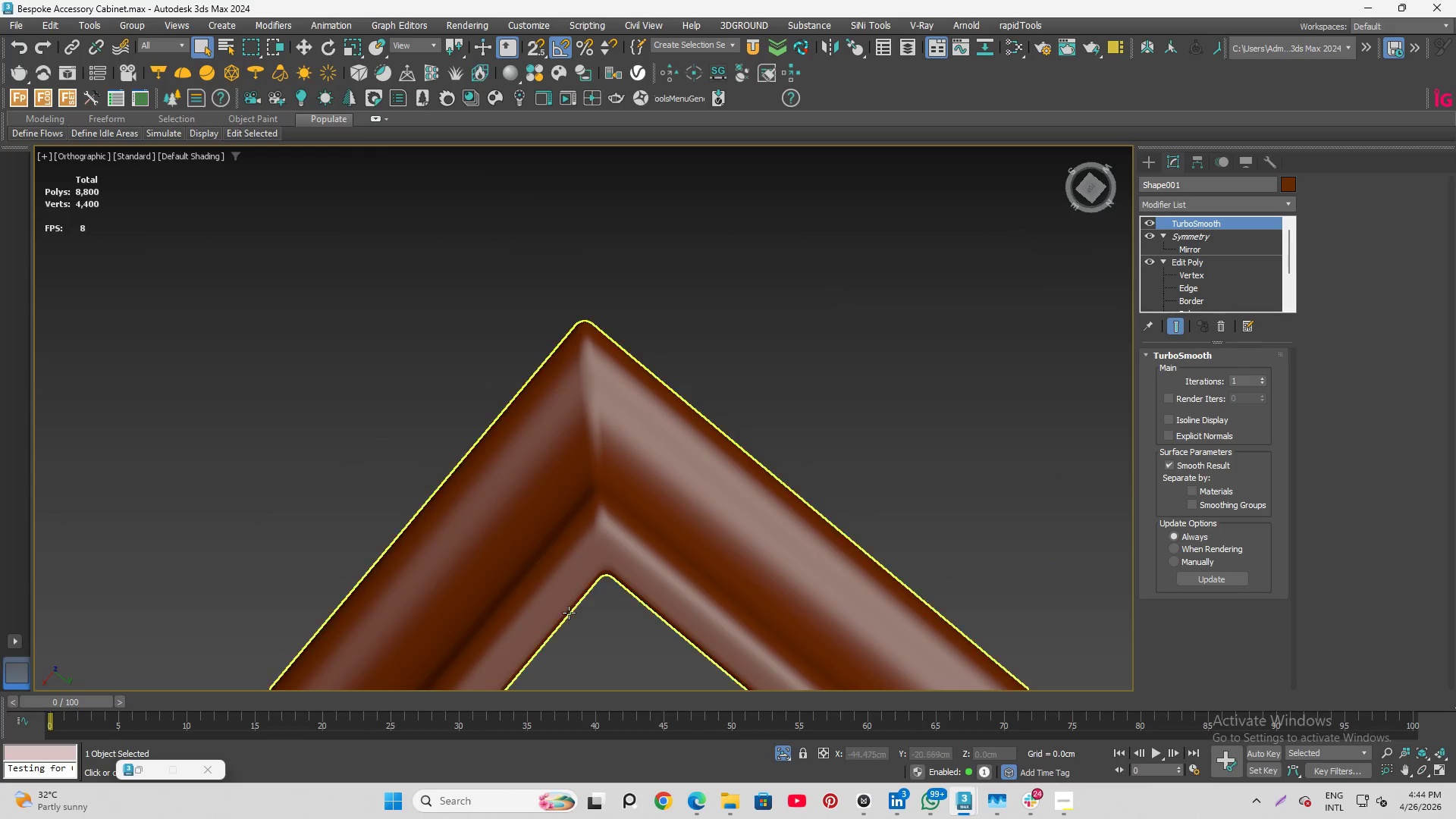 
scroll: coordinate [663, 375], scroll_direction: up, amount: 3.0
 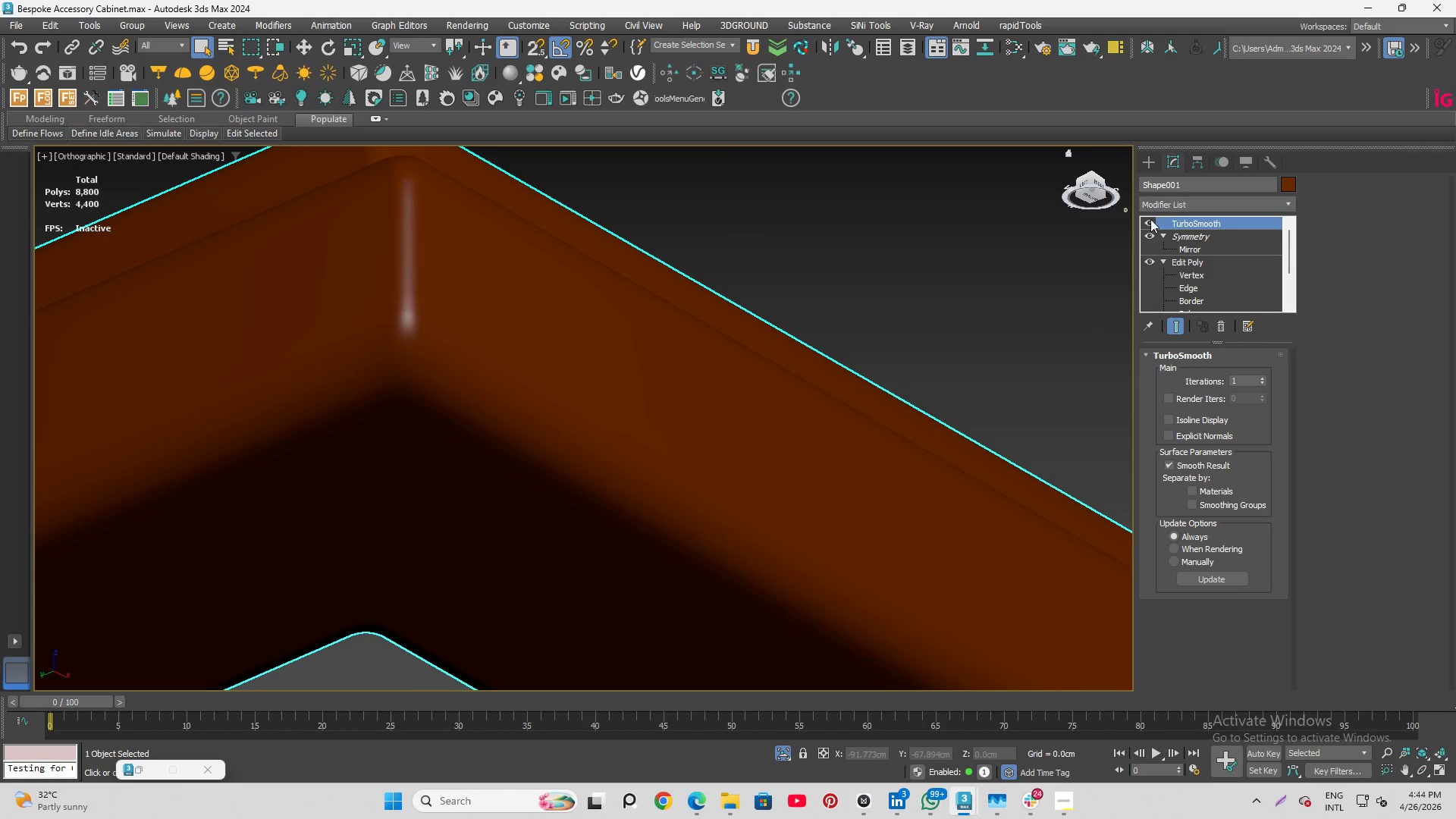 
left_click([1145, 219])
 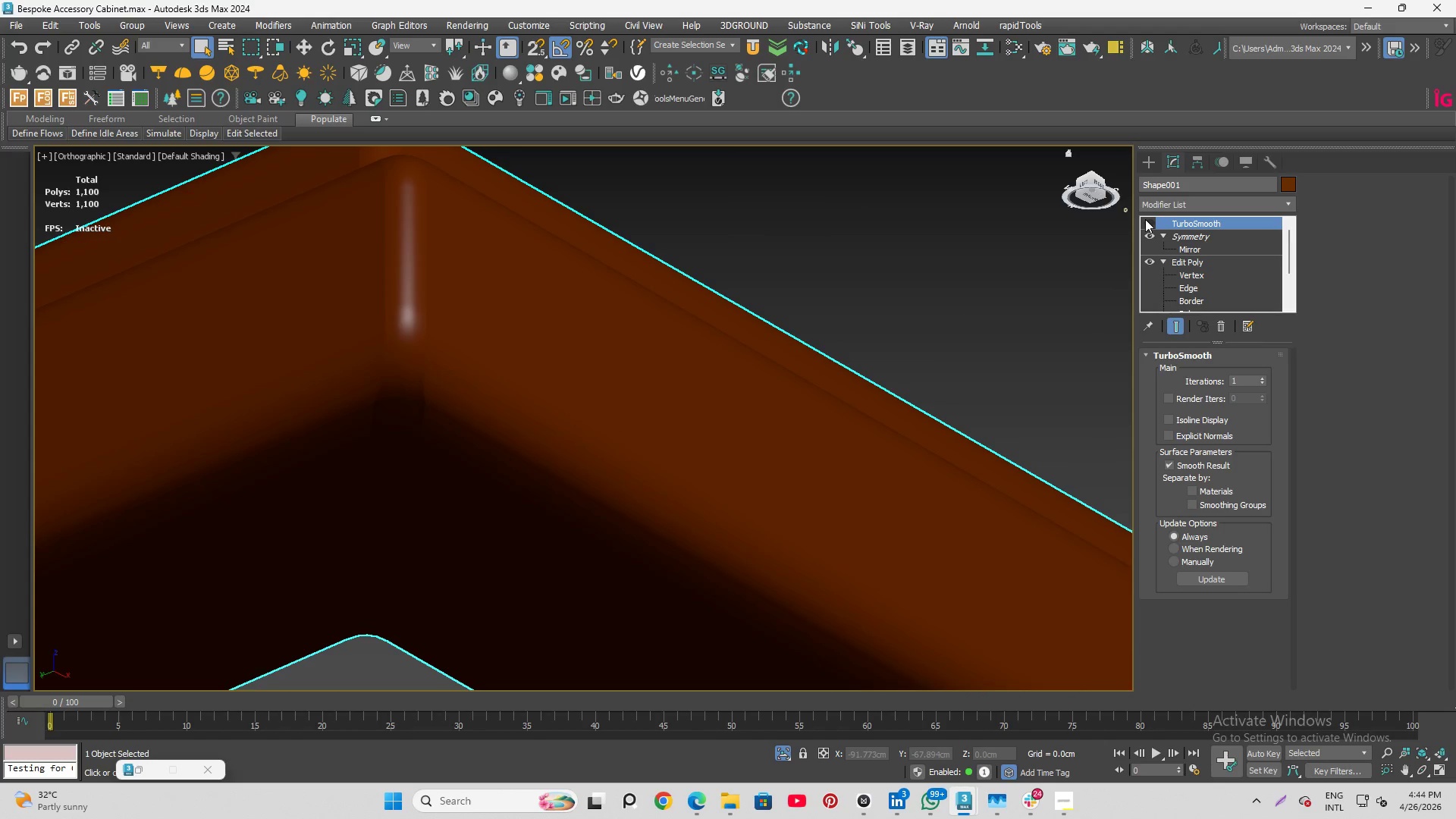 
left_click([1145, 219])
 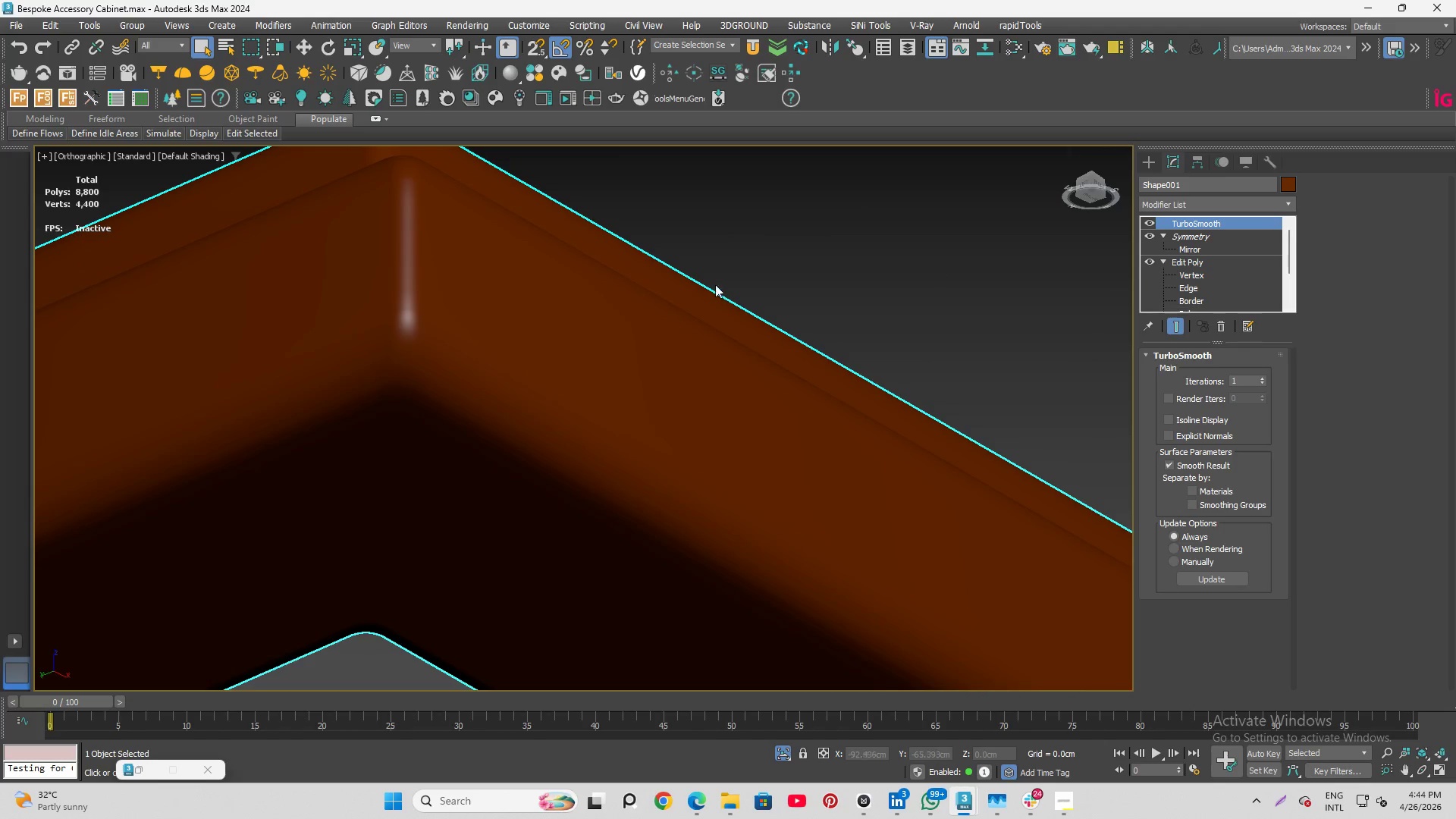 
hold_key(key=AltLeft, duration=0.84)
 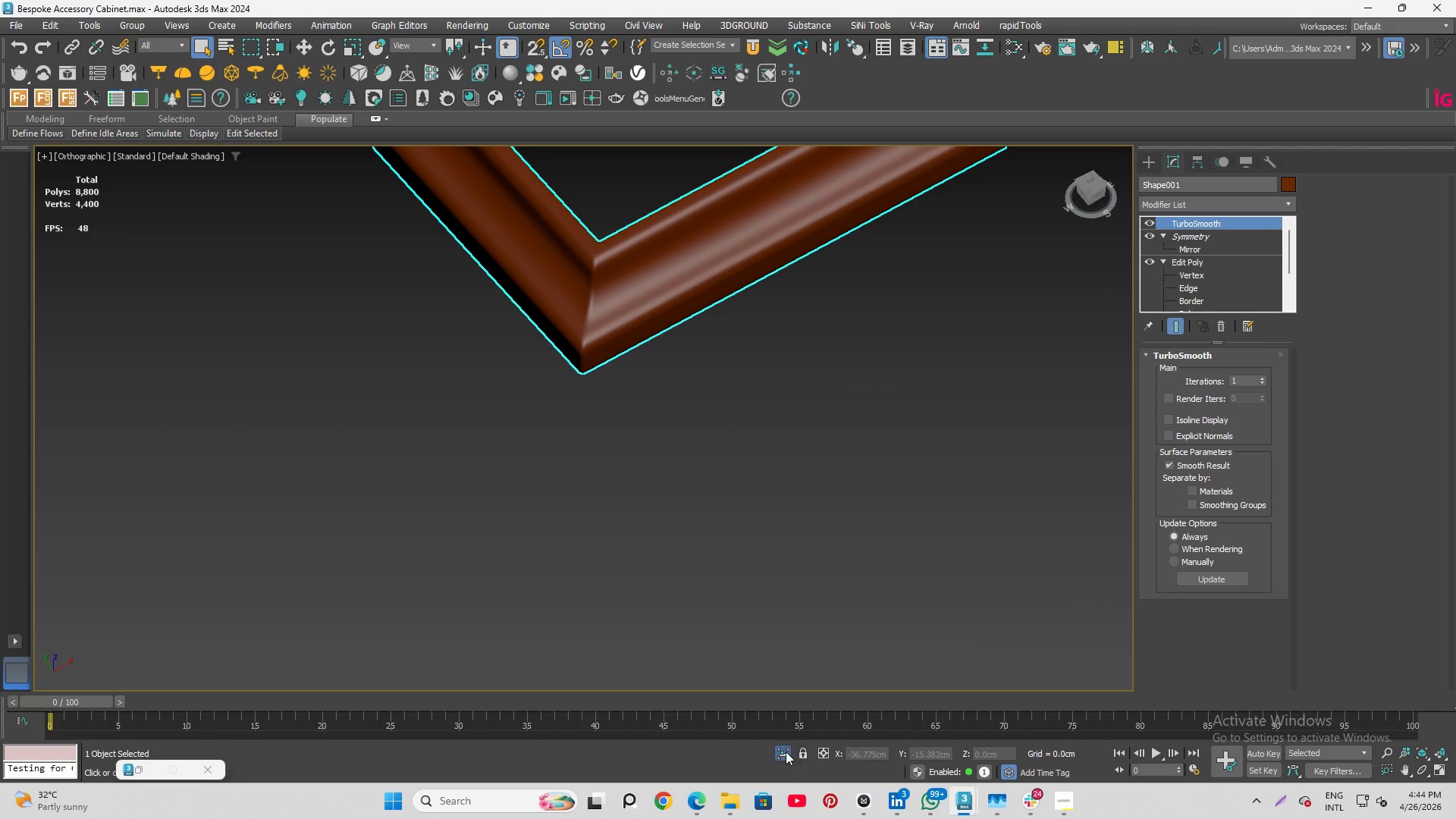 
scroll: coordinate [634, 300], scroll_direction: down, amount: 5.0
 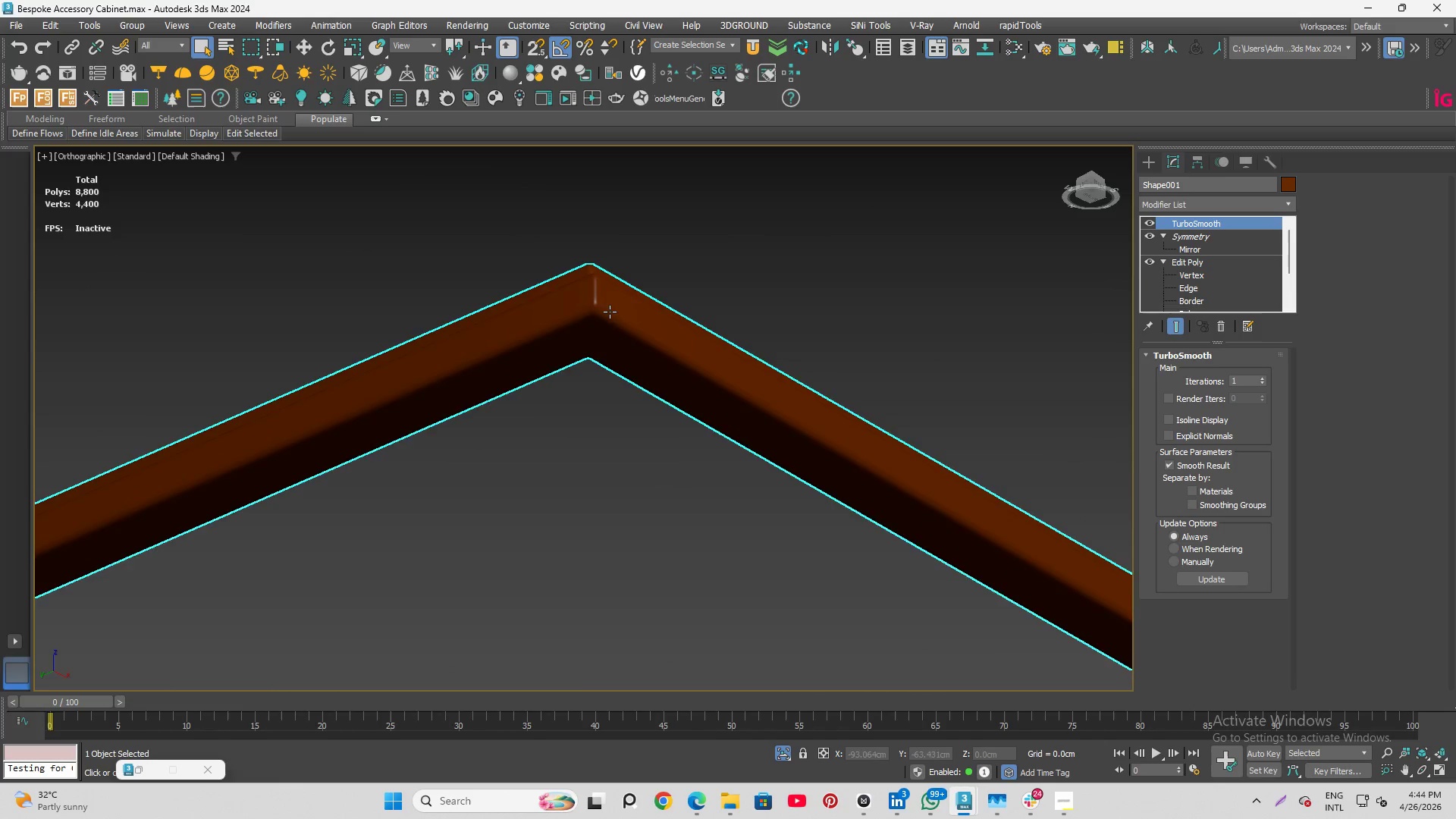 
left_click_drag(start_coordinate=[786, 752], to_coordinate=[872, 488])
 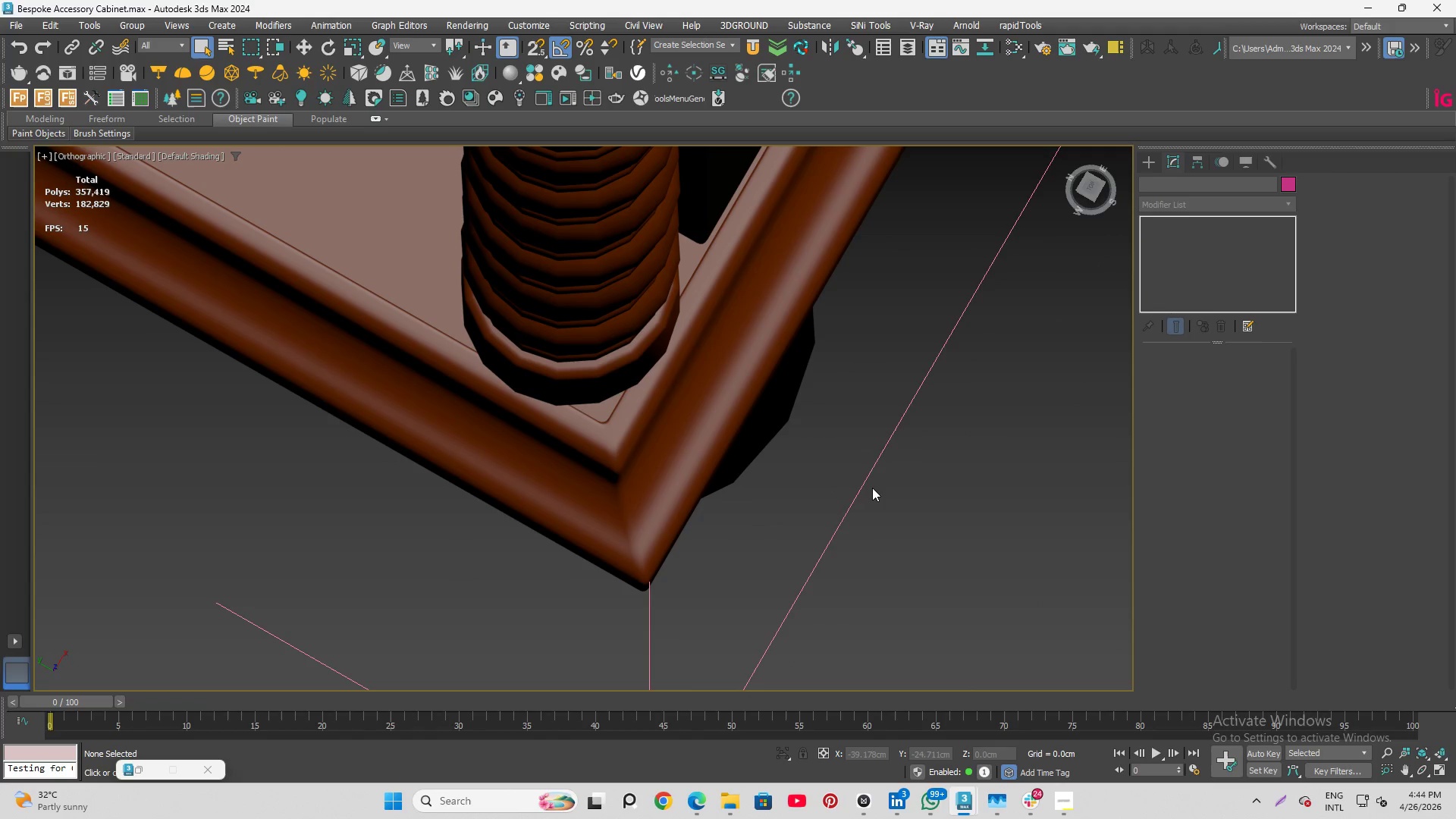 
hold_key(key=AltLeft, duration=1.64)
 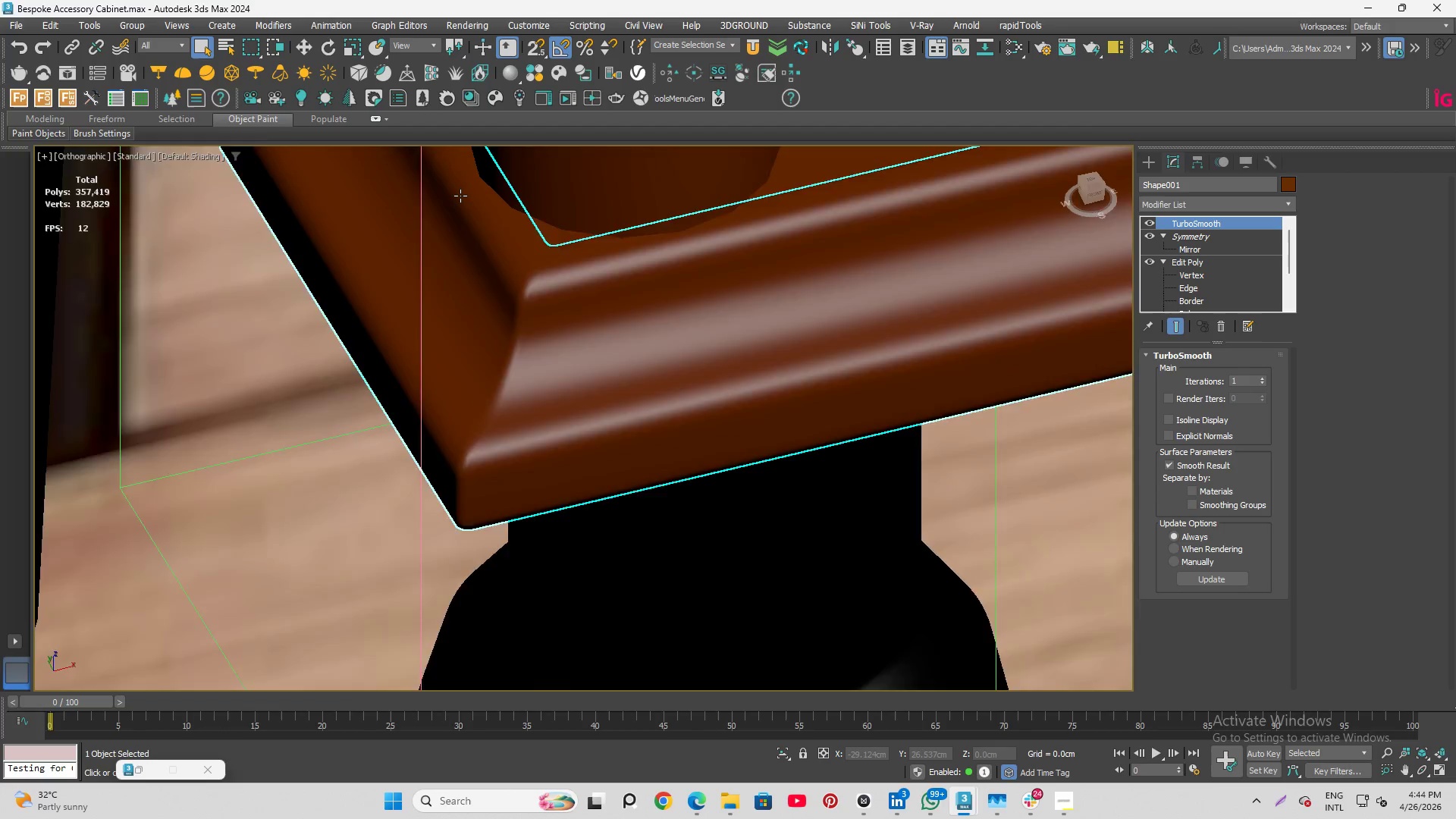 
scroll: coordinate [592, 453], scroll_direction: down, amount: 2.0
 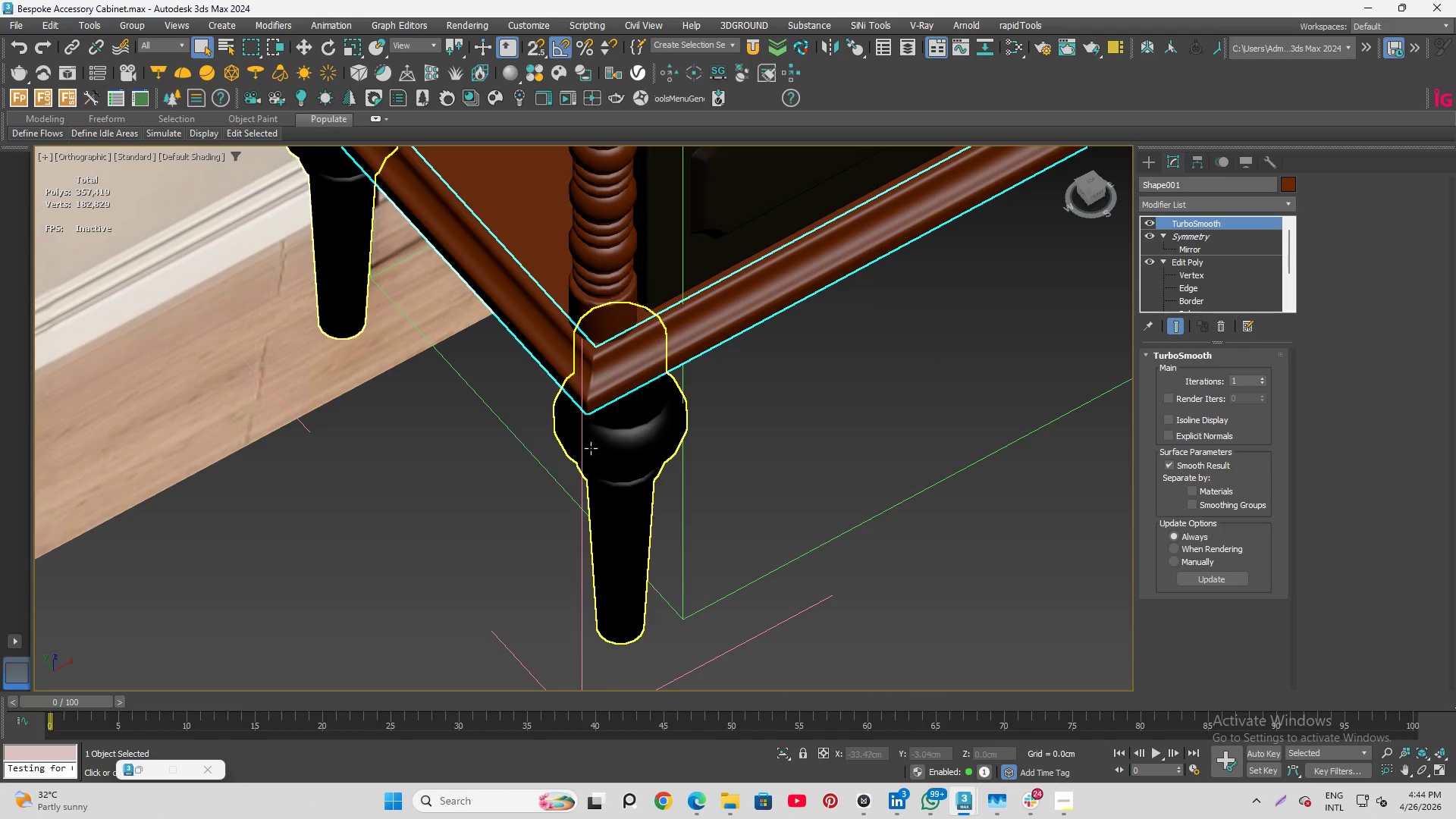 
hold_key(key=AltLeft, duration=1.55)
 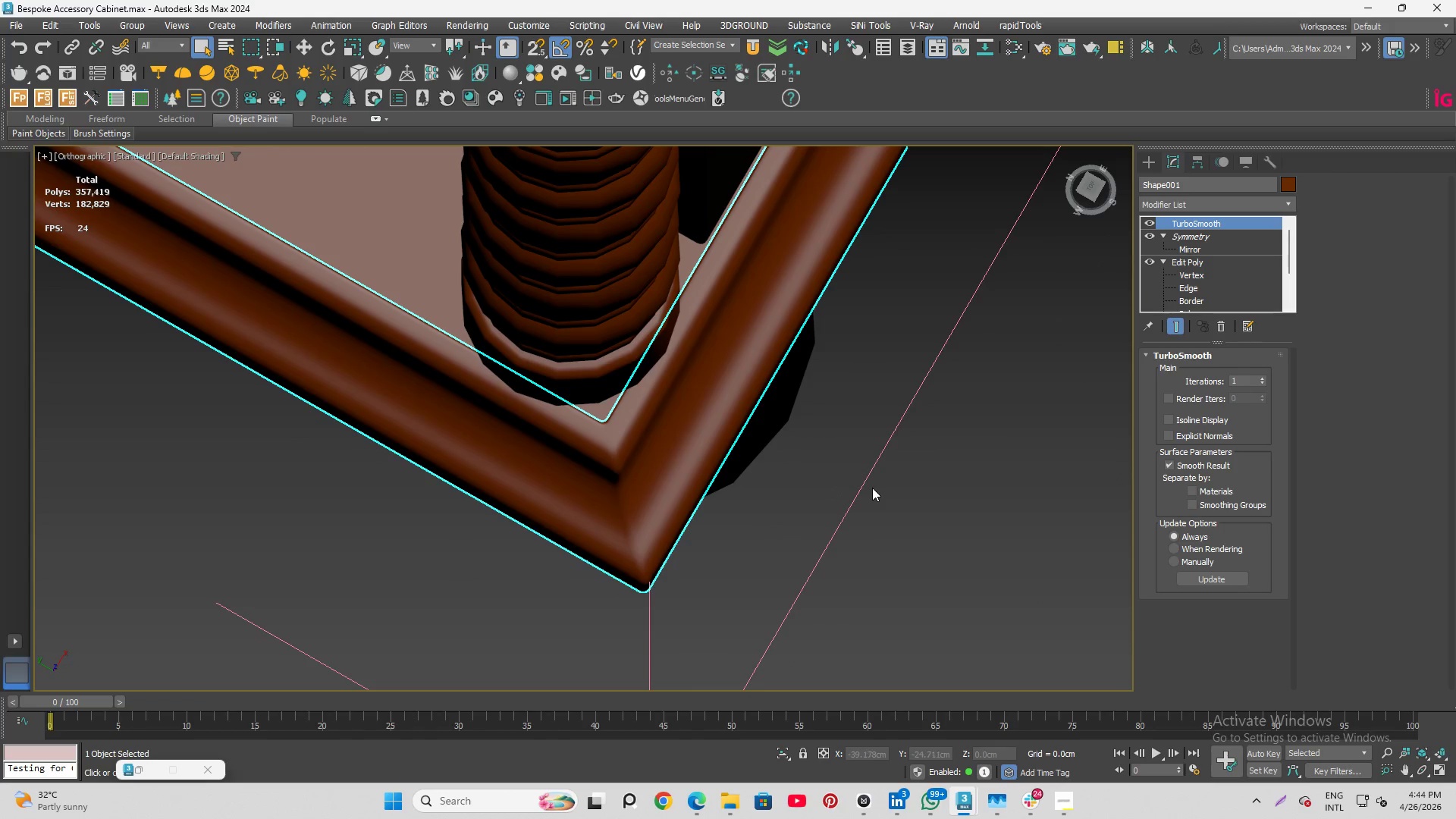 
scroll: coordinate [652, 466], scroll_direction: up, amount: 7.0
 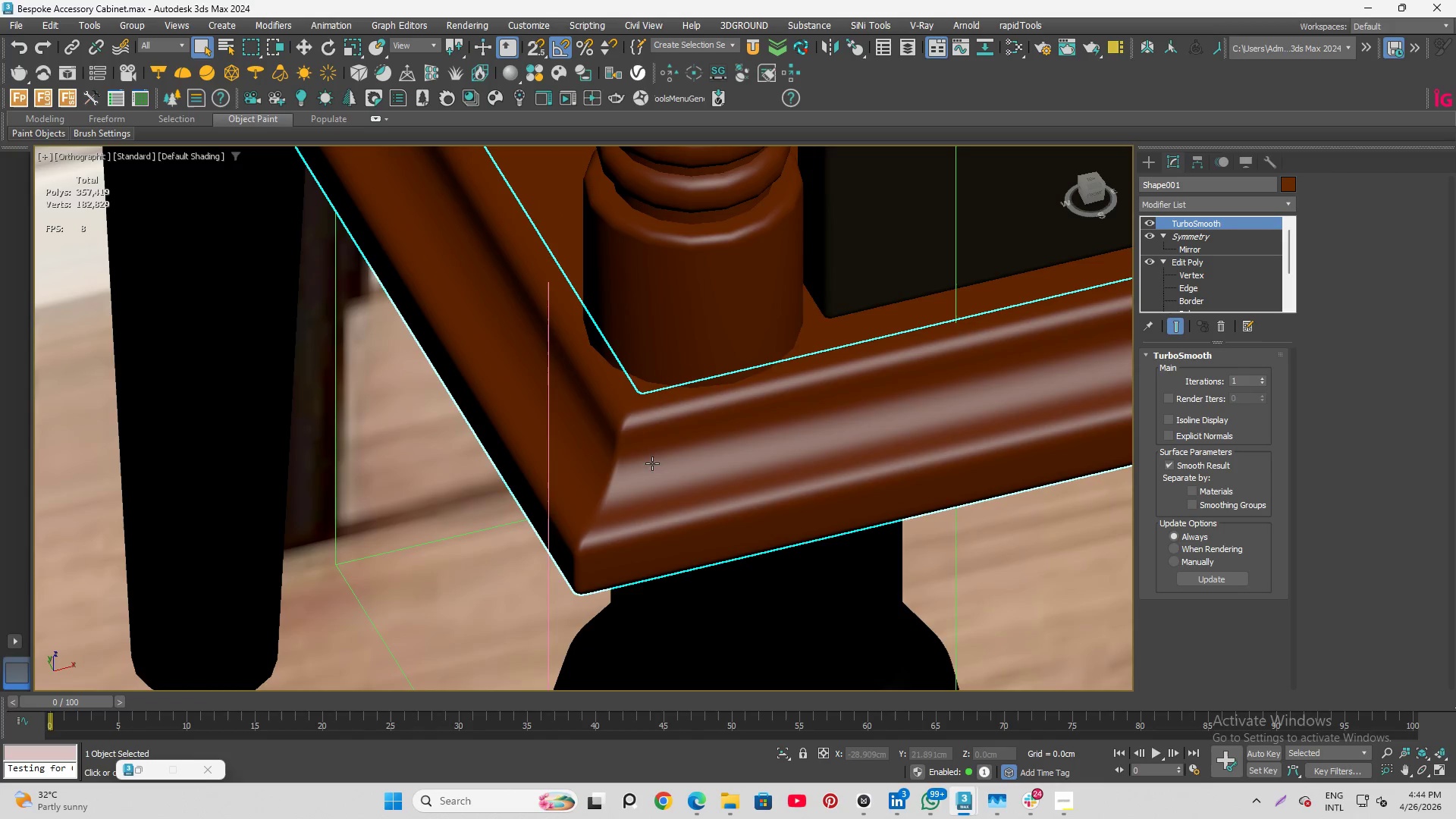 
left_click([872, 488])
 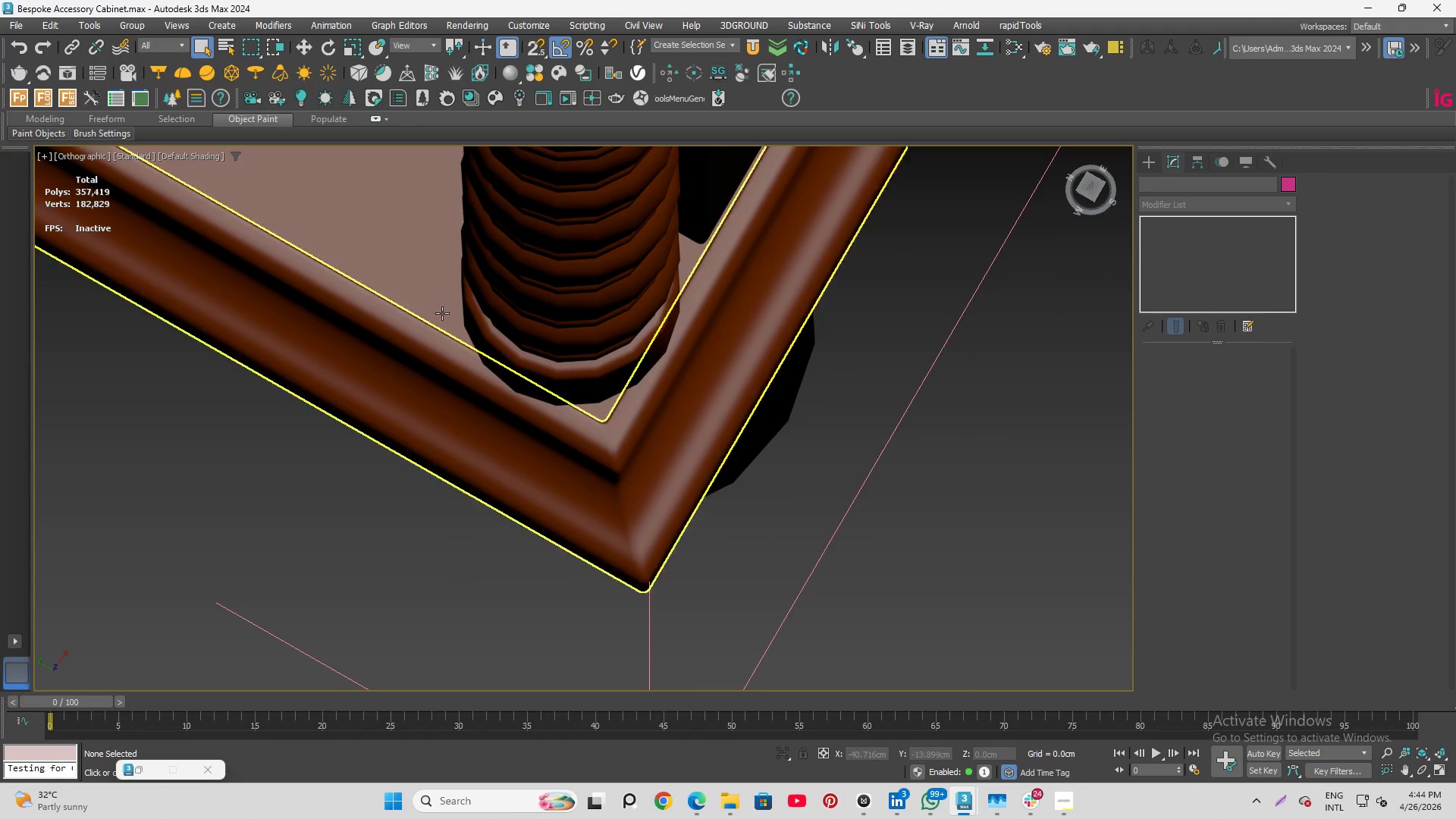 
hold_key(key=AltLeft, duration=3.38)
 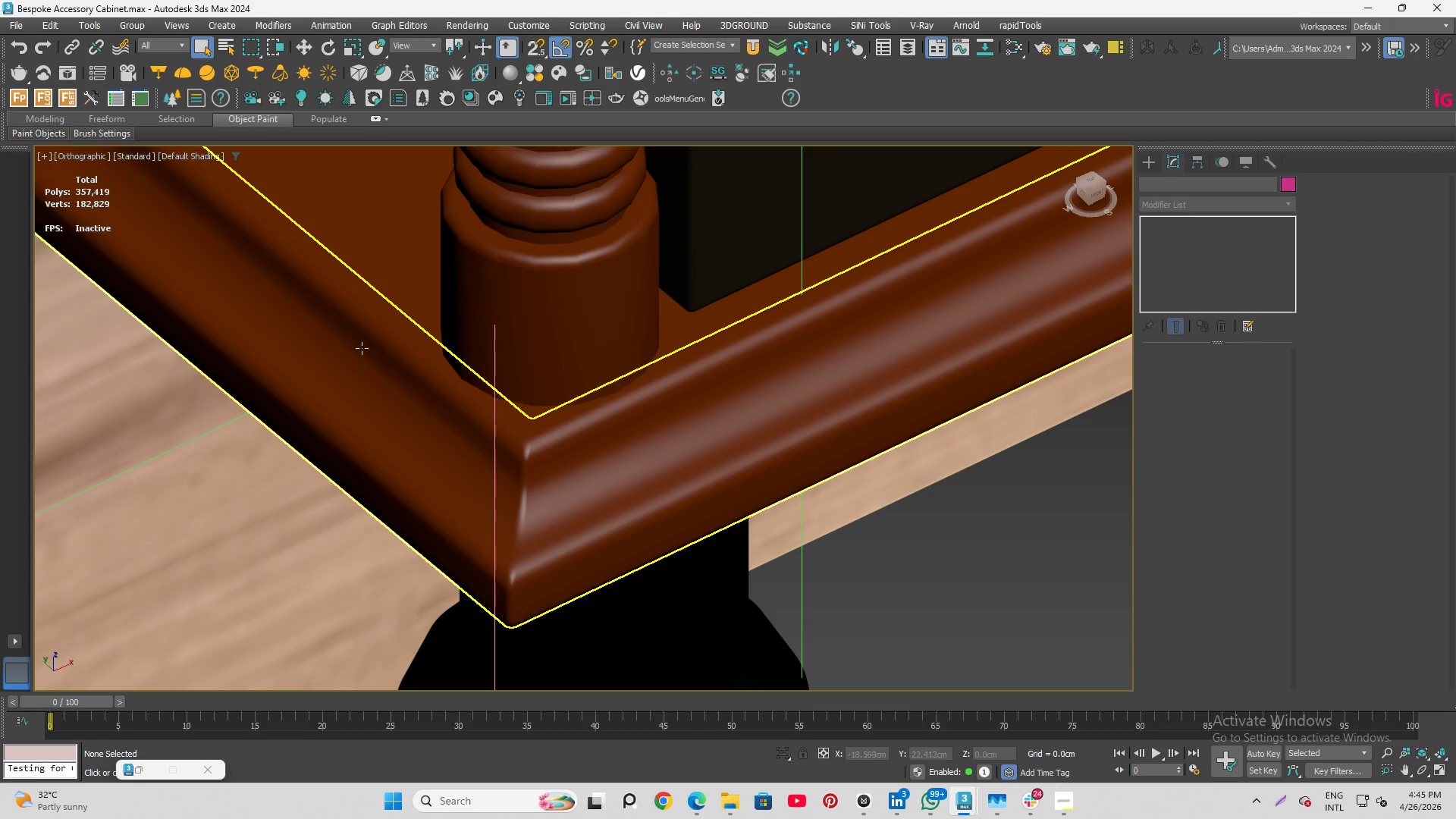 
wait(9.89)
 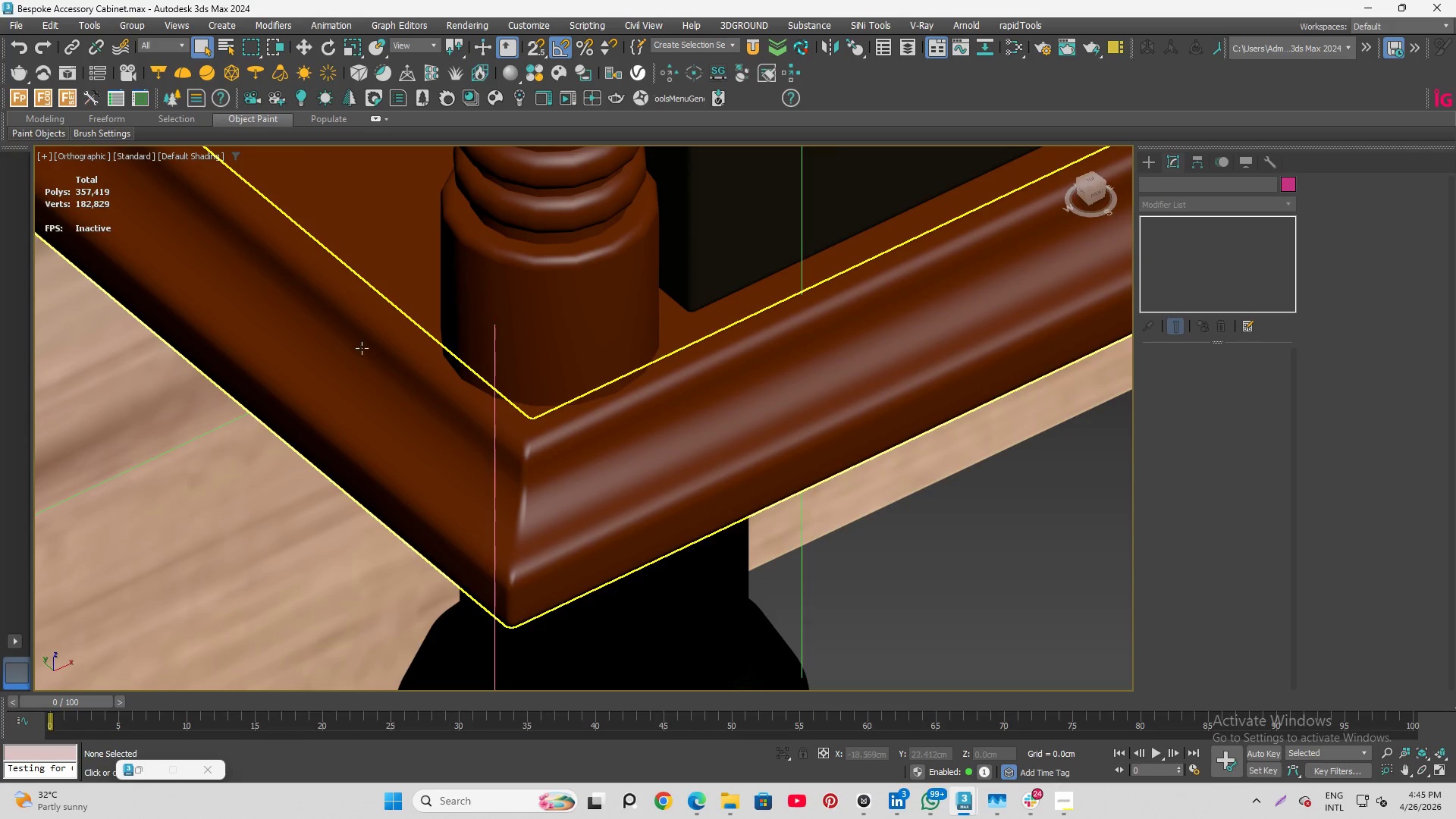 
scroll: coordinate [535, 420], scroll_direction: up, amount: 5.0
 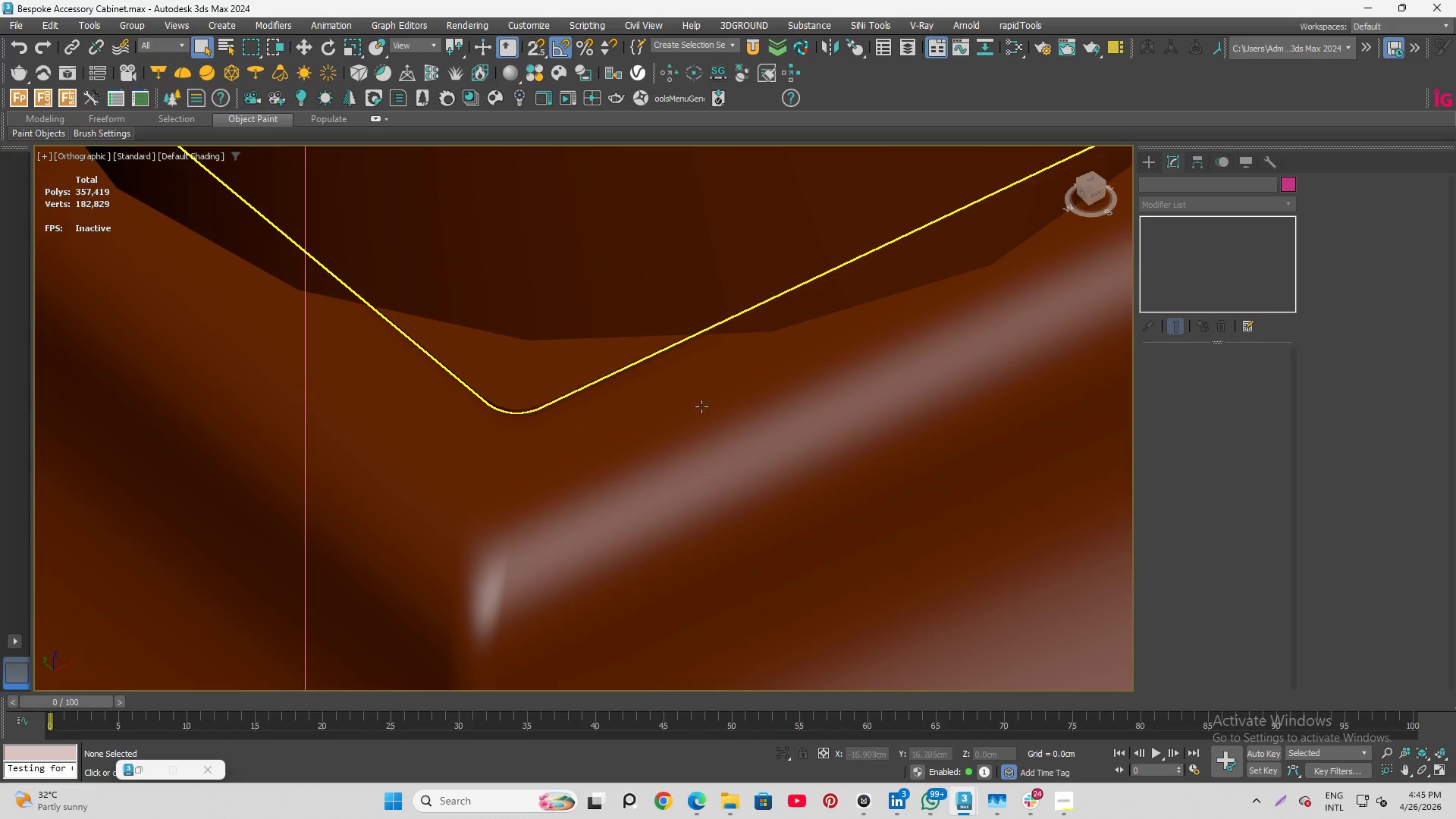 
hold_key(key=AltLeft, duration=1.56)
 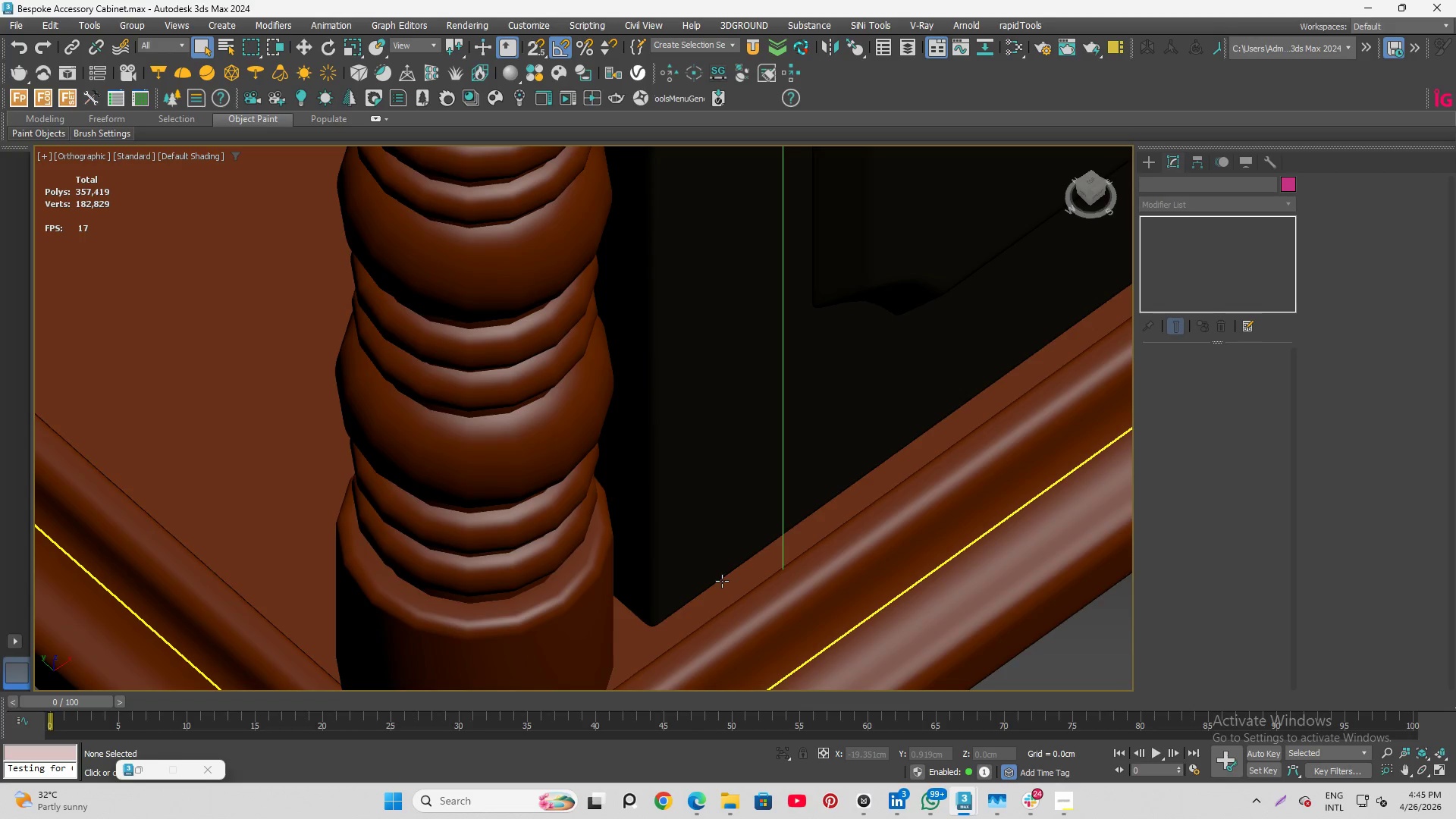 
scroll: coordinate [622, 554], scroll_direction: down, amount: 10.0
 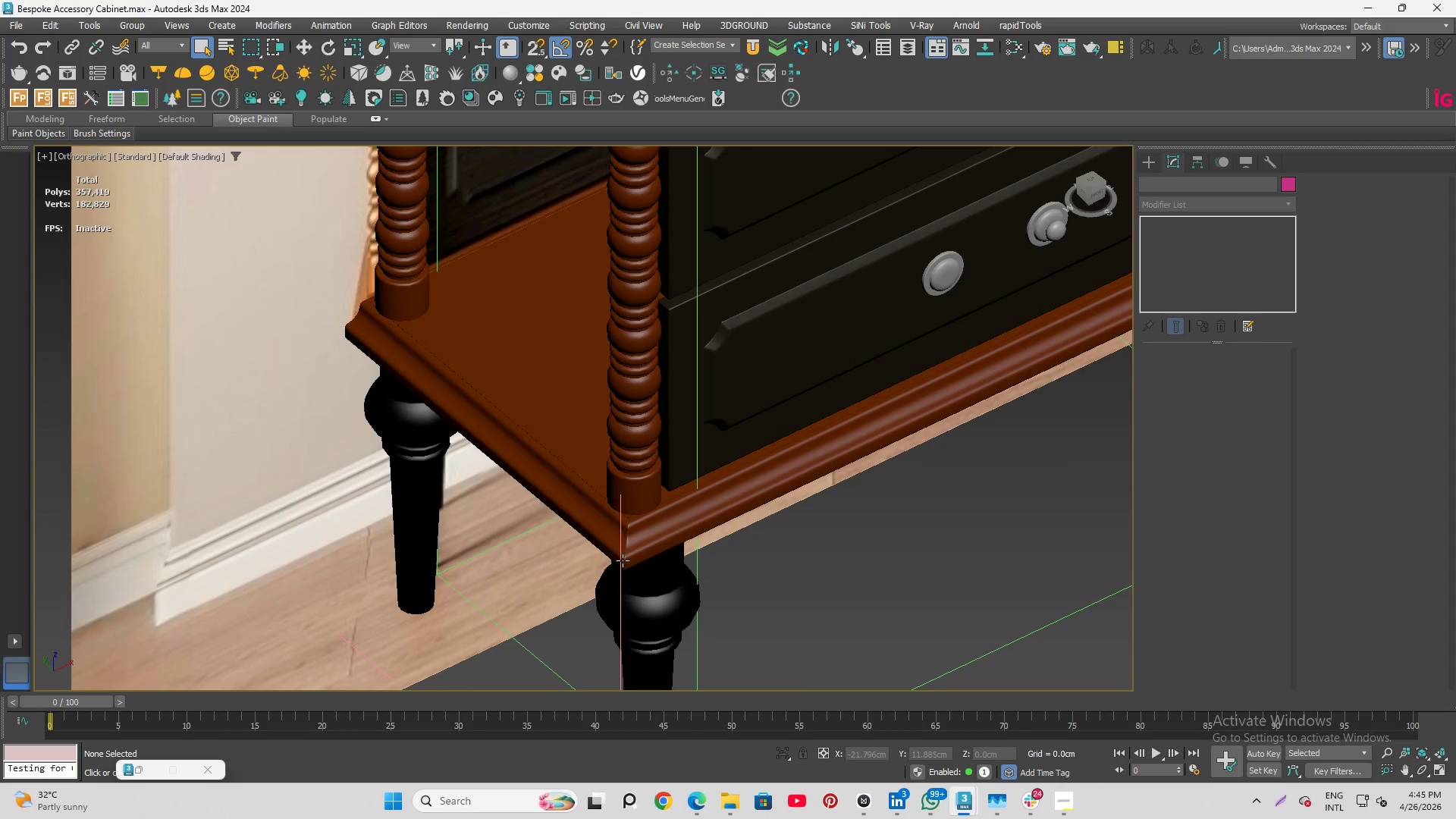 
scroll: coordinate [720, 581], scroll_direction: up, amount: 6.0
 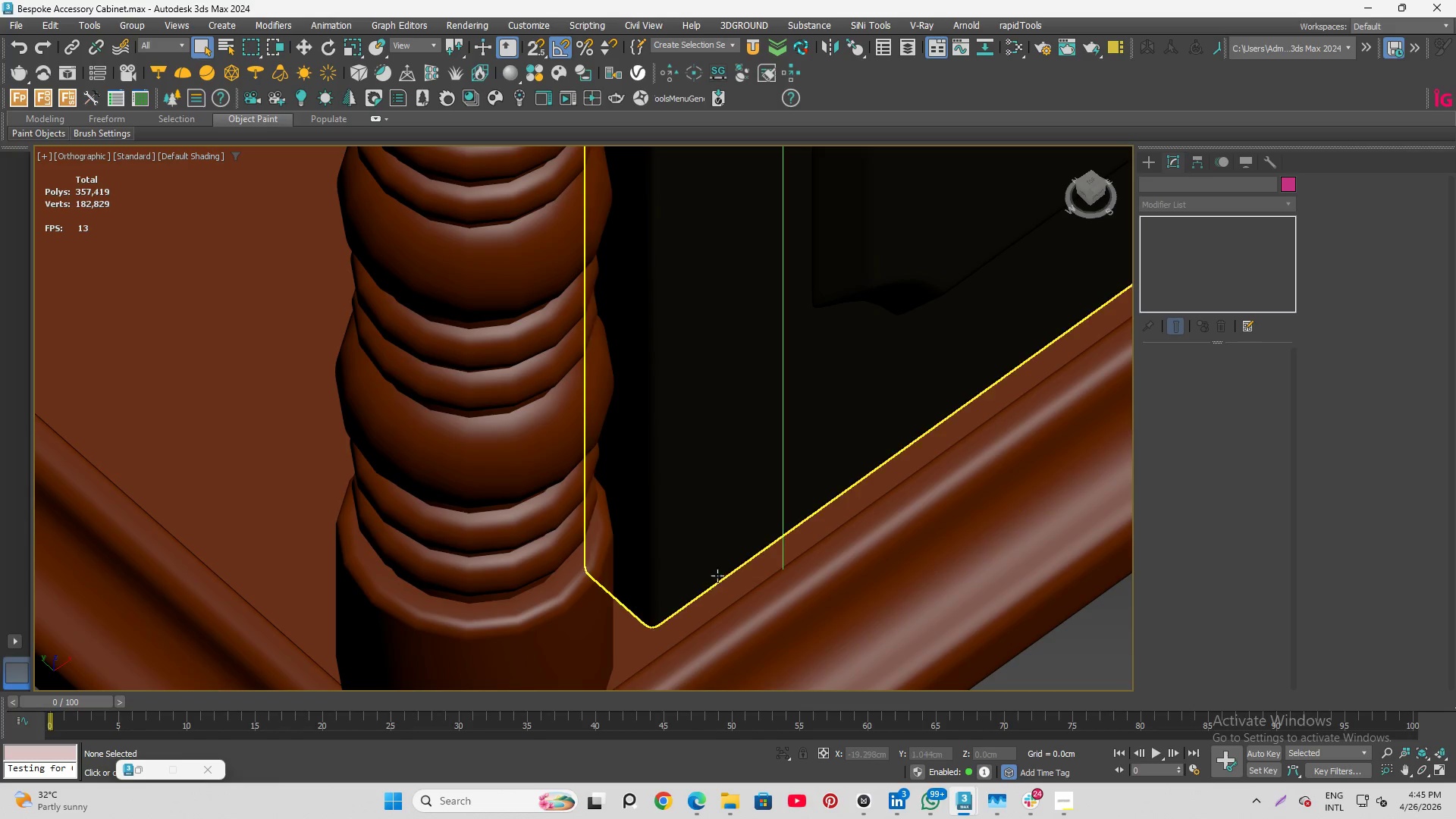 
scroll: coordinate [563, 682], scroll_direction: down, amount: 7.0
 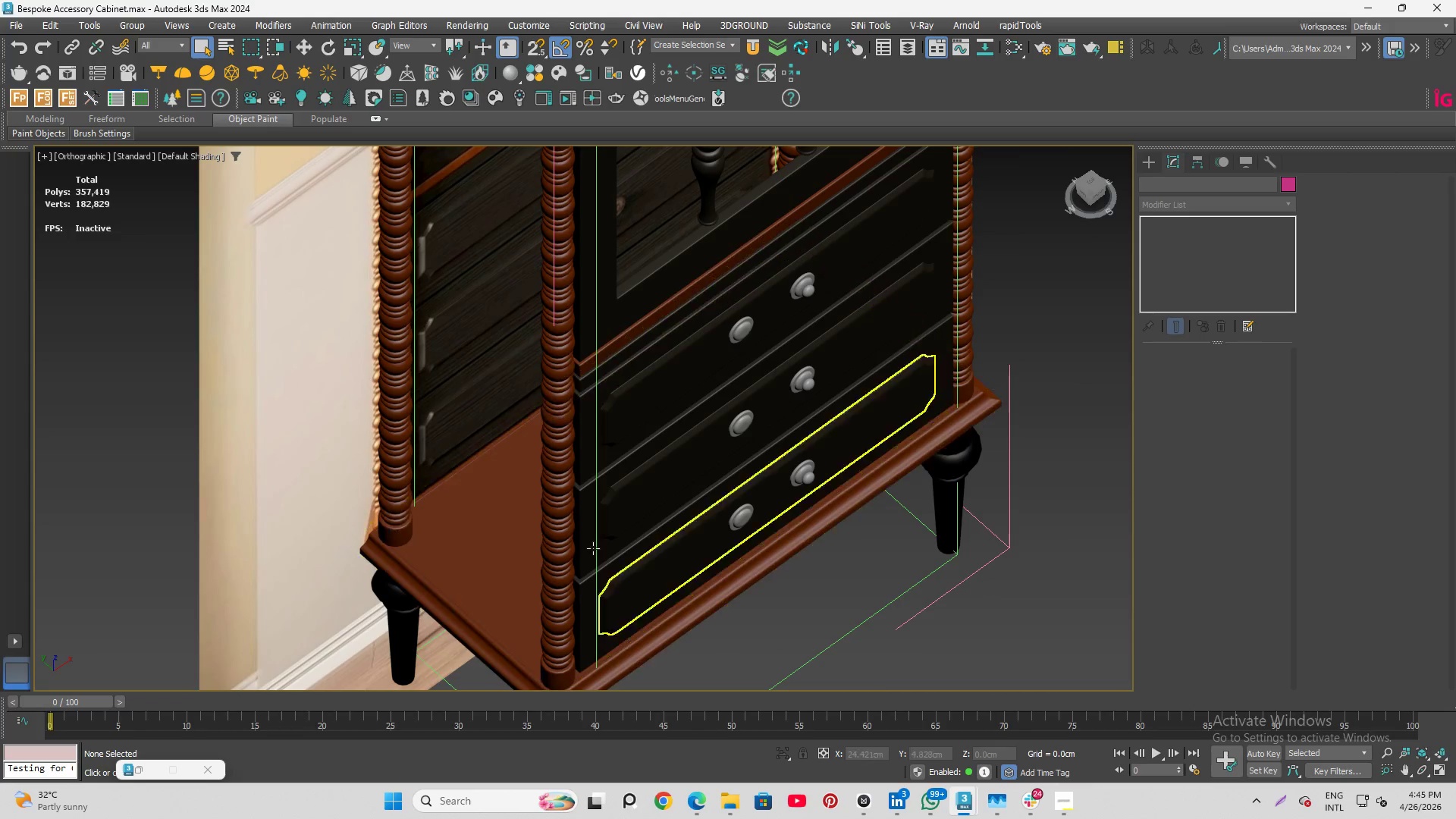 
hold_key(key=AltLeft, duration=6.53)
 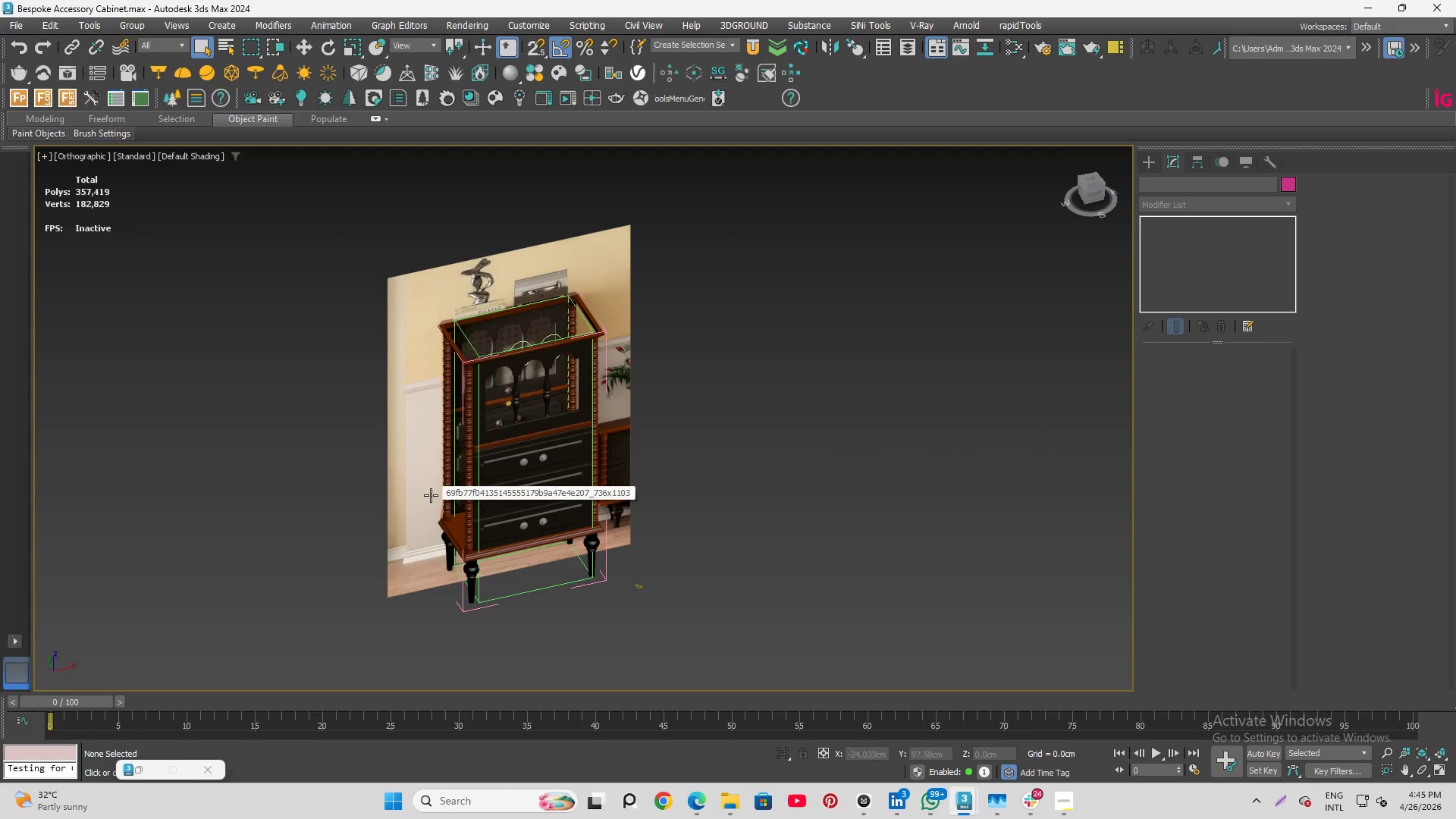 
scroll: coordinate [463, 521], scroll_direction: down, amount: 4.0
 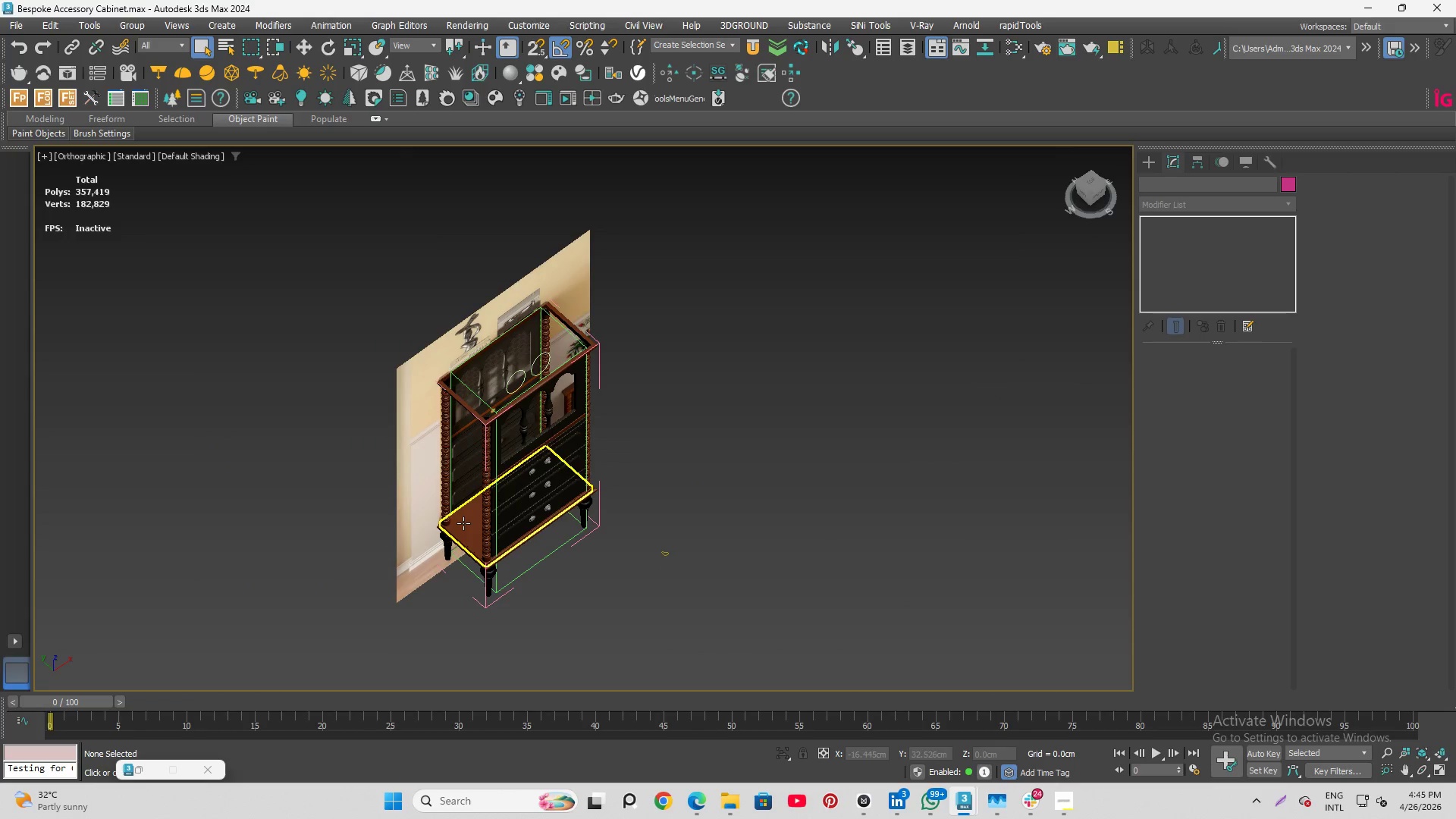 
hold_key(key=AltLeft, duration=1.77)
scroll: coordinate [451, 583], scroll_direction: up, amount: 9.0
 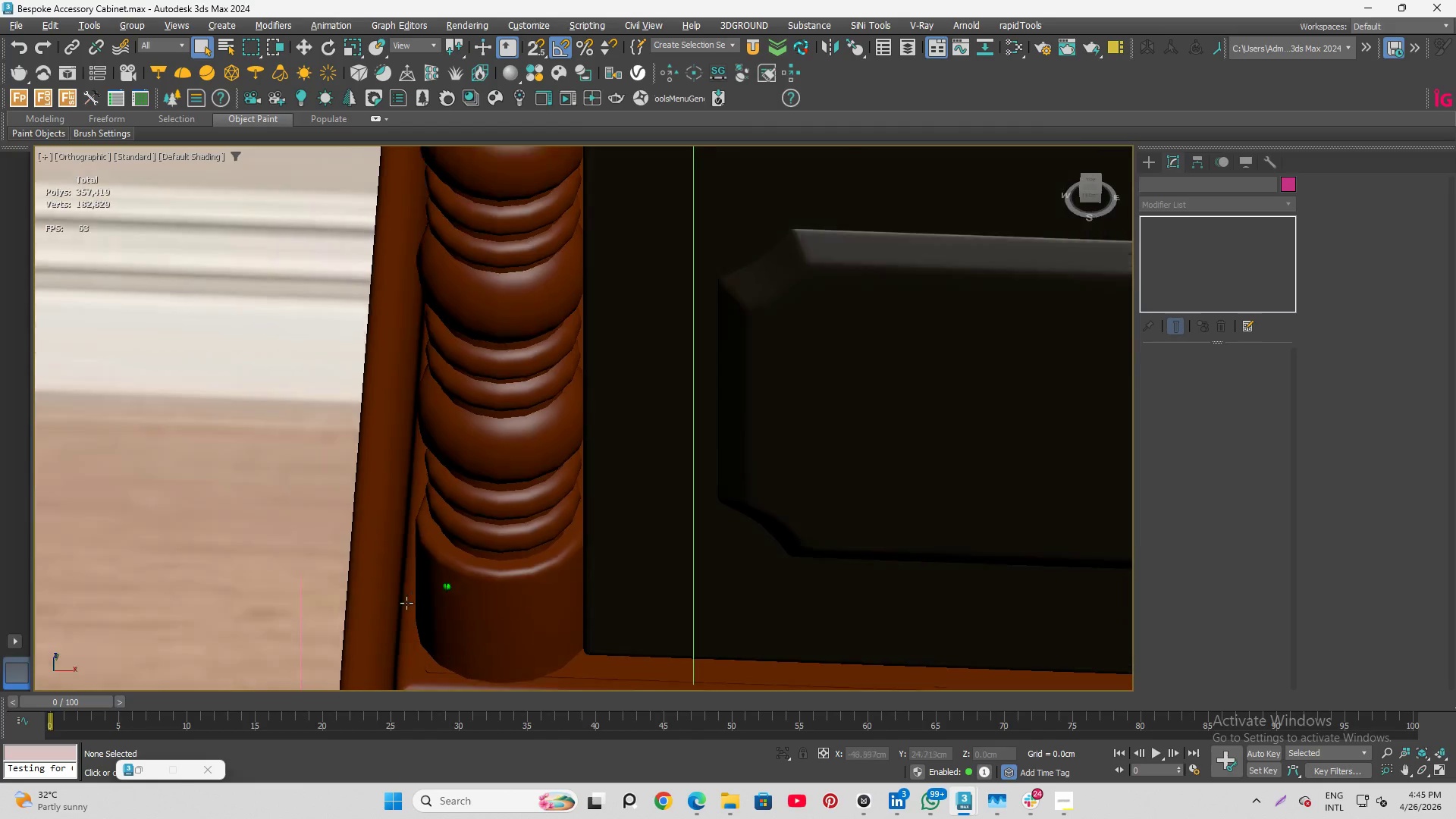 
left_click([484, 524])
 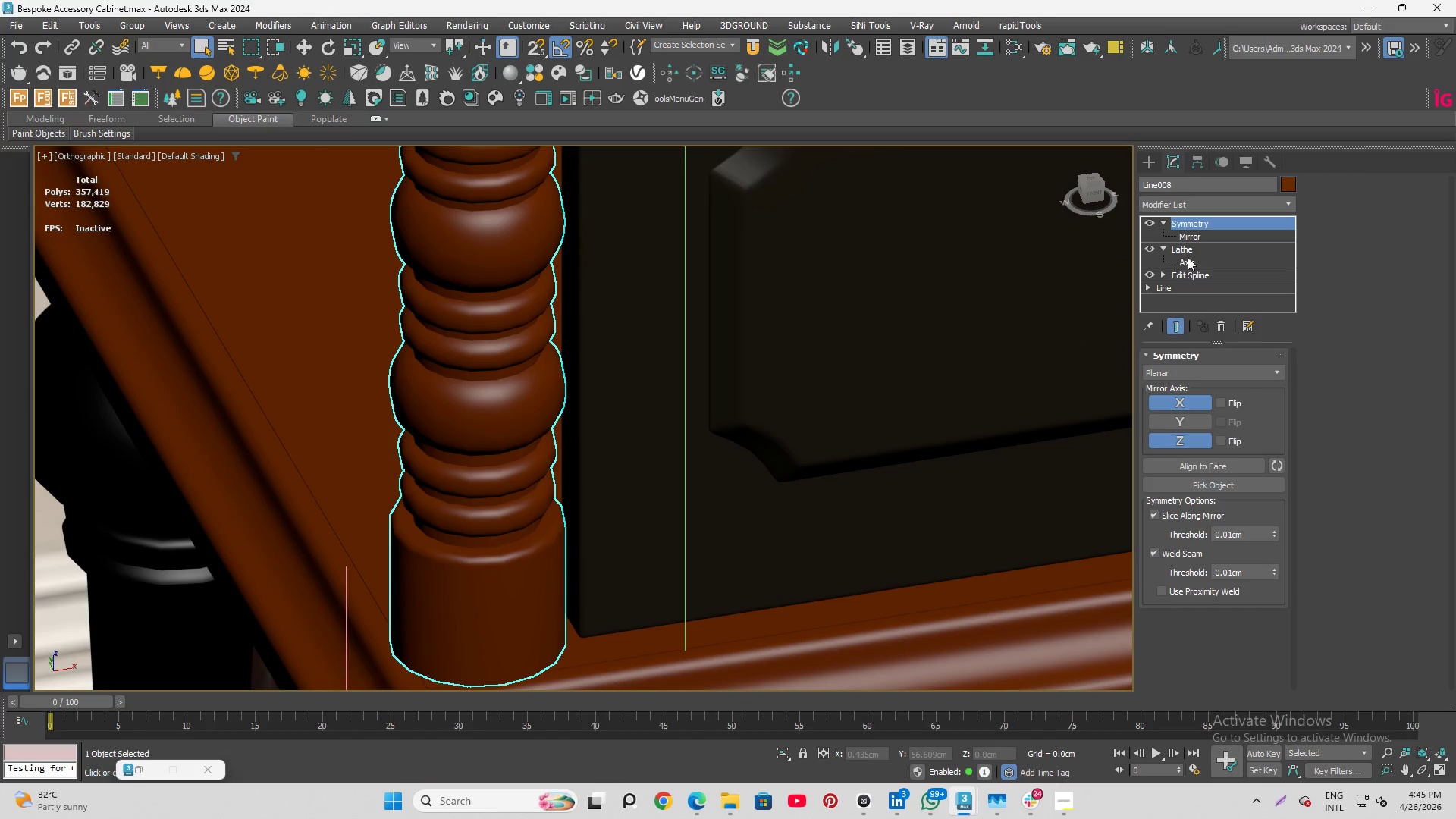 
left_click([1186, 253])
 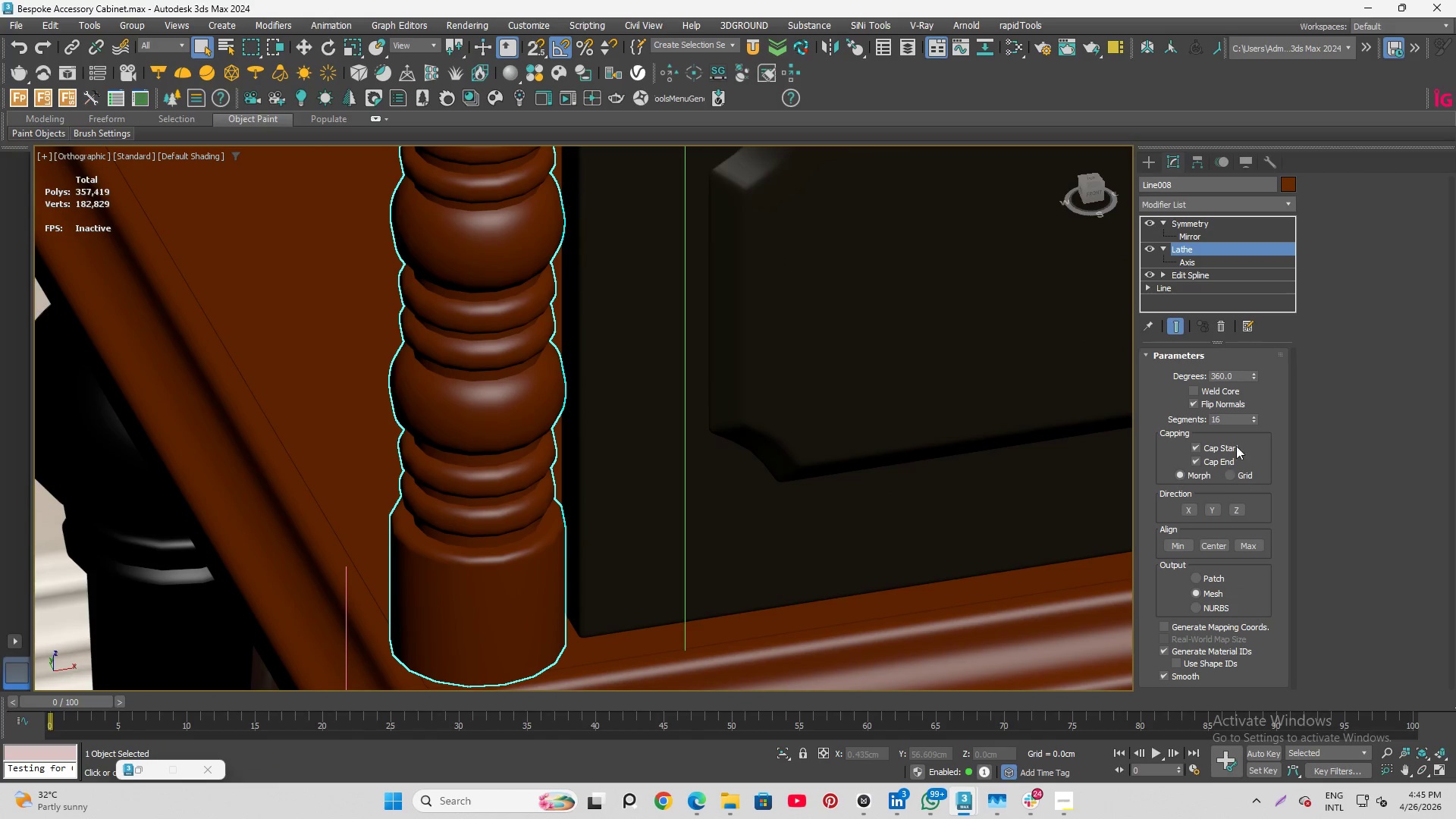 
left_click_drag(start_coordinate=[1236, 419], to_coordinate=[971, 388])
 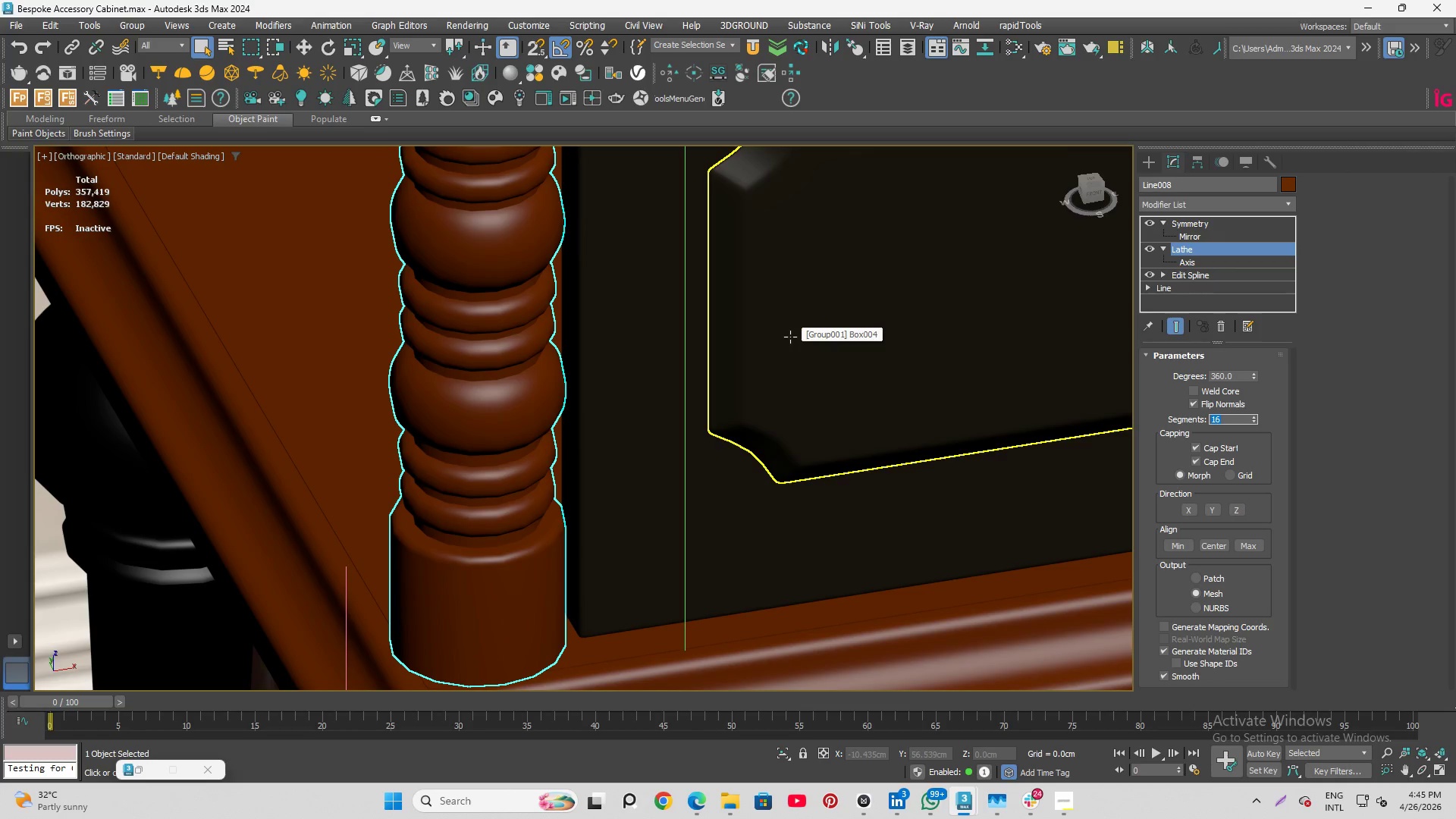 
key(Numpad3)
 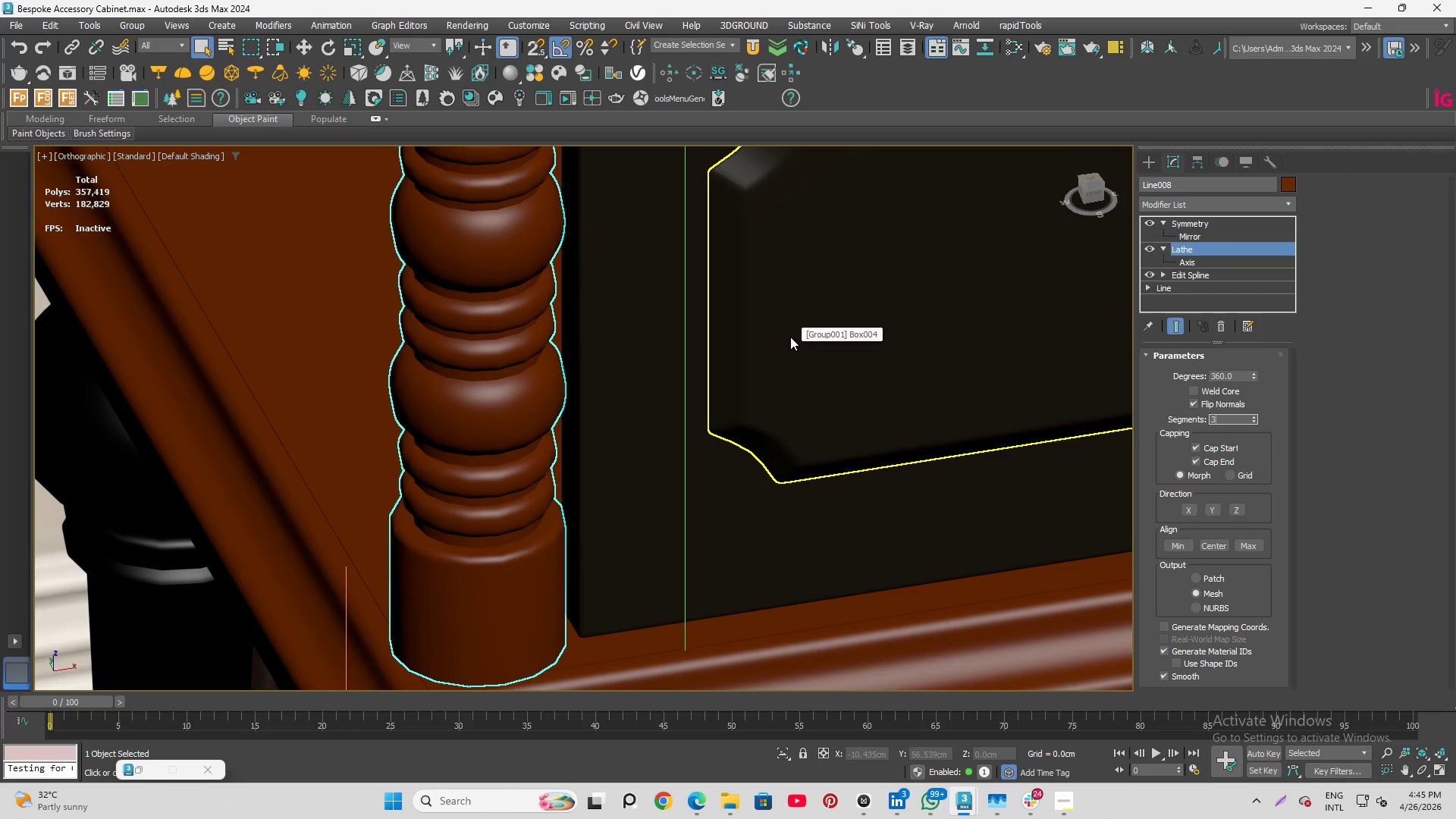 
key(Numpad6)
 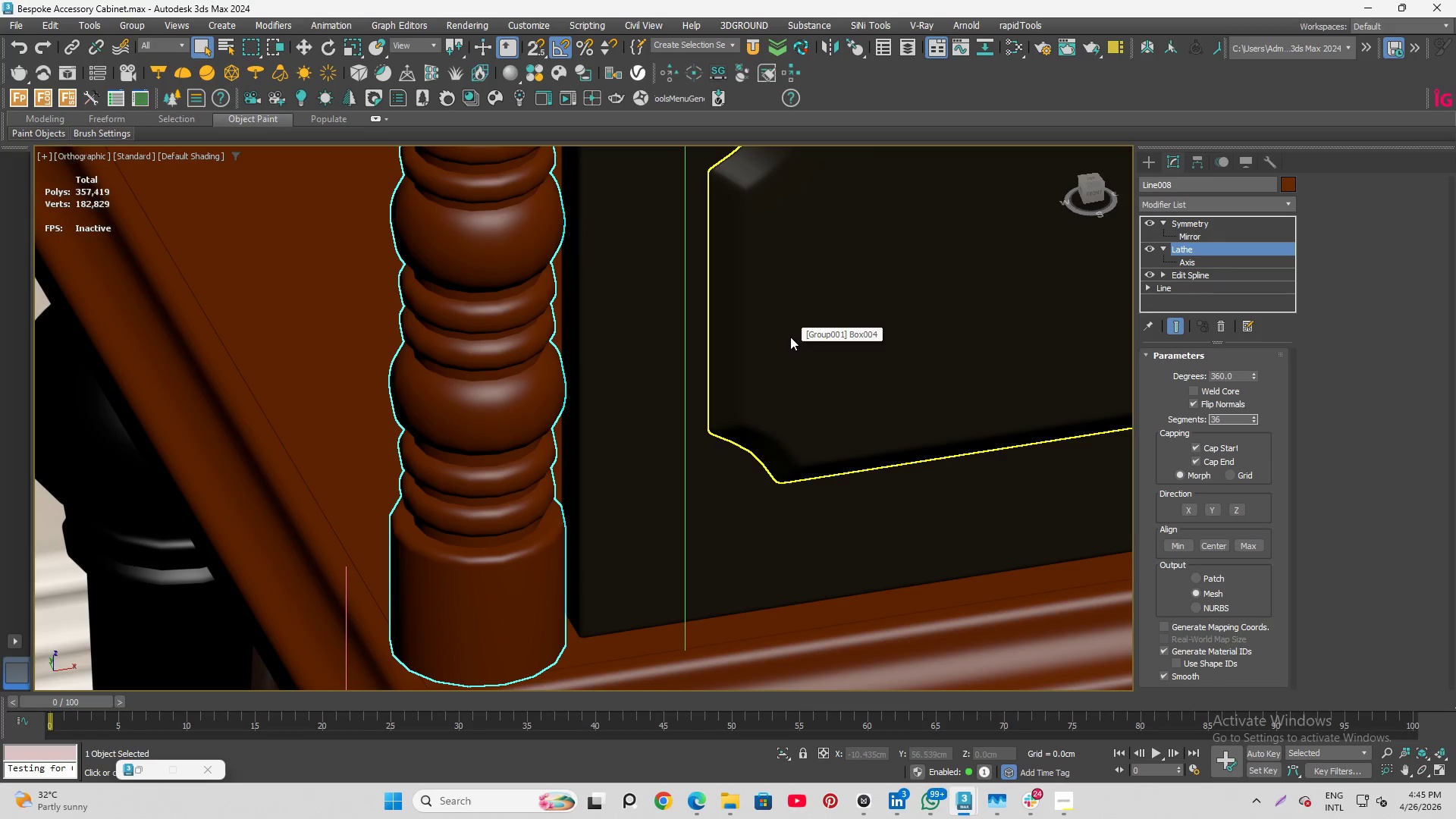 
key(Enter)
 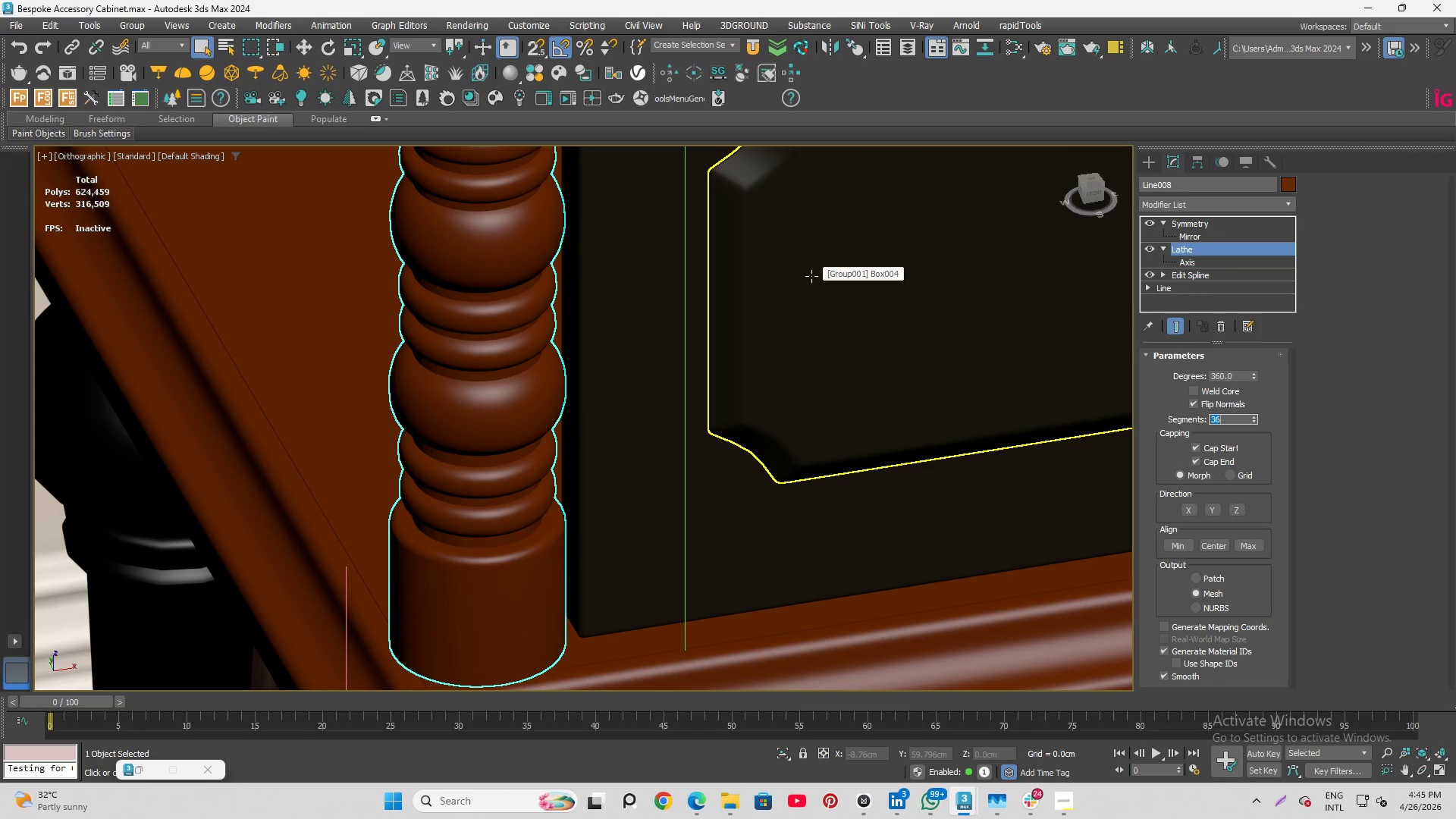 
wait(13.83)
 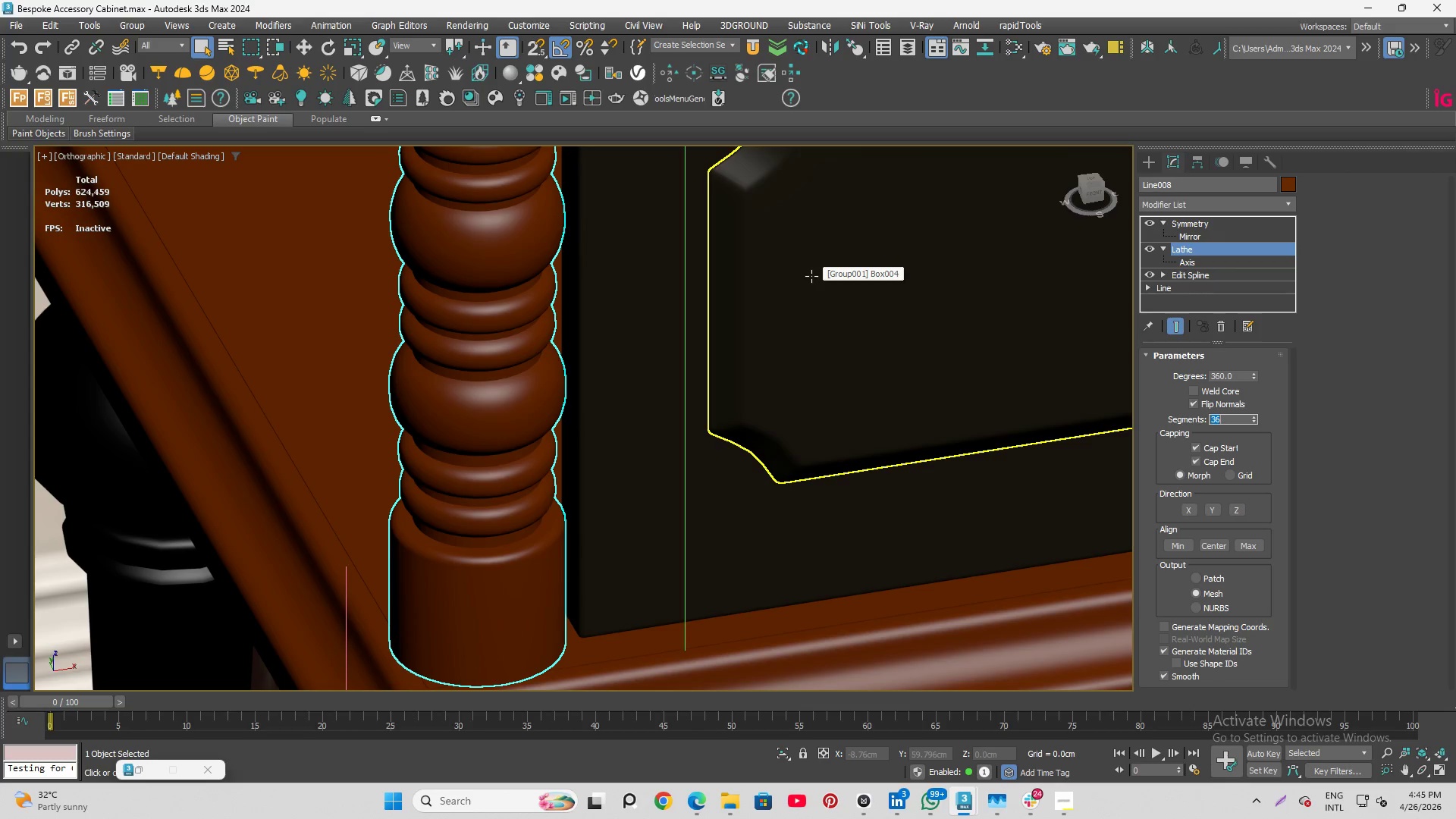 
left_click_drag(start_coordinate=[1234, 420], to_coordinate=[1153, 417])
 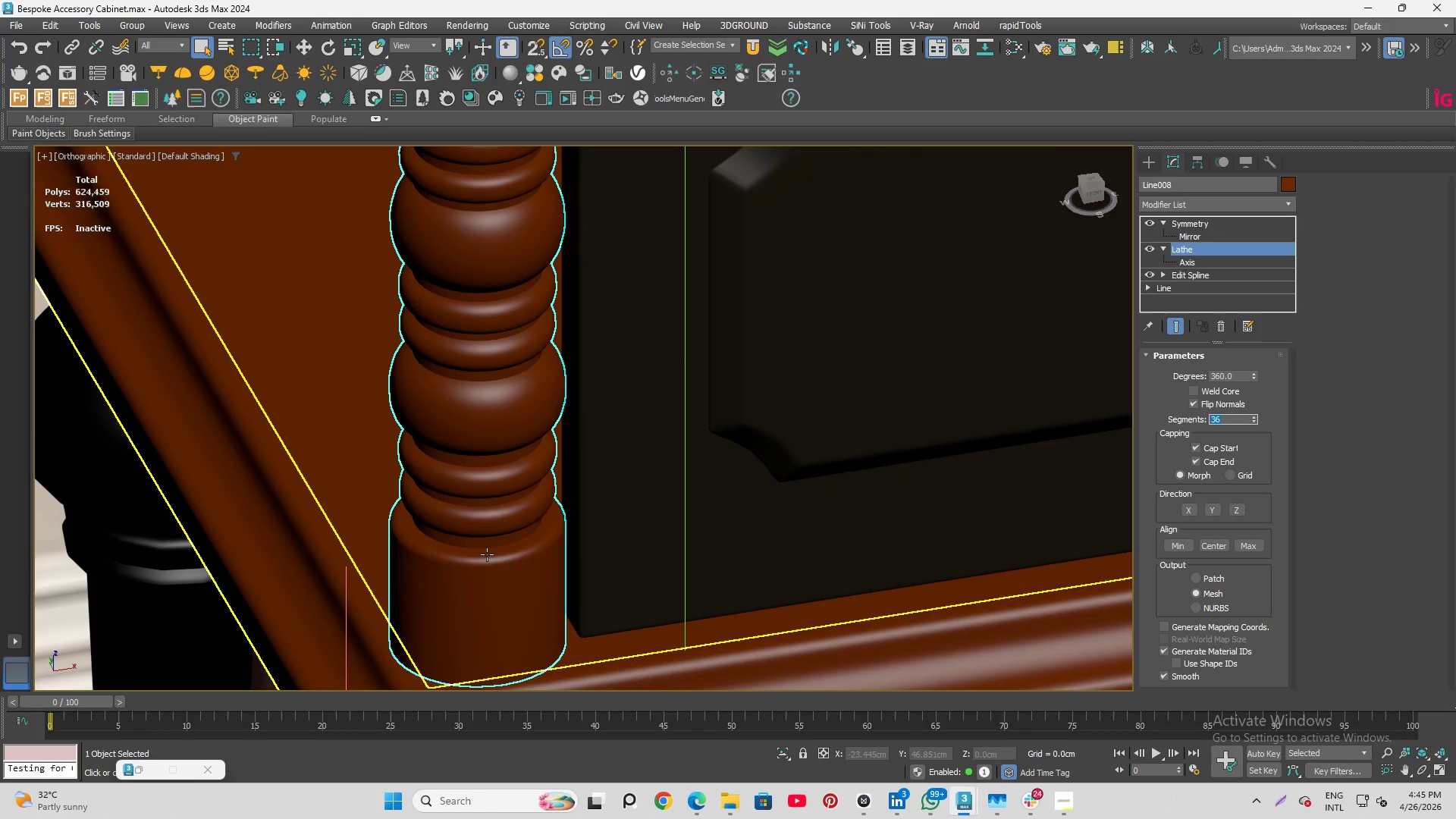 
scroll: coordinate [500, 553], scroll_direction: up, amount: 5.0
 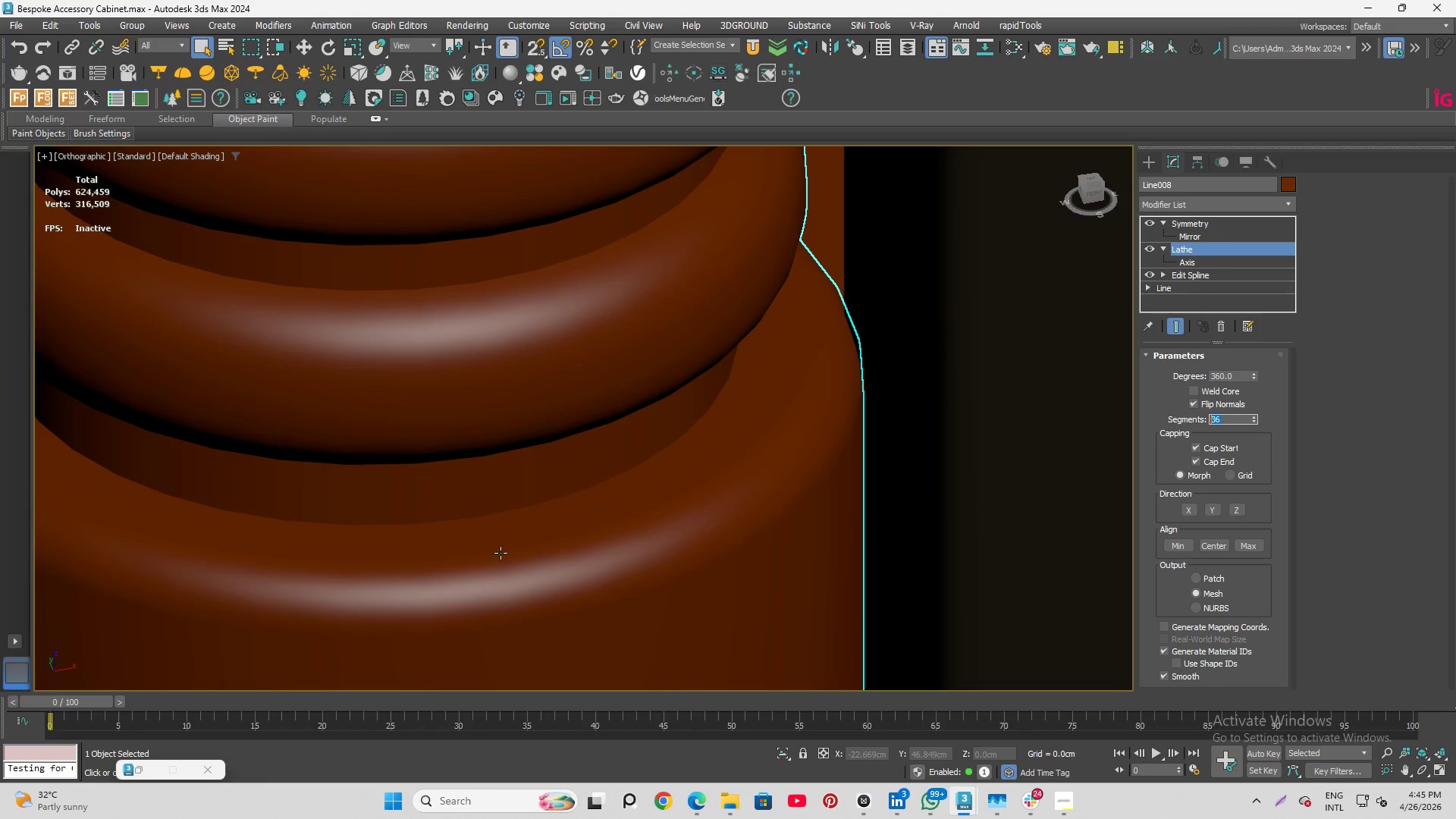 
key(Numpad4)
 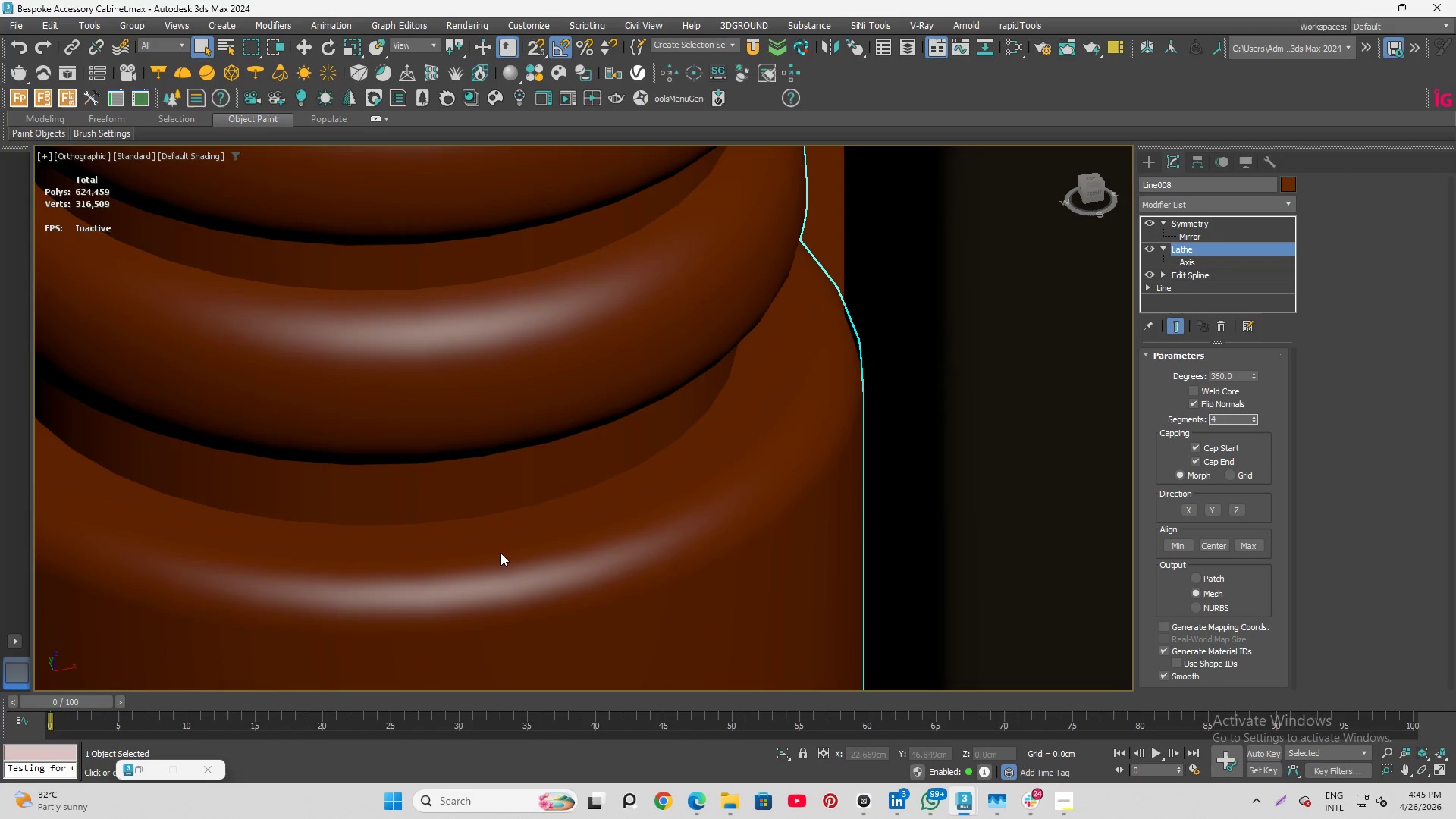 
key(Numpad8)
 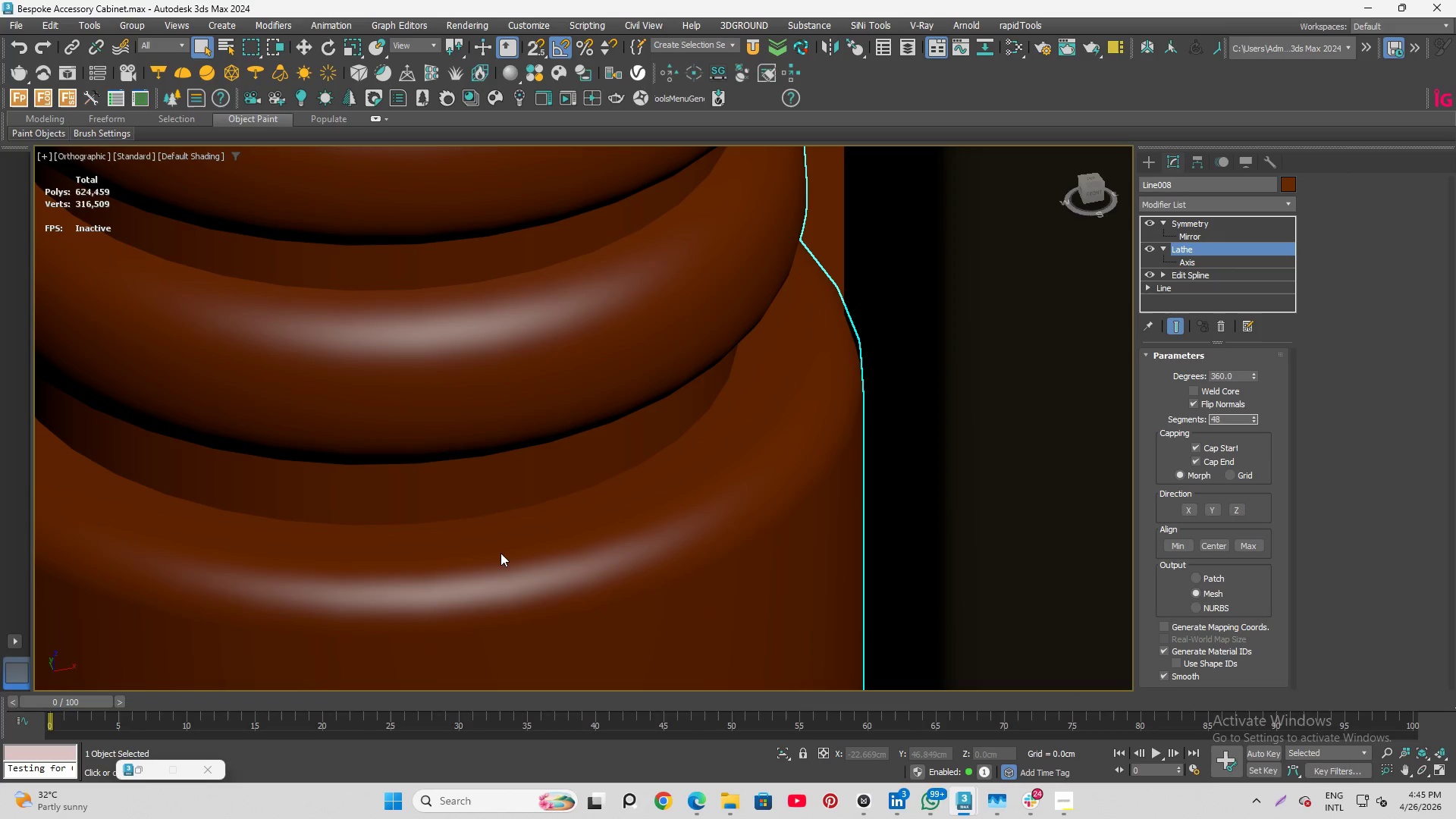 
key(Enter)
 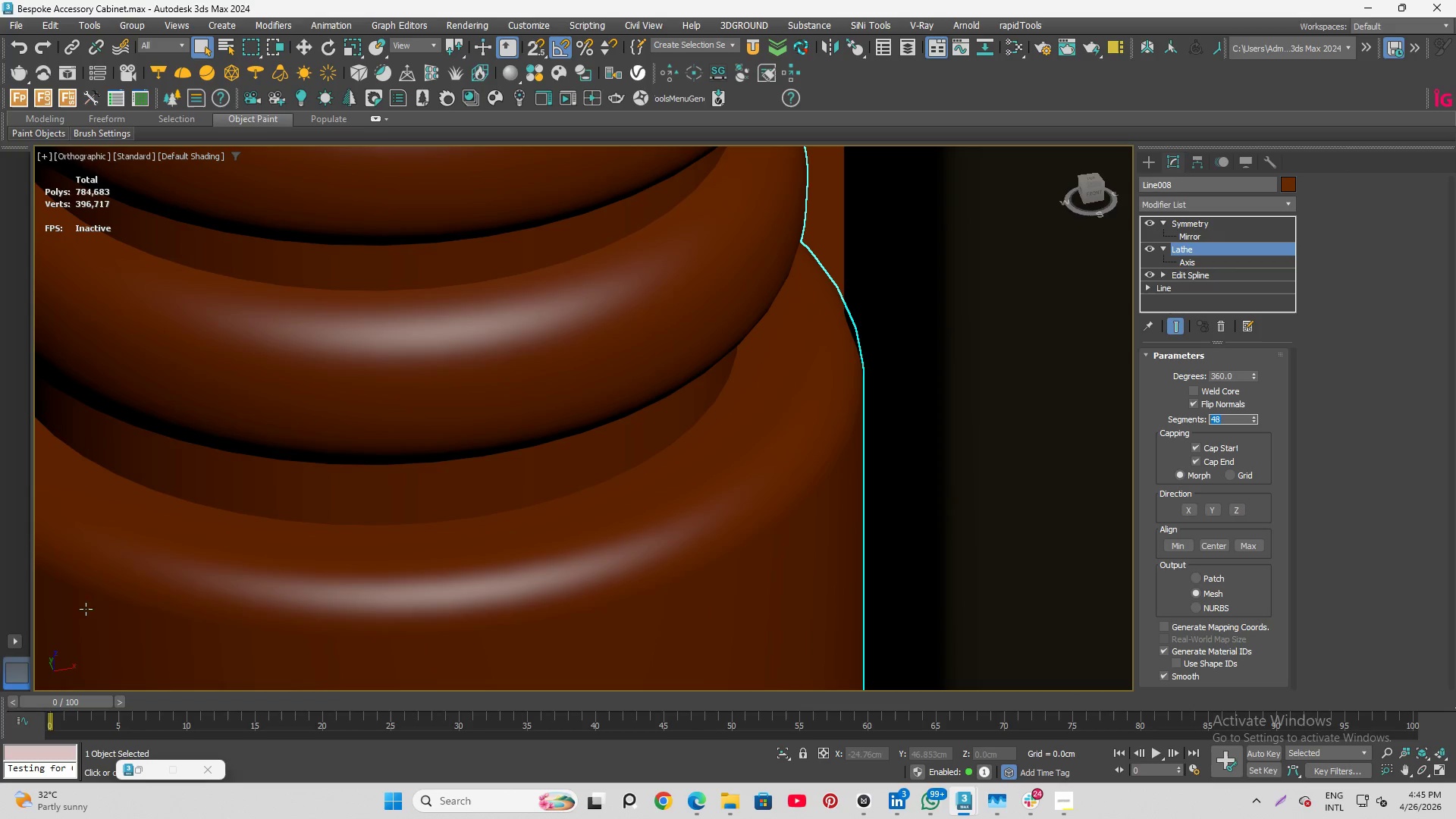 
hold_key(key=AltLeft, duration=4.48)
 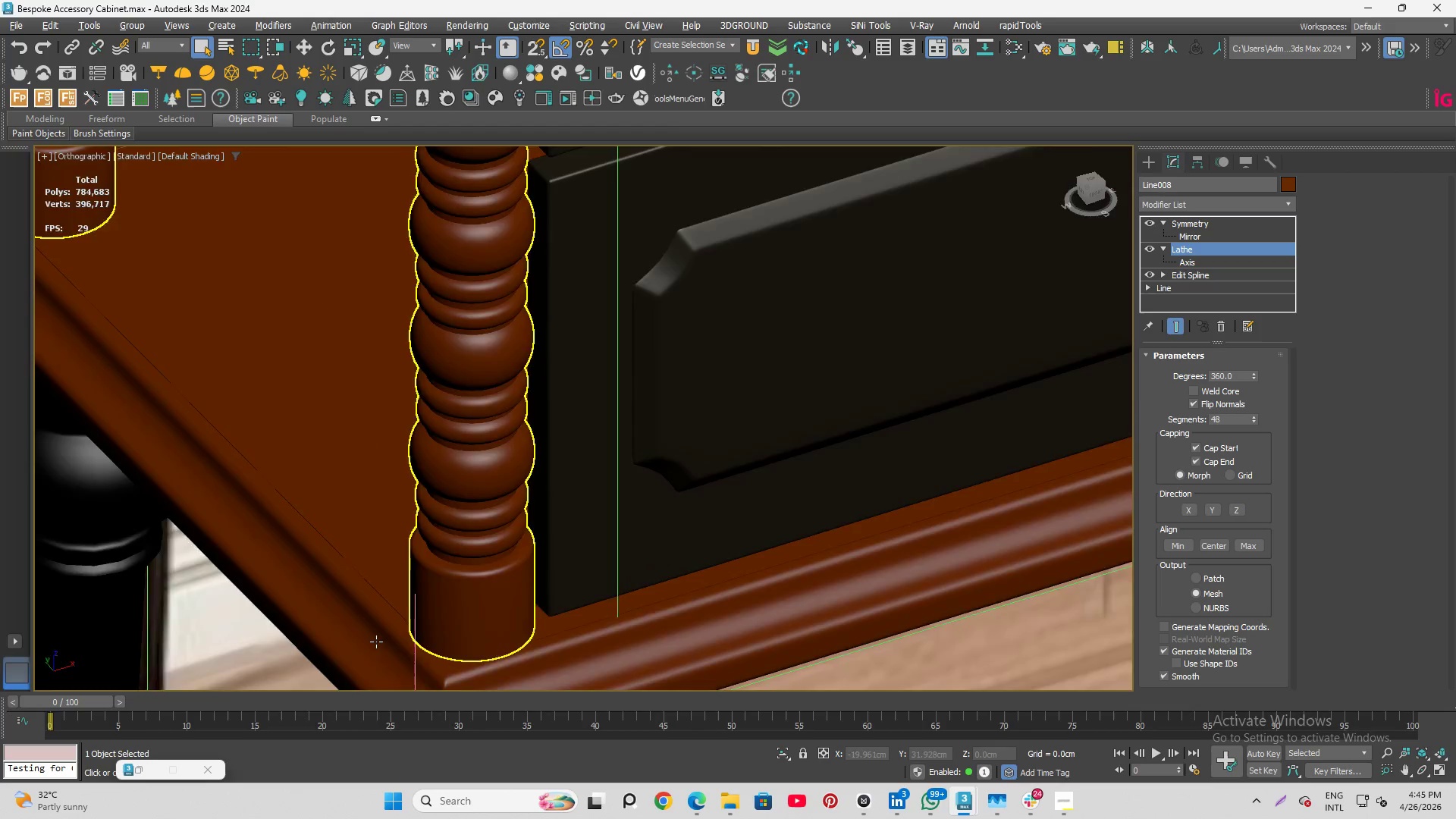 
scroll: coordinate [375, 643], scroll_direction: down, amount: 10.0
 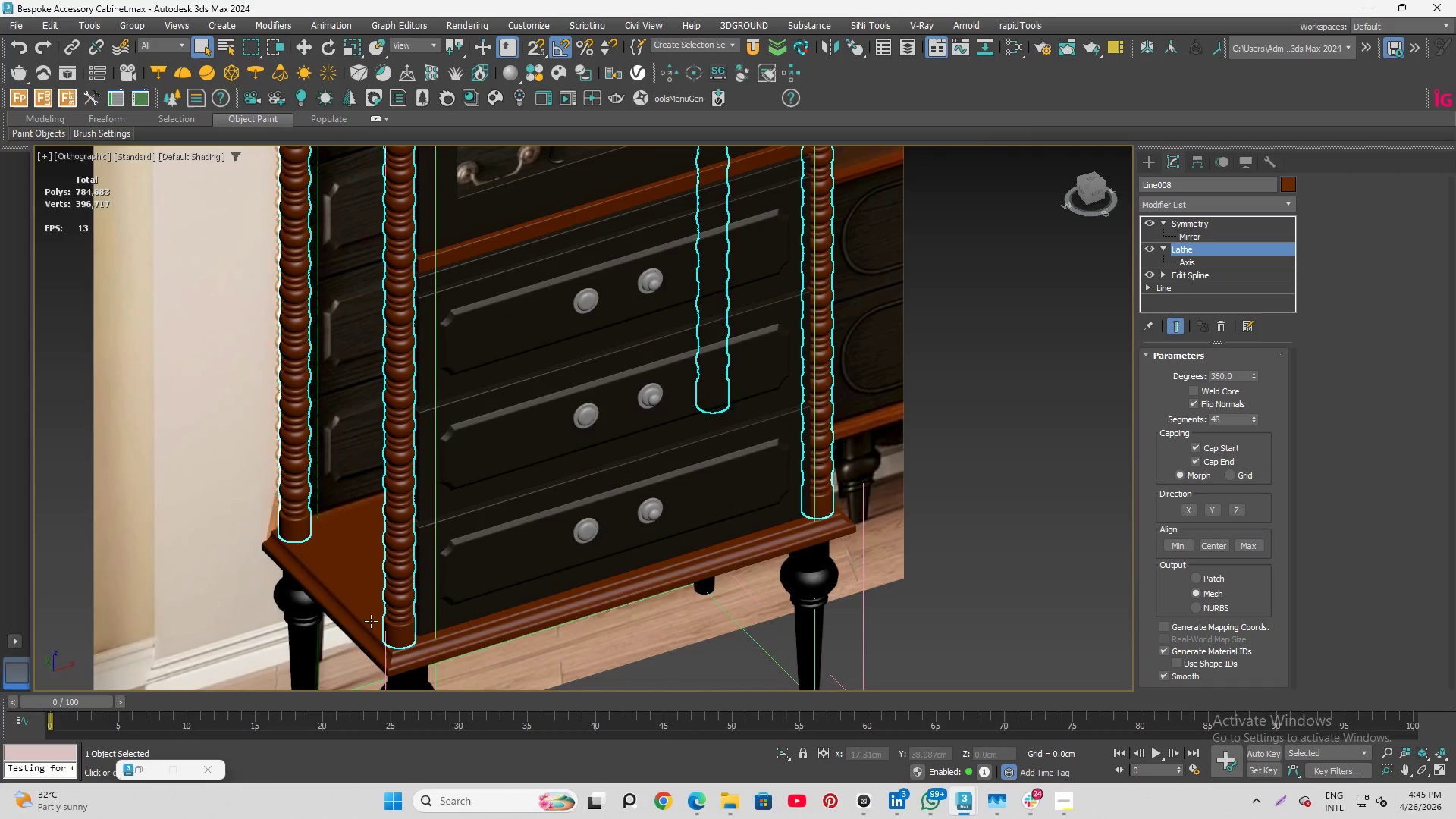 
scroll: coordinate [321, 594], scroll_direction: up, amount: 9.0
 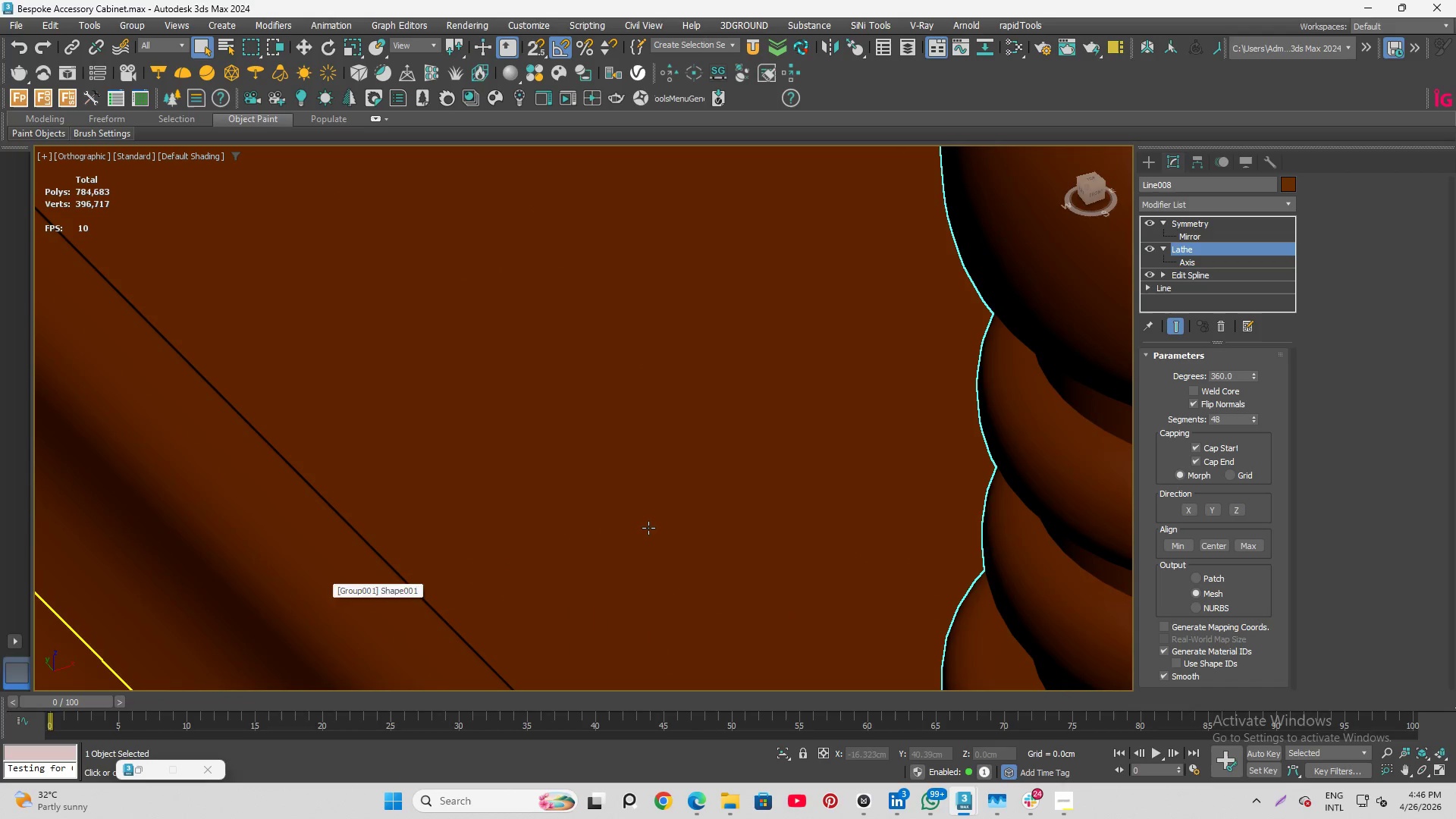 
hold_key(key=AltLeft, duration=2.95)
scroll: coordinate [419, 581], scroll_direction: down, amount: 9.0
 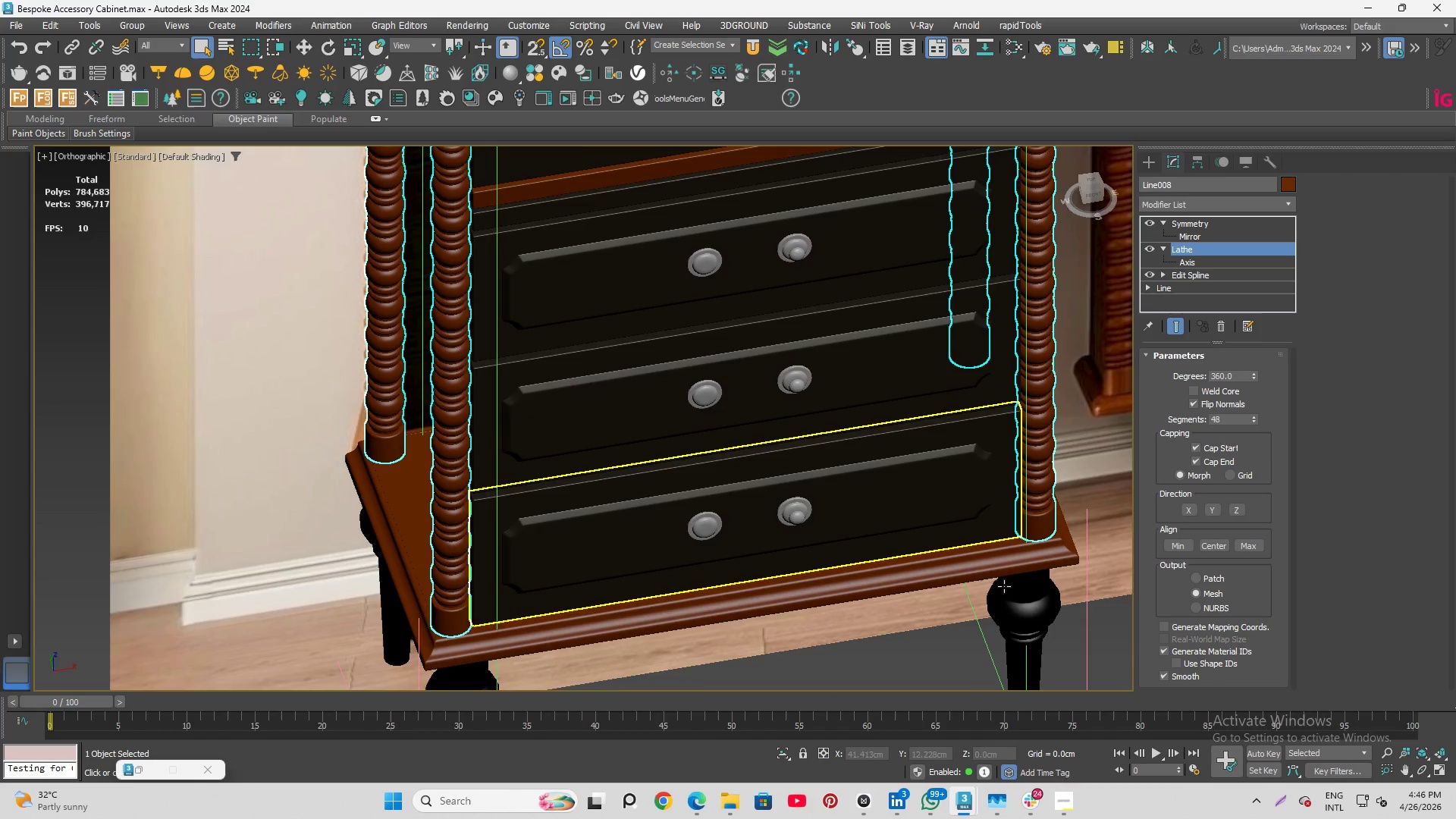 
hold_key(key=AltLeft, duration=4.44)
 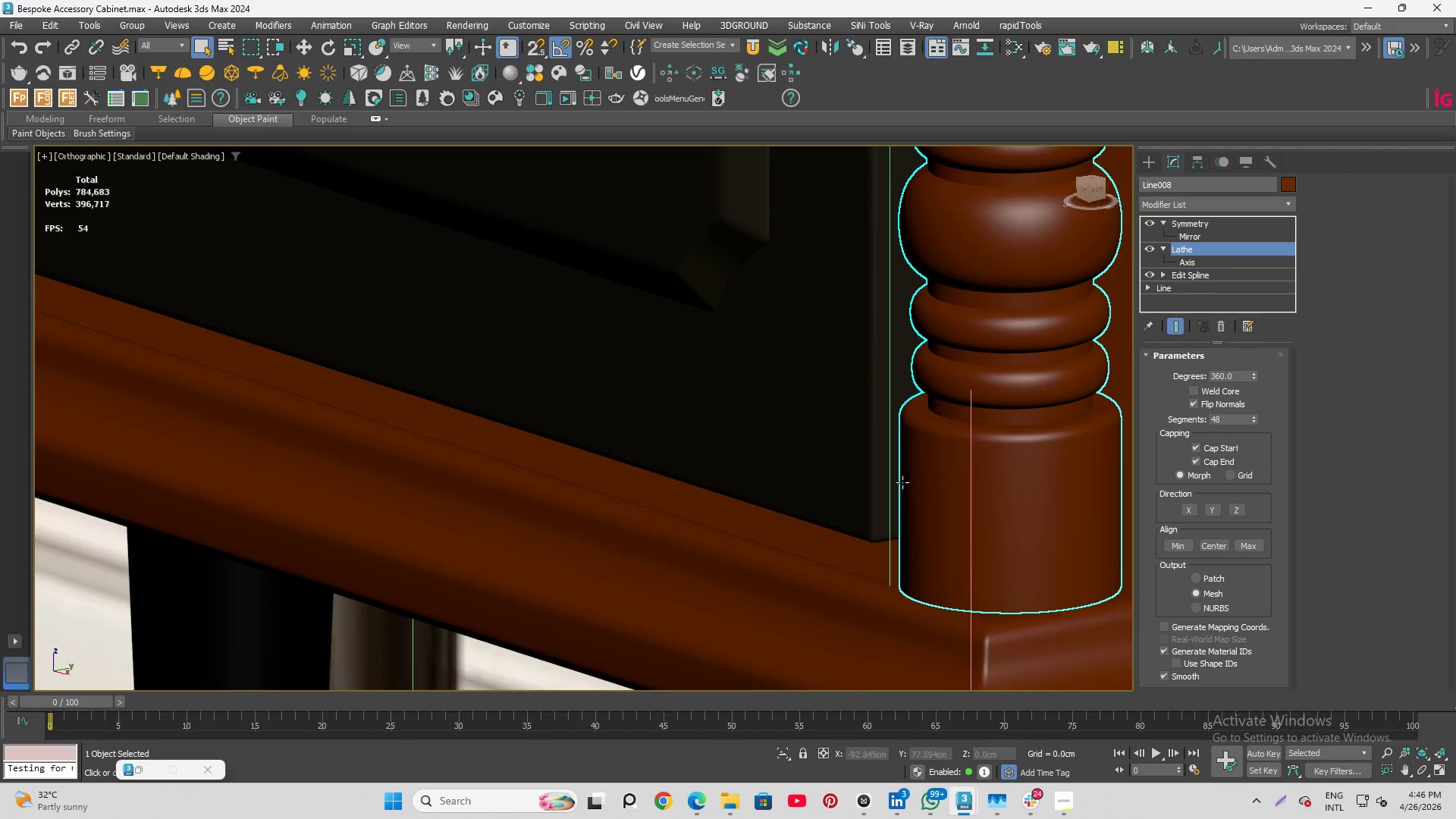 
scroll: coordinate [1034, 482], scroll_direction: up, amount: 5.0
 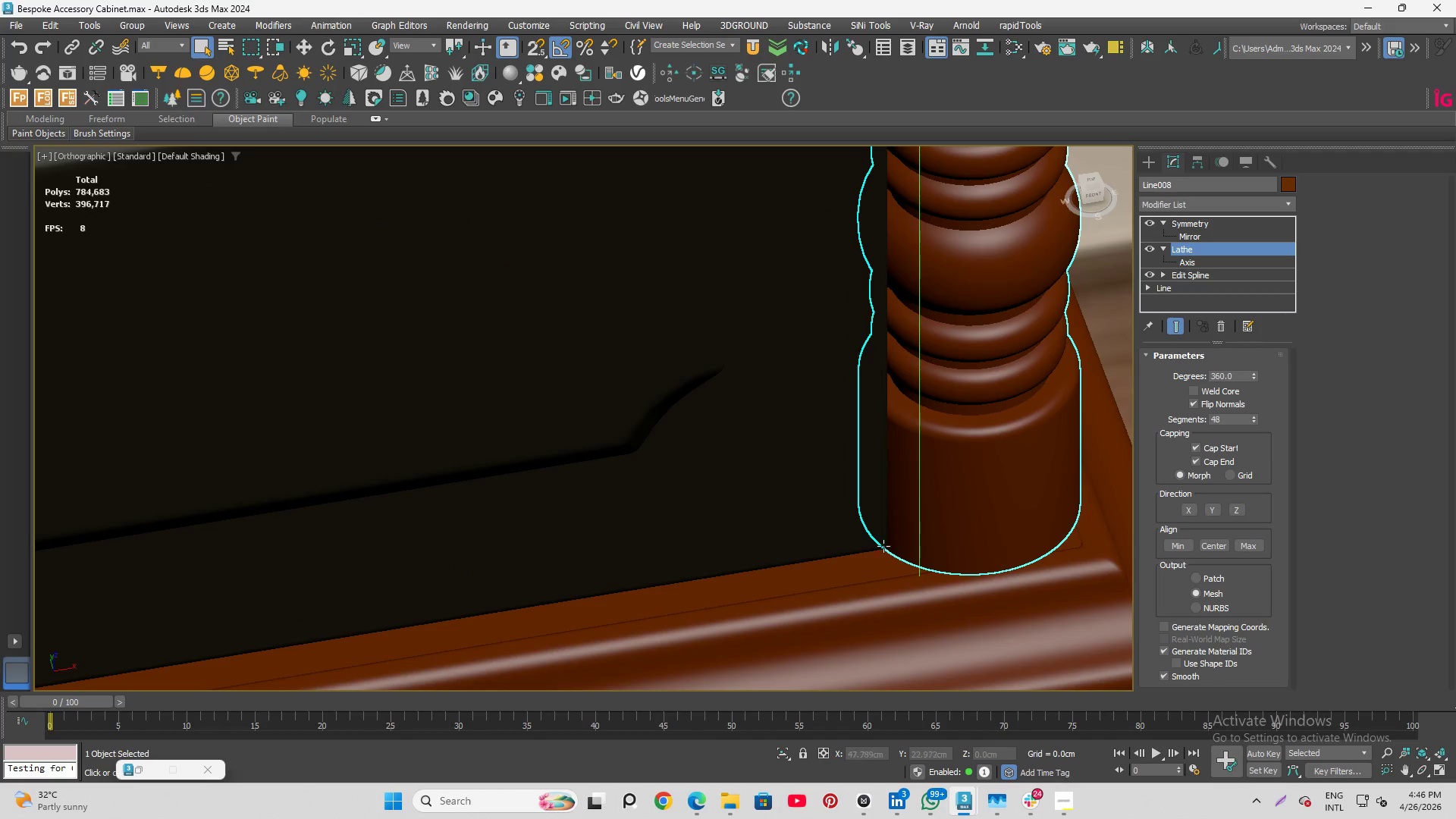 
scroll: coordinate [902, 499], scroll_direction: down, amount: 3.0
 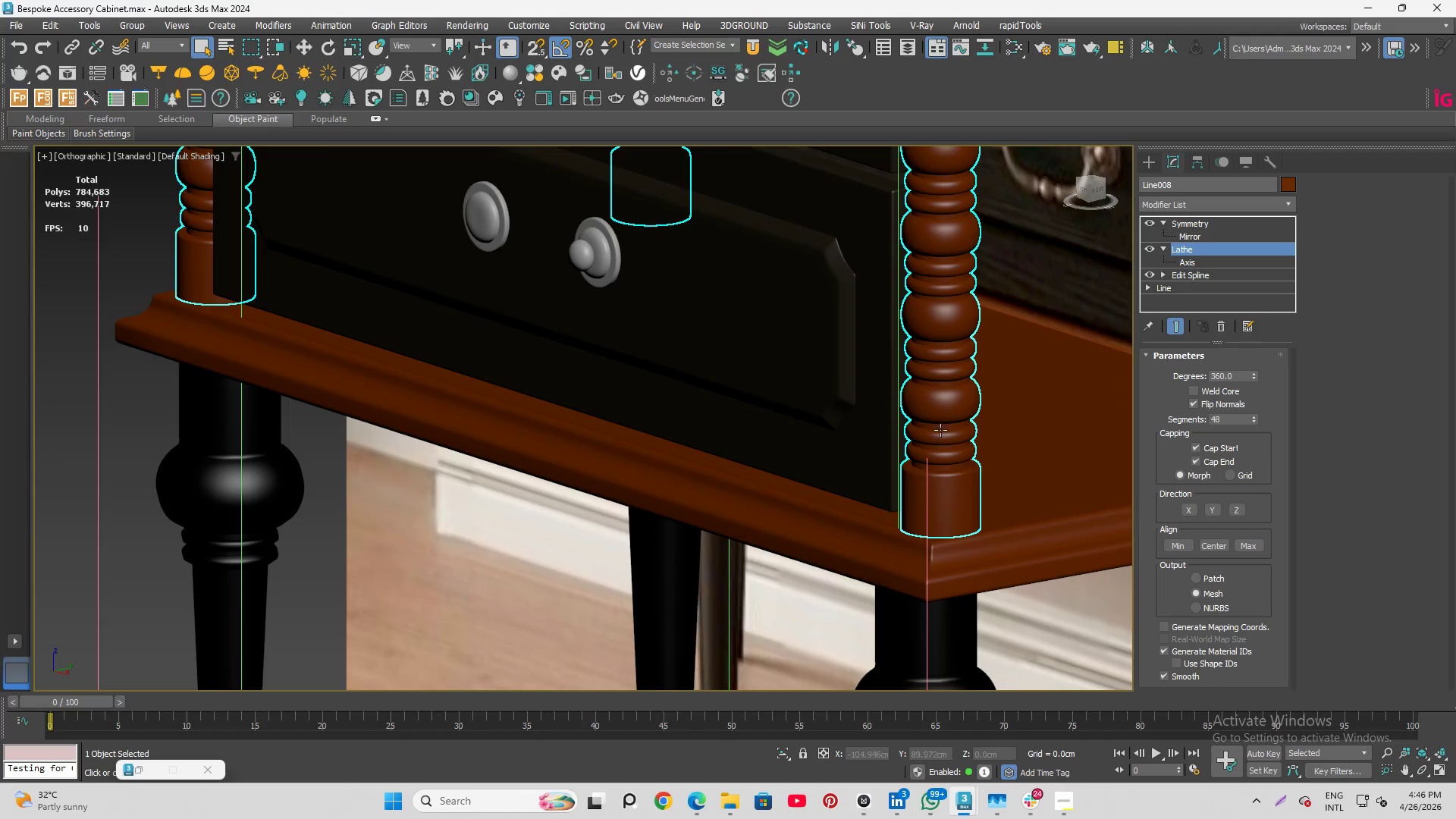 
scroll: coordinate [940, 430], scroll_direction: up, amount: 3.0
 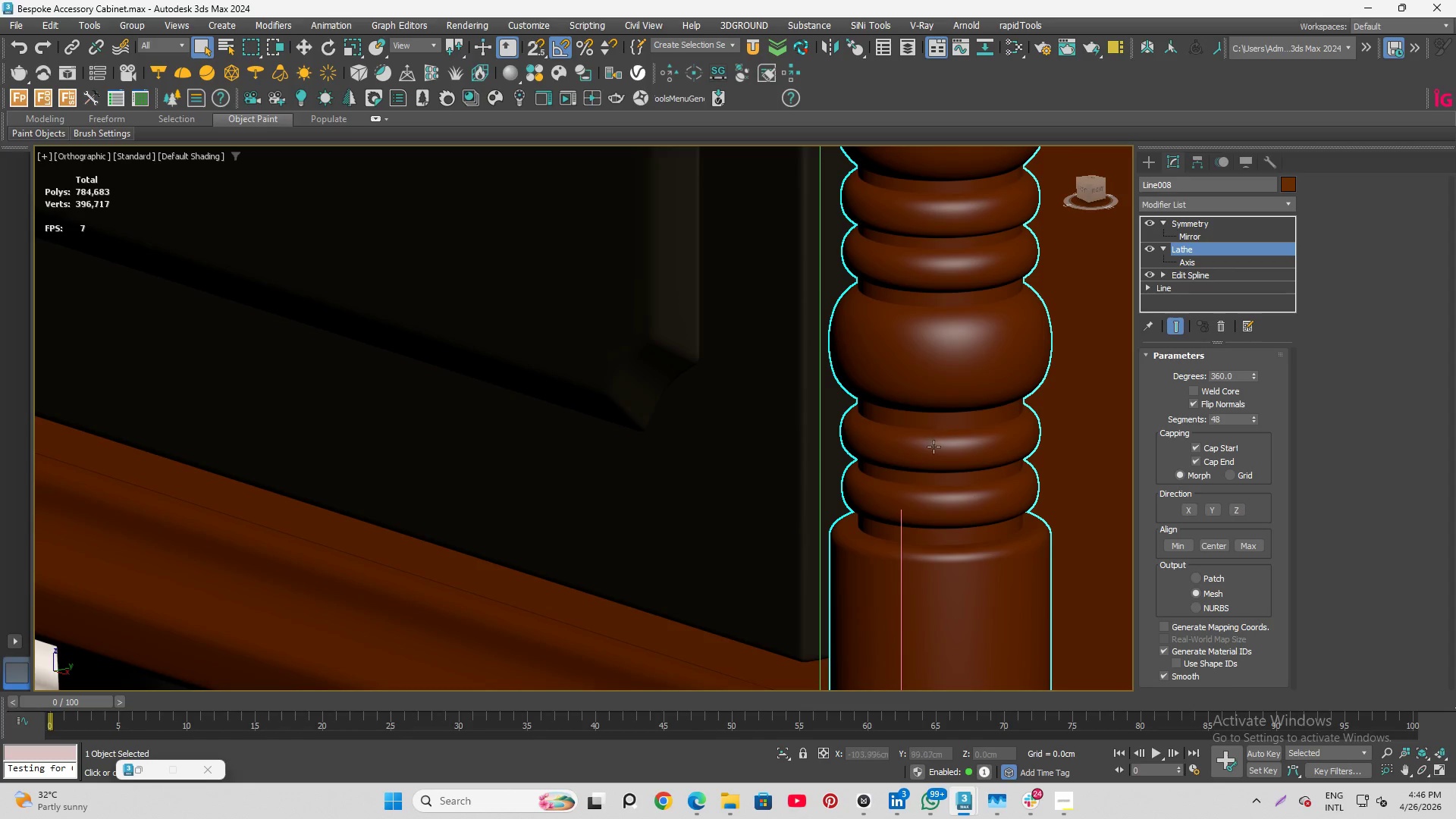 
hold_key(key=AltLeft, duration=1.72)
 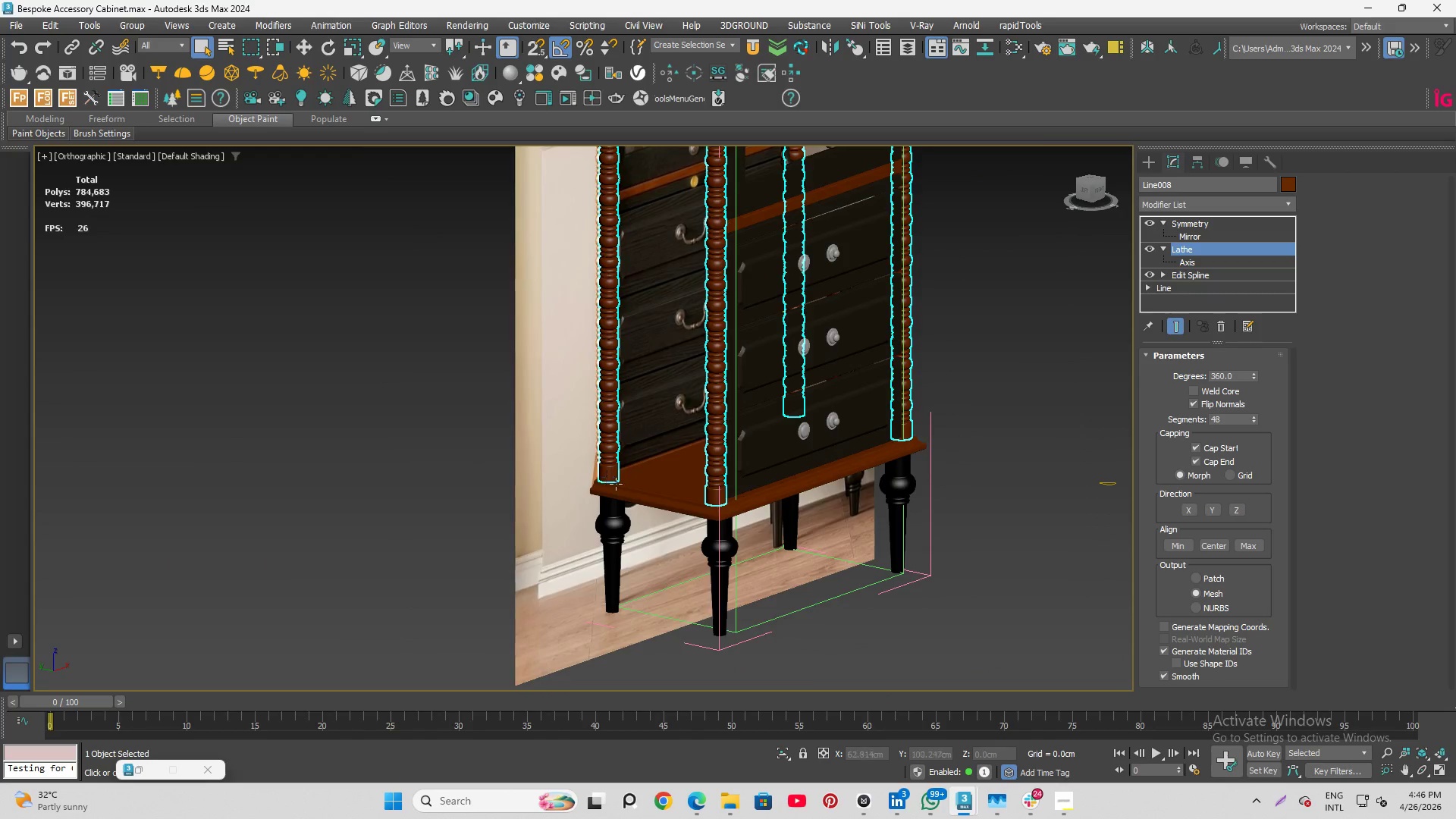 
scroll: coordinate [907, 505], scroll_direction: down, amount: 7.0
 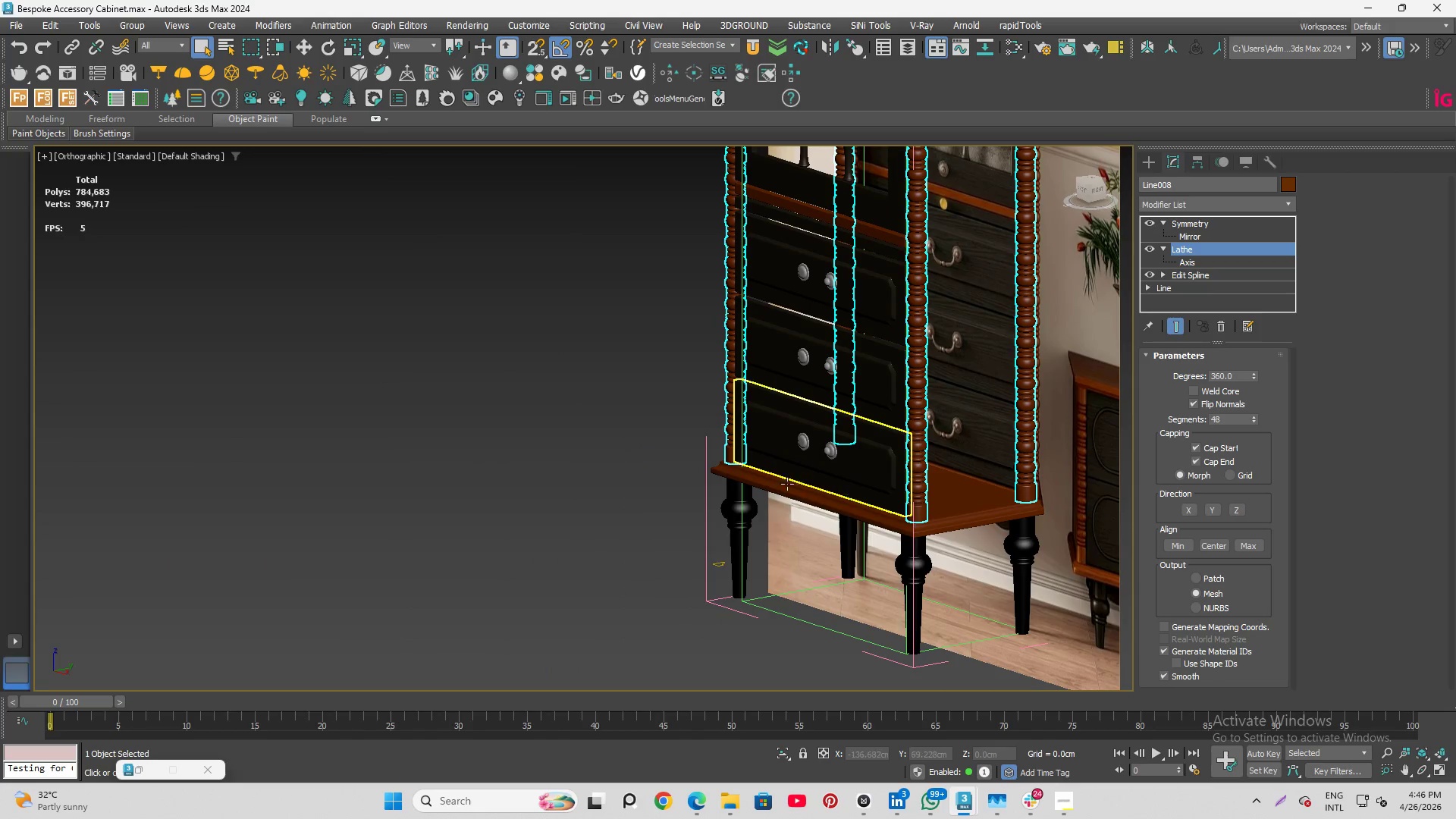 
scroll: coordinate [743, 496], scroll_direction: up, amount: 4.0
 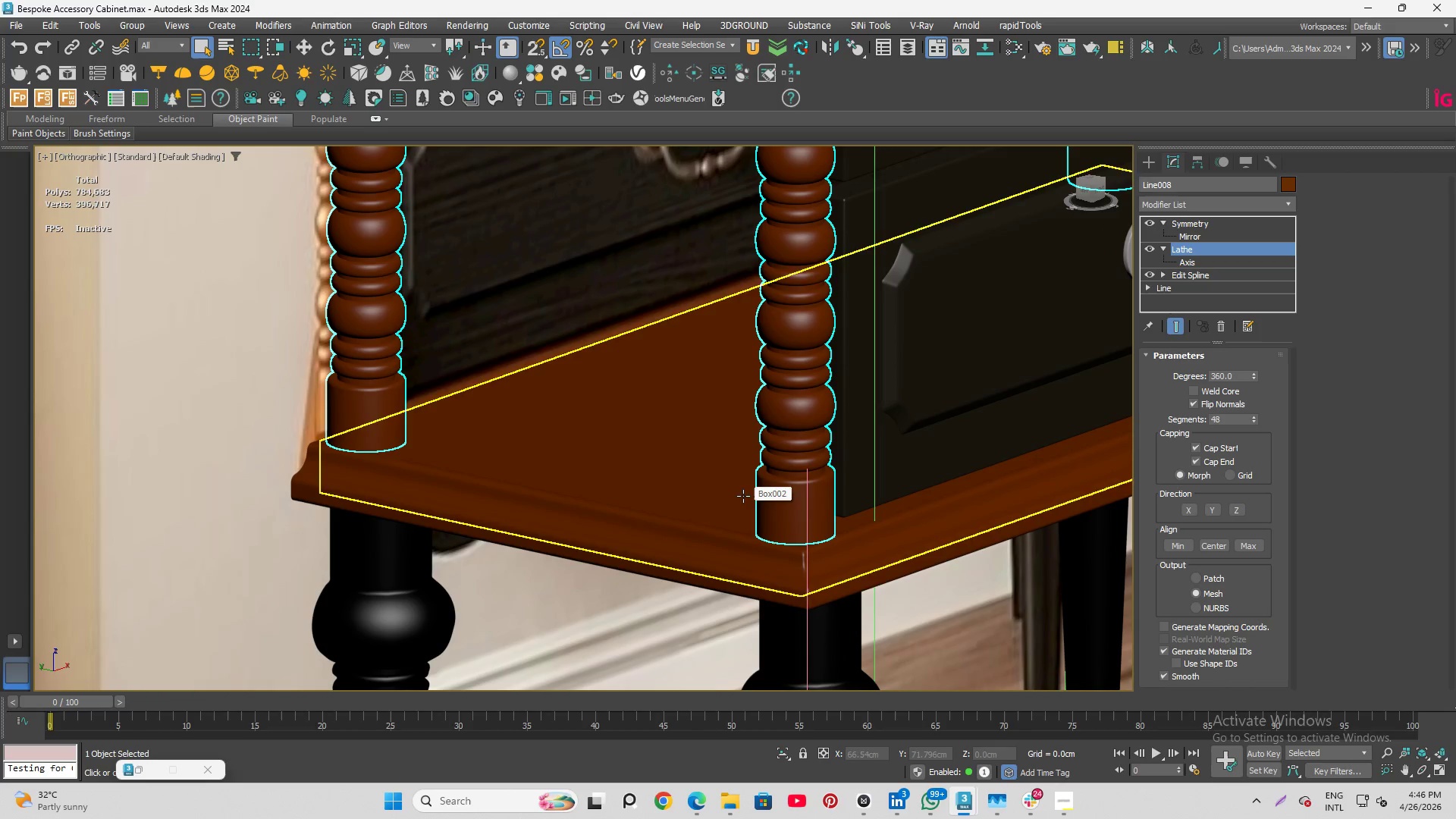 
hold_key(key=AltLeft, duration=1.91)
 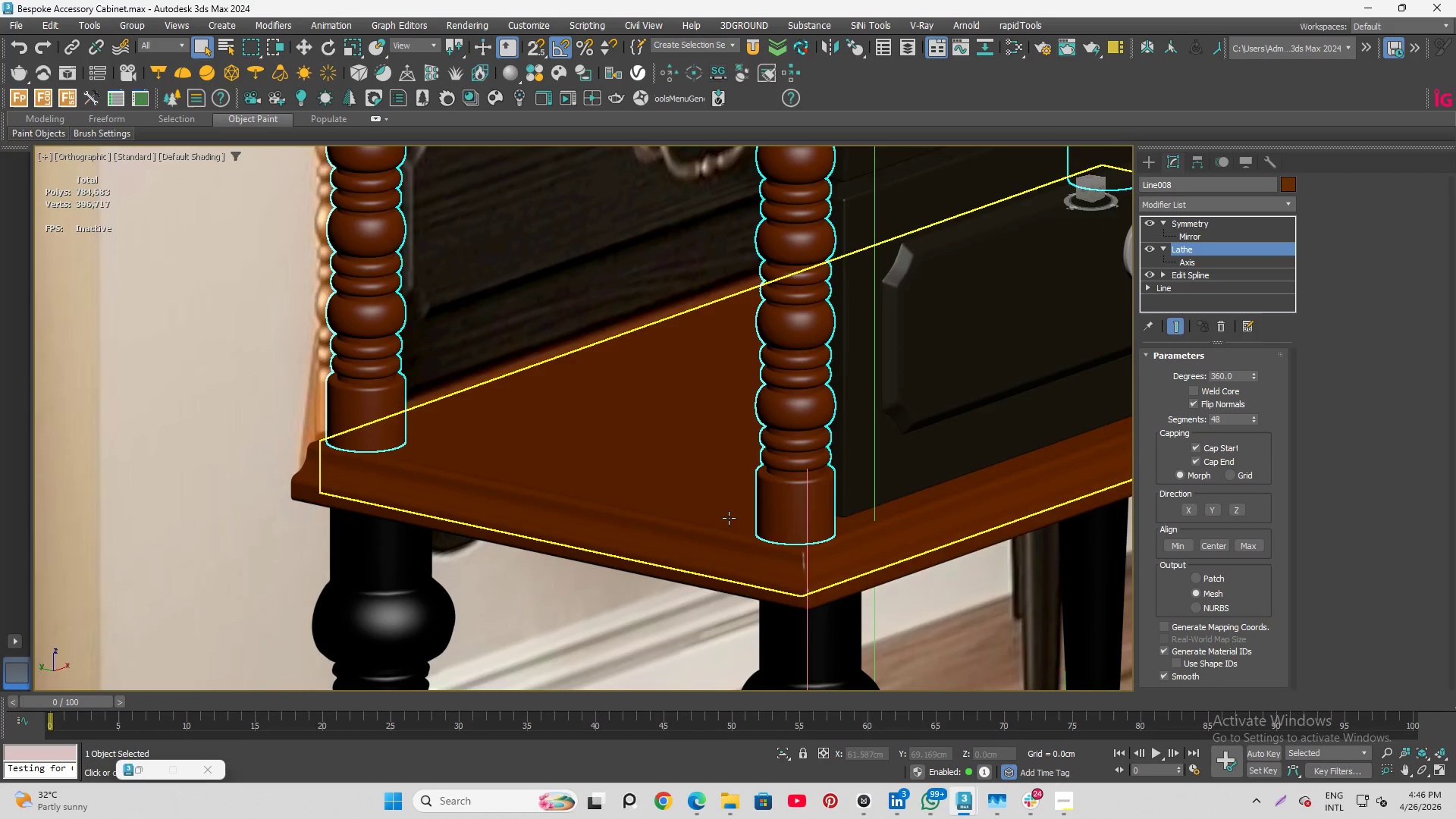 
scroll: coordinate [729, 520], scroll_direction: up, amount: 2.0
 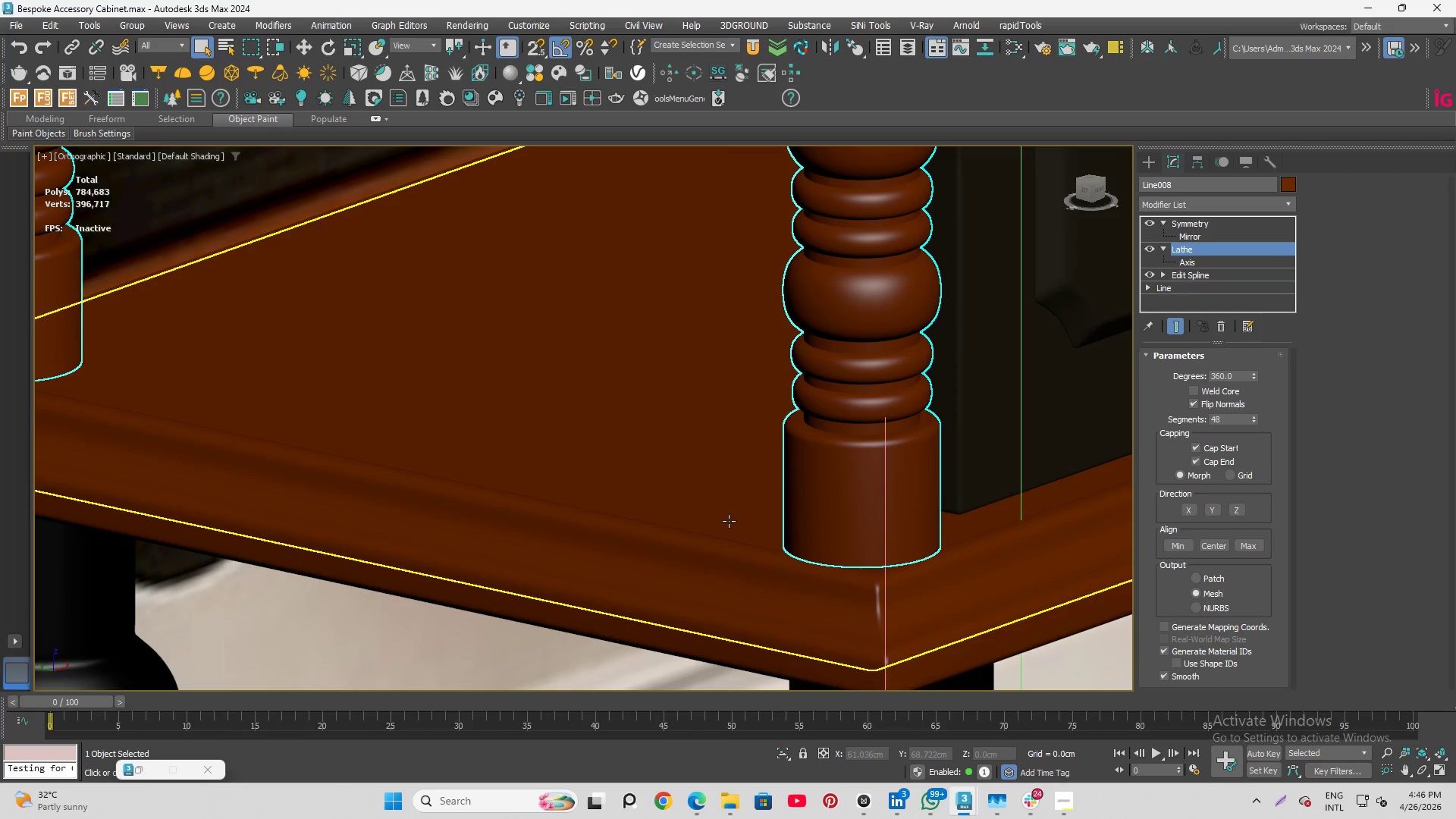 
hold_key(key=AltLeft, duration=5.08)
 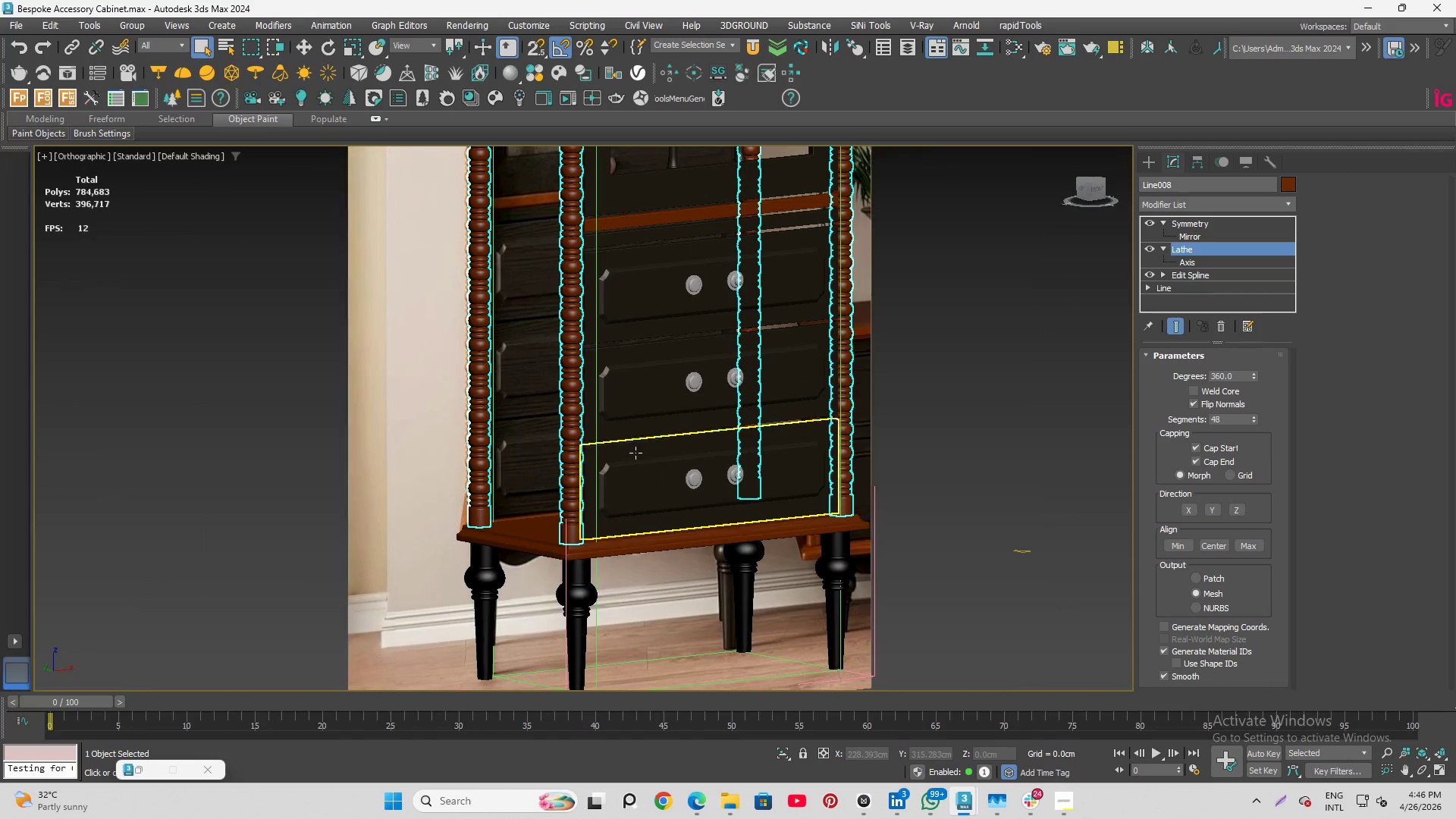 
scroll: coordinate [390, 548], scroll_direction: down, amount: 5.0
 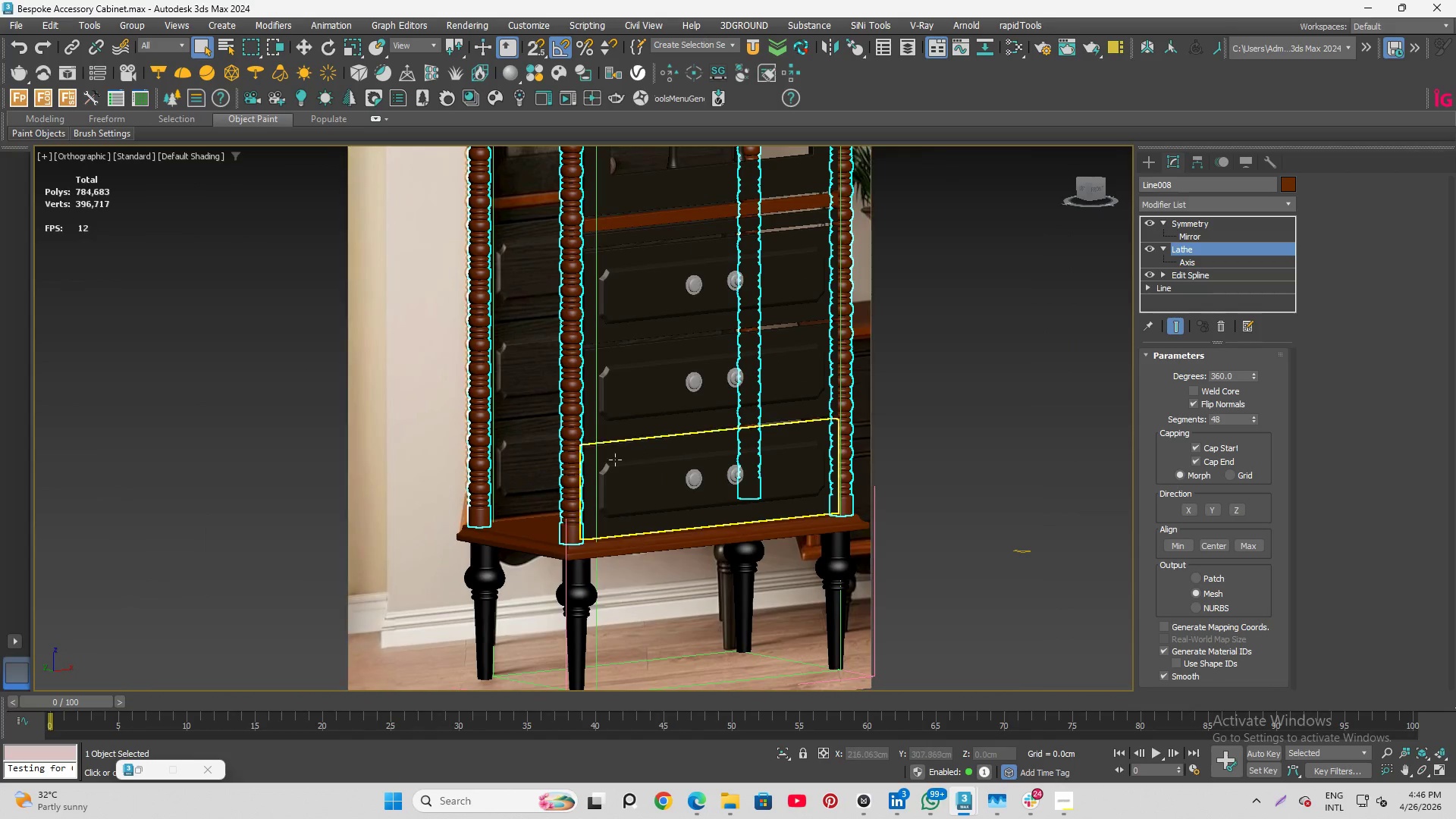 
hold_key(key=AltLeft, duration=3.94)
 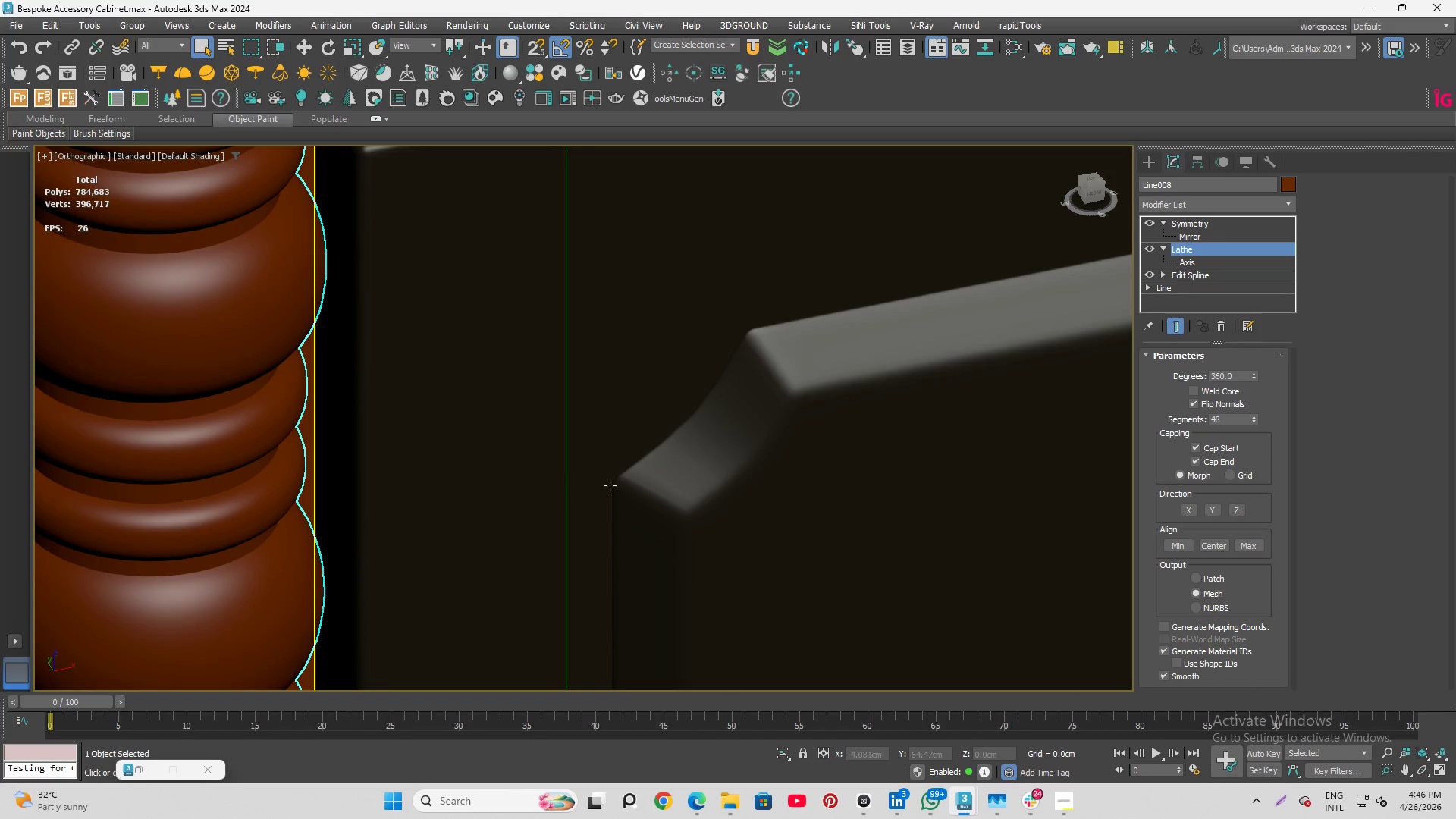 
scroll: coordinate [633, 501], scroll_direction: up, amount: 8.0
 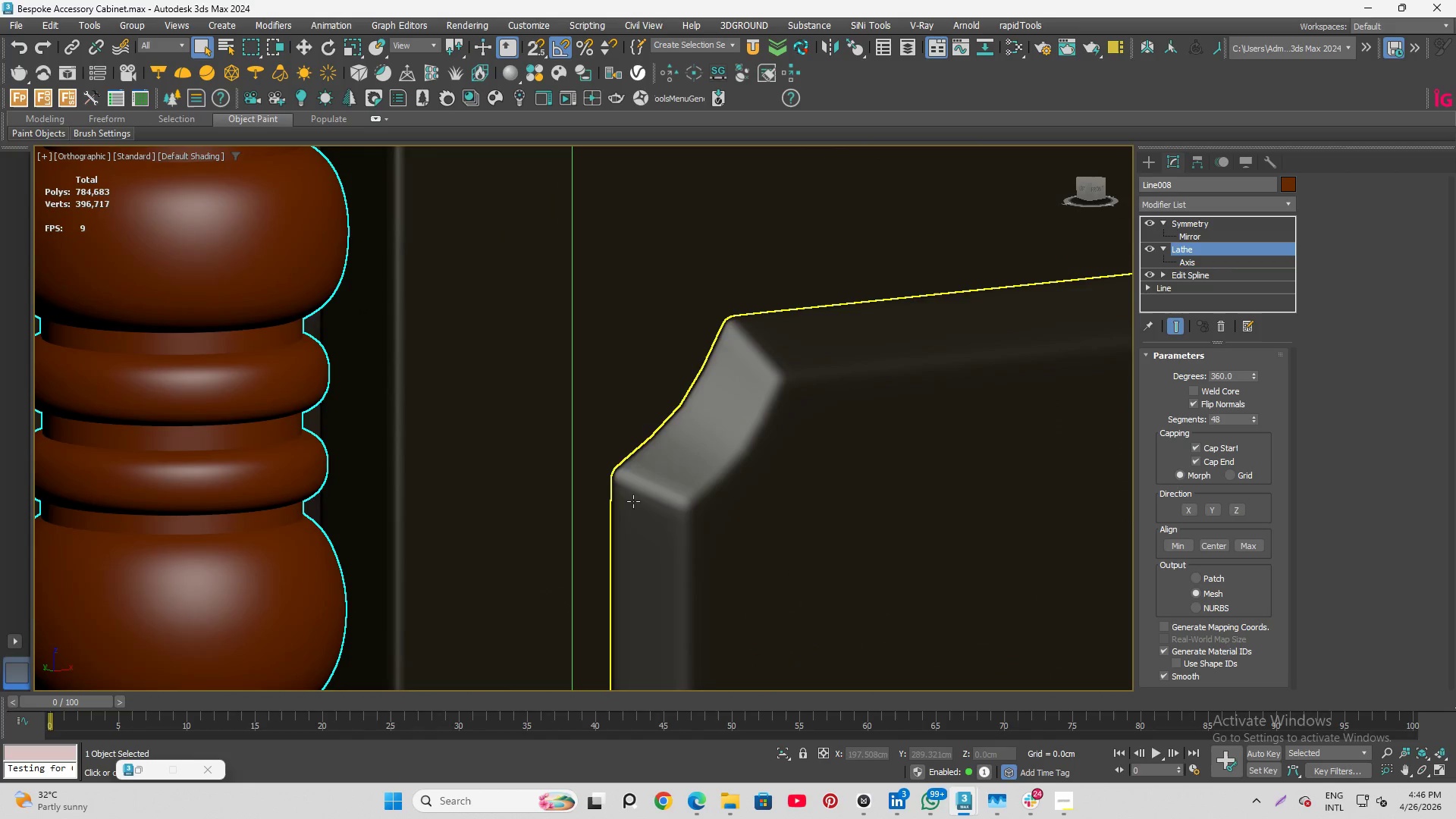 
scroll: coordinate [619, 507], scroll_direction: down, amount: 5.0
 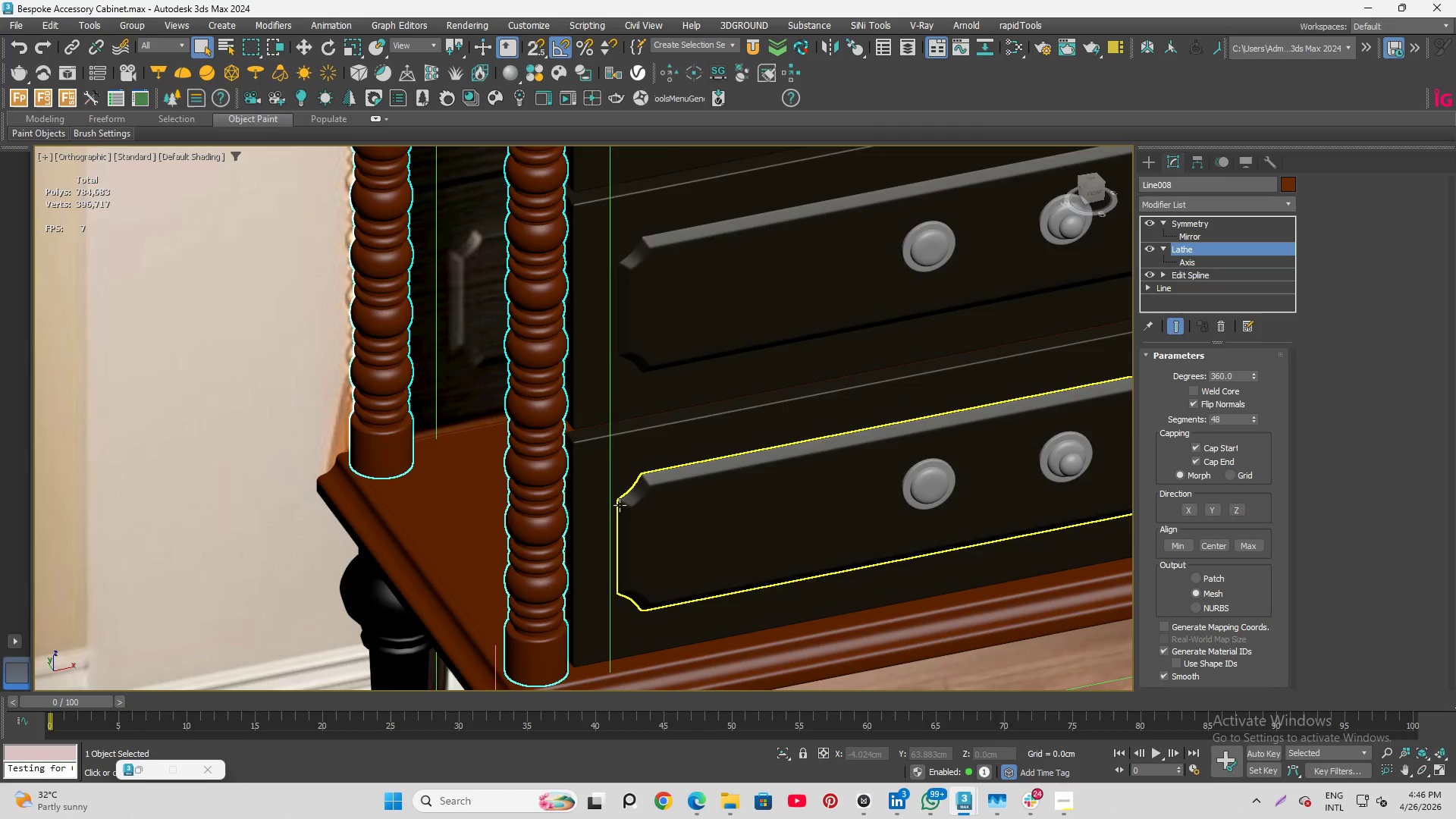 
hold_key(key=AltLeft, duration=1.28)
 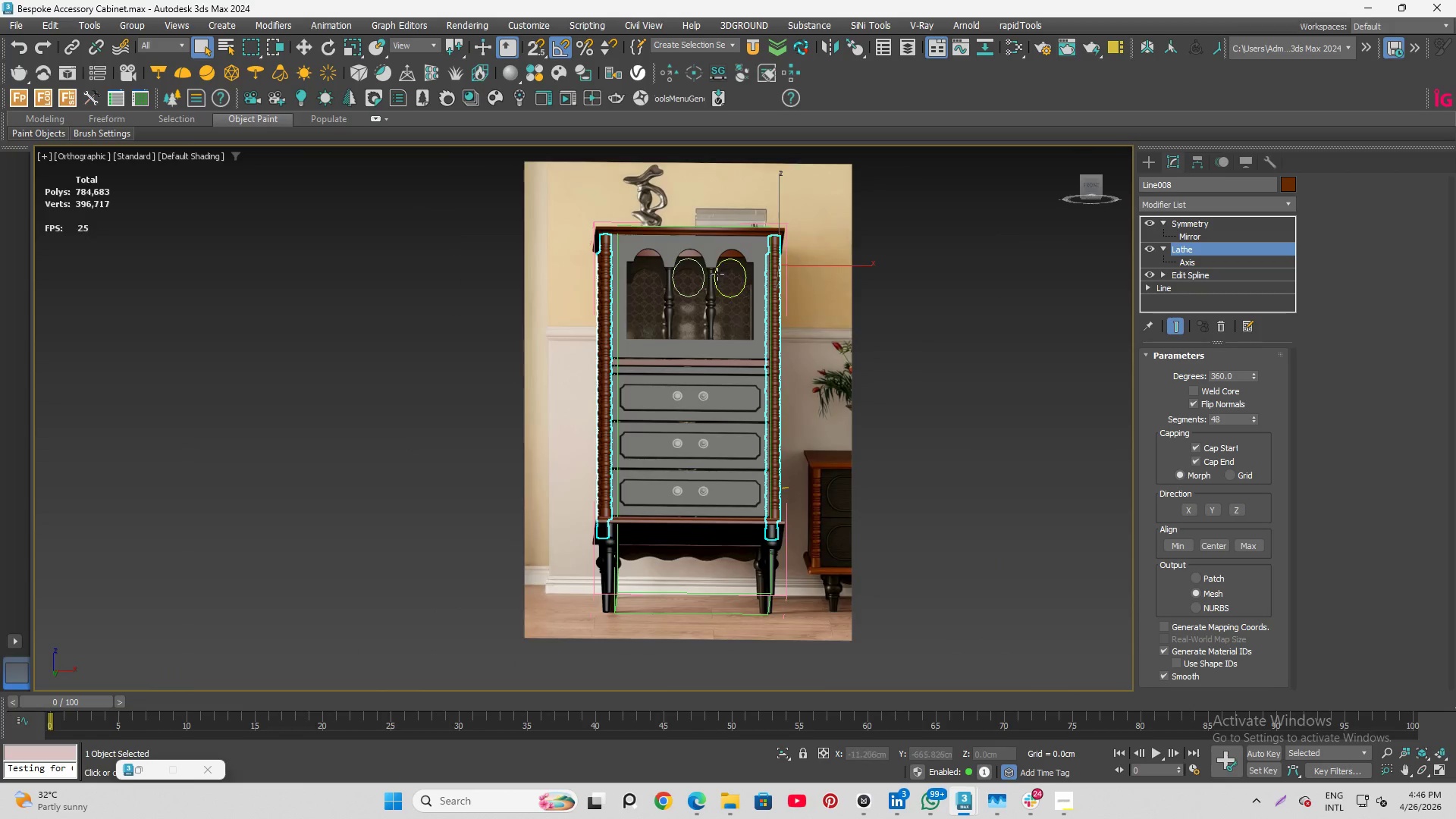 
scroll: coordinate [626, 459], scroll_direction: down, amount: 5.0
 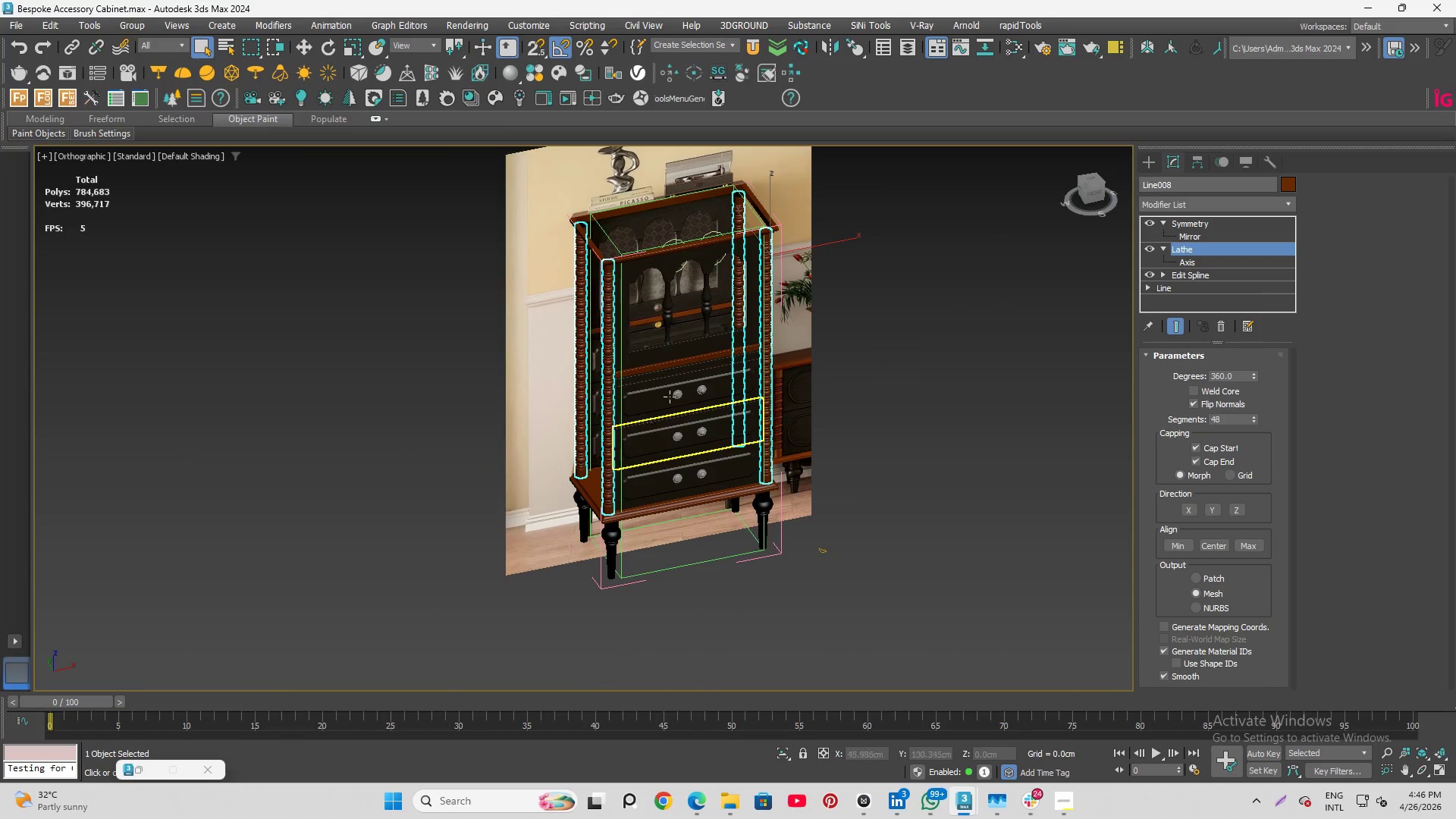 
scroll: coordinate [739, 262], scroll_direction: up, amount: 9.0
 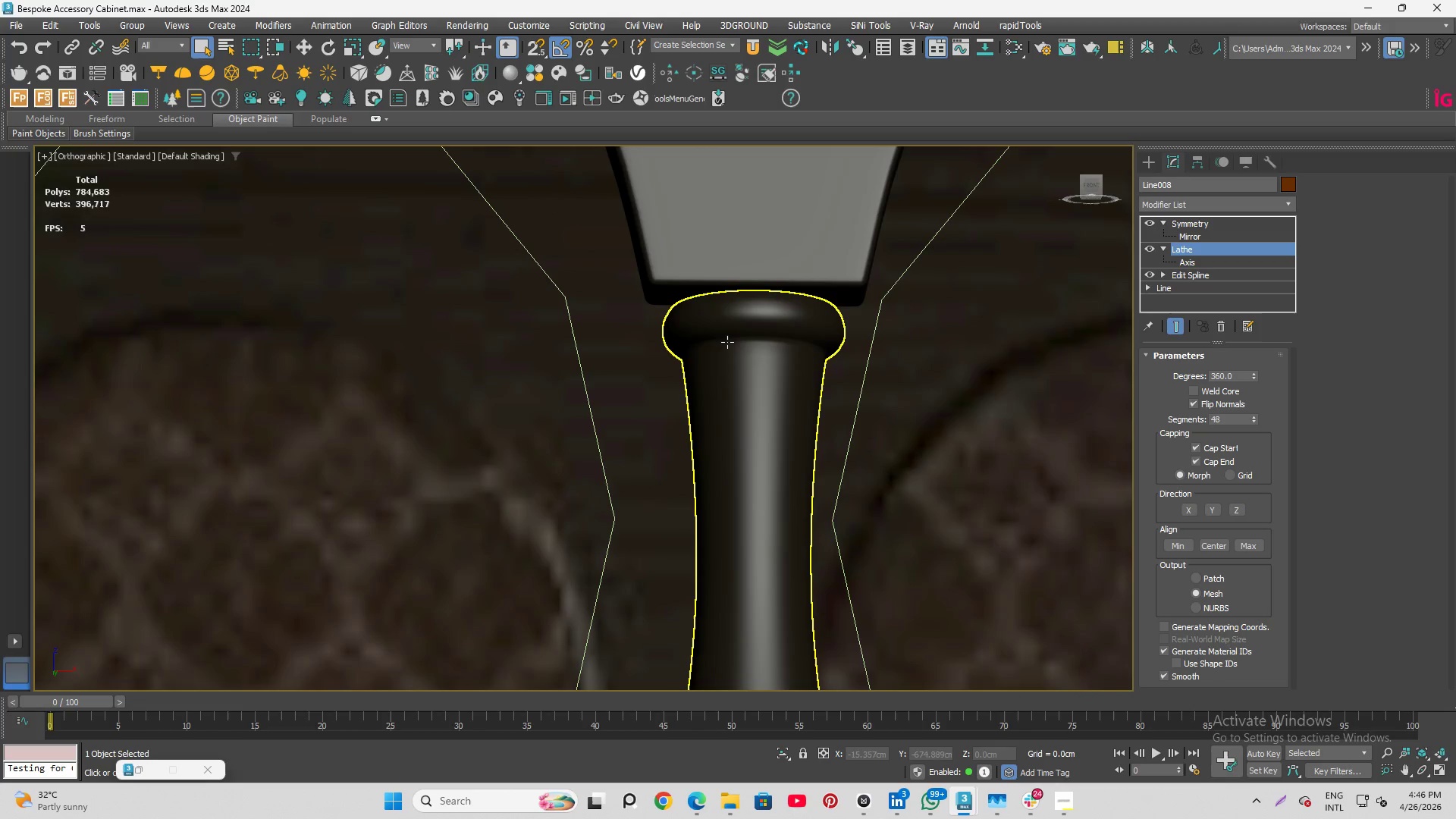 
scroll: coordinate [626, 184], scroll_direction: down, amount: 8.0
 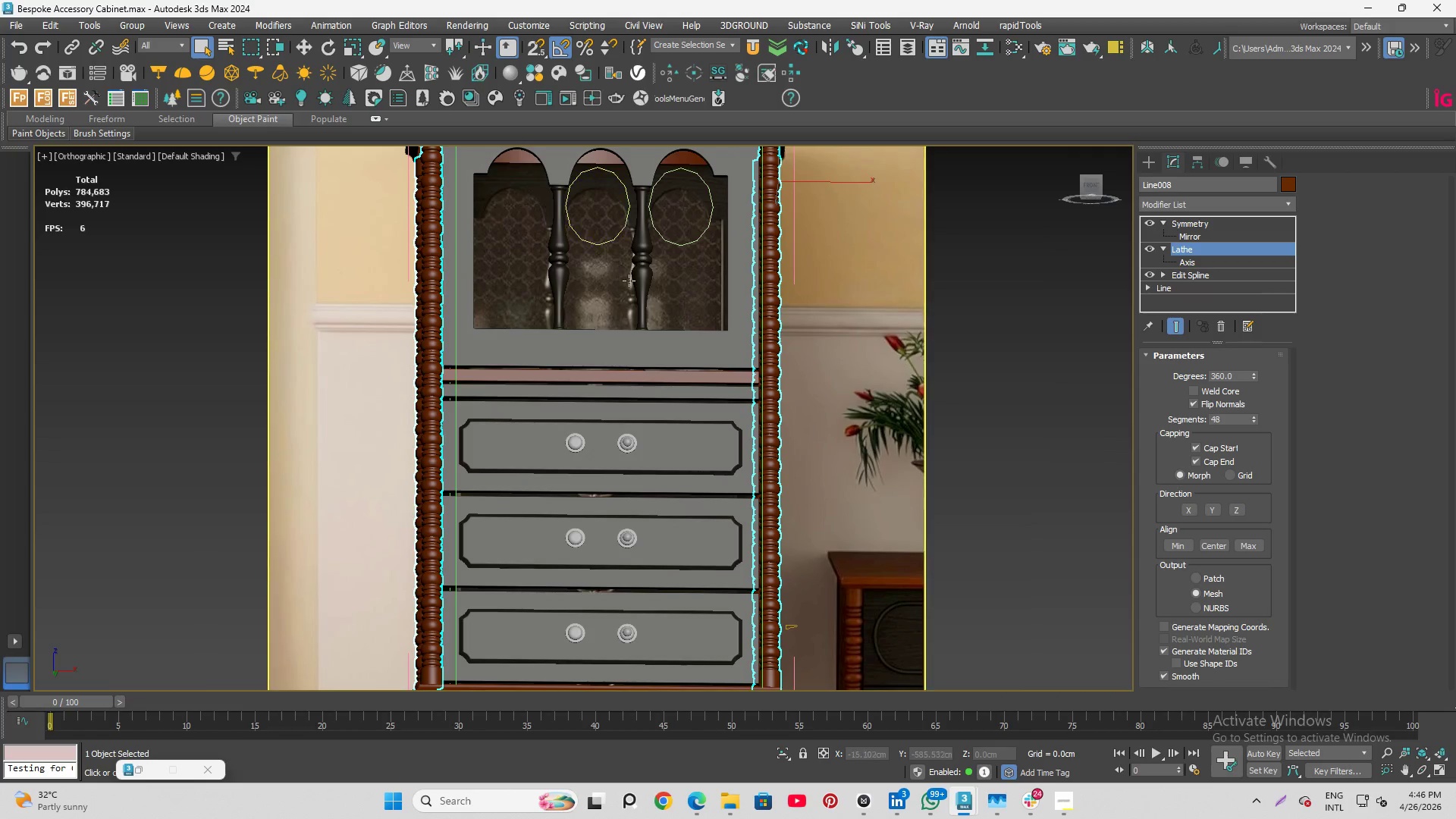 
hold_key(key=AltLeft, duration=0.98)
 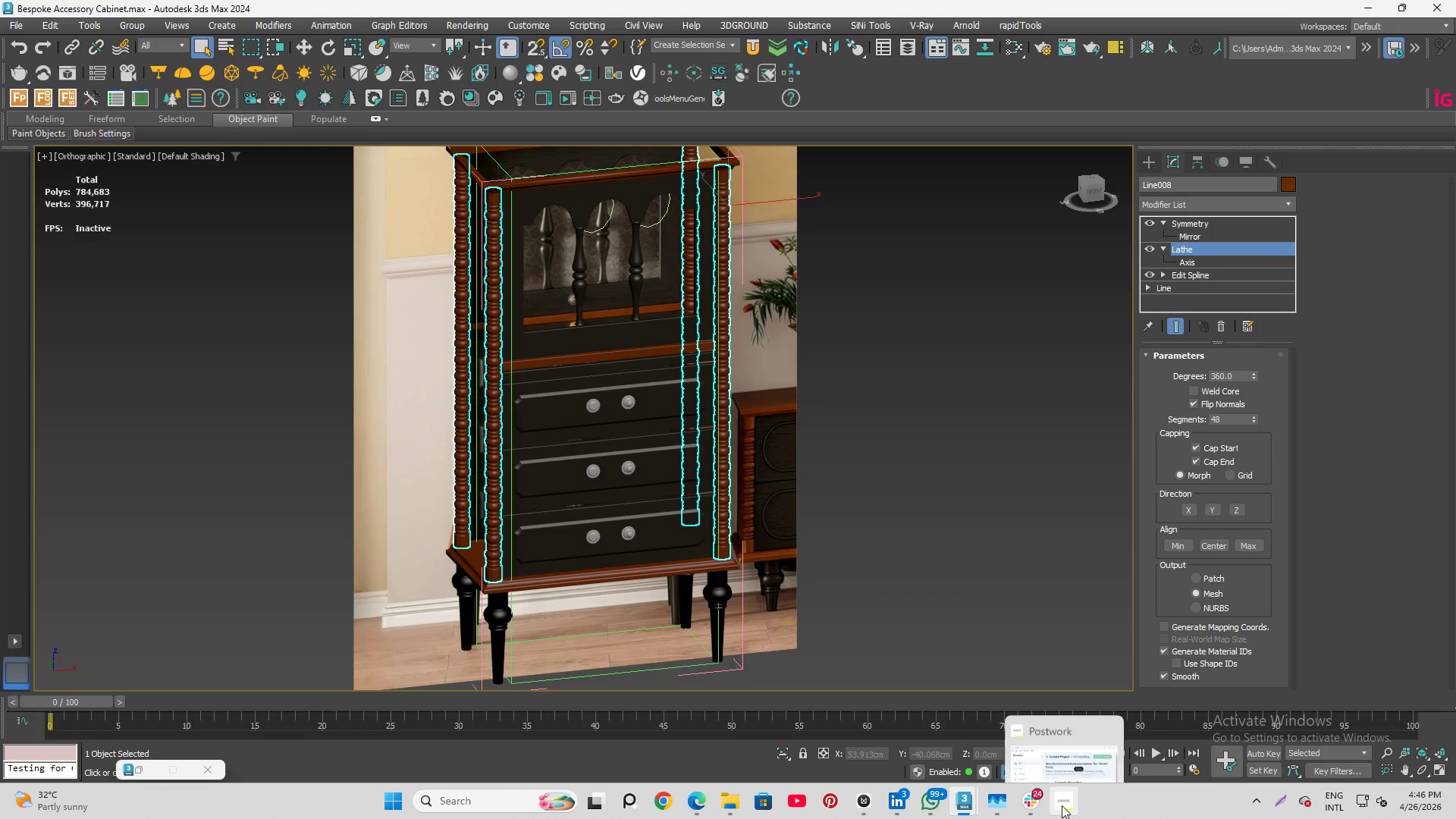 
scroll: coordinate [628, 303], scroll_direction: down, amount: 1.0
 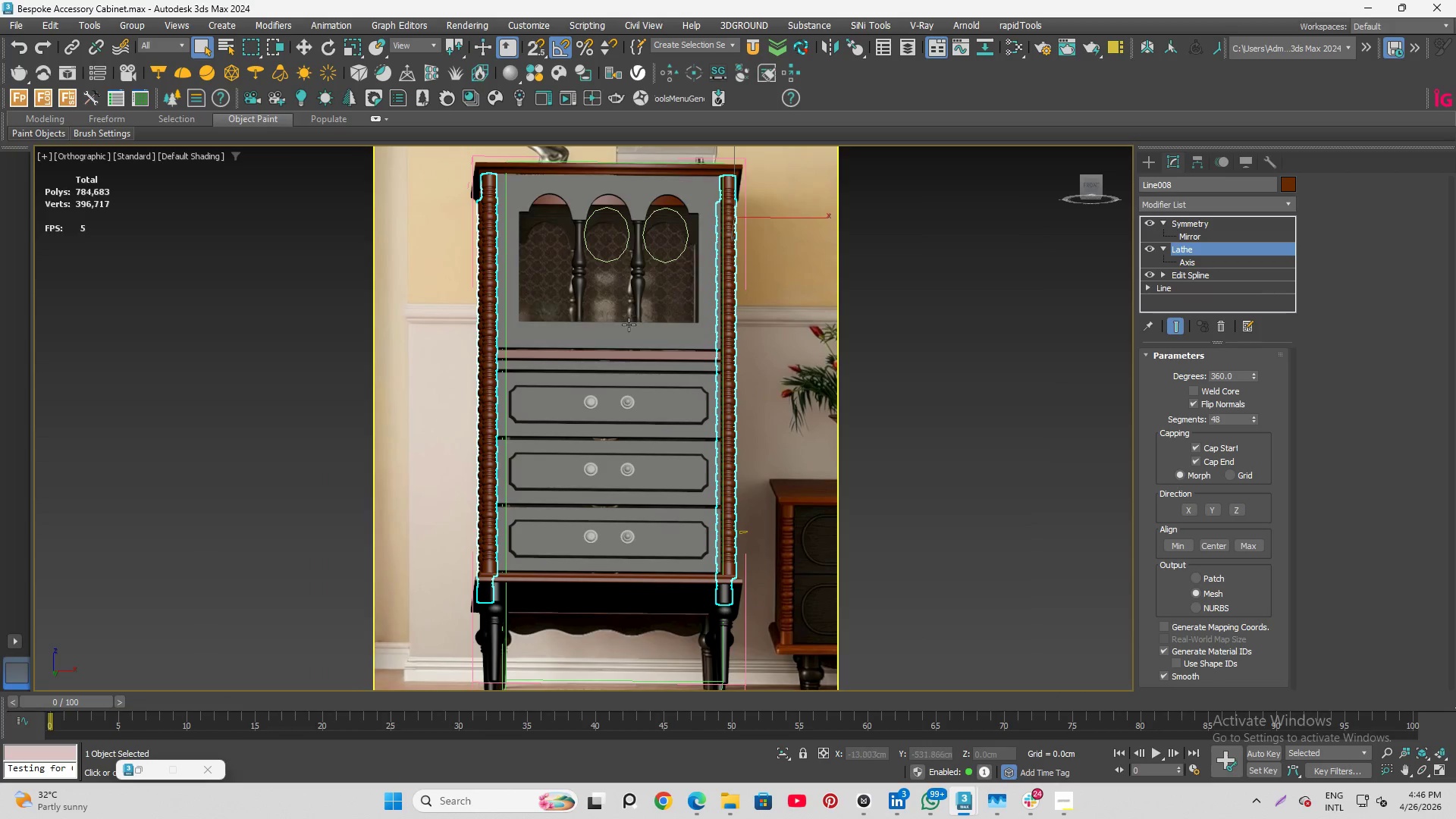 
left_click([1062, 805])